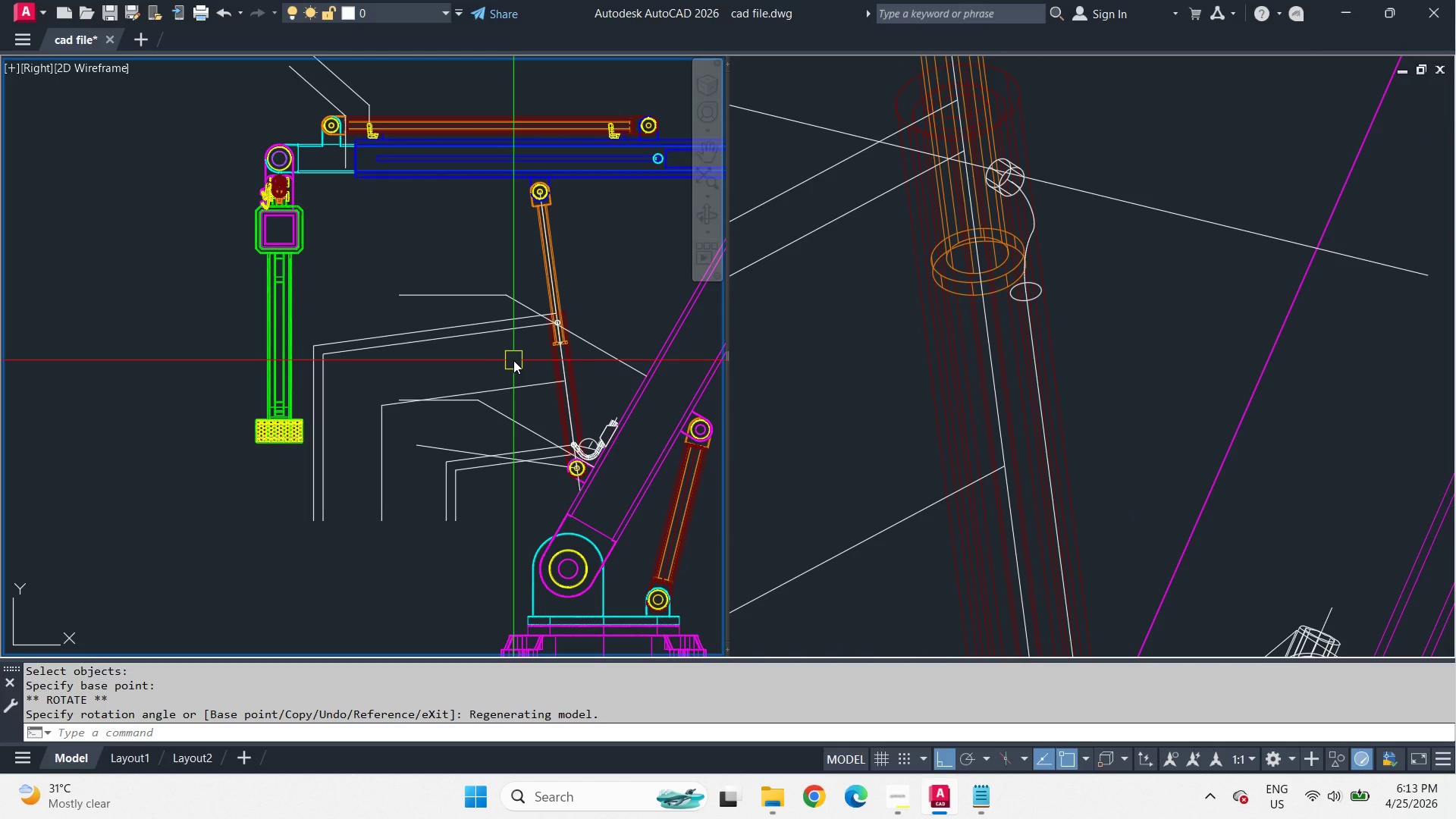 
scroll: coordinate [513, 360], scroll_direction: up, amount: 2.0
 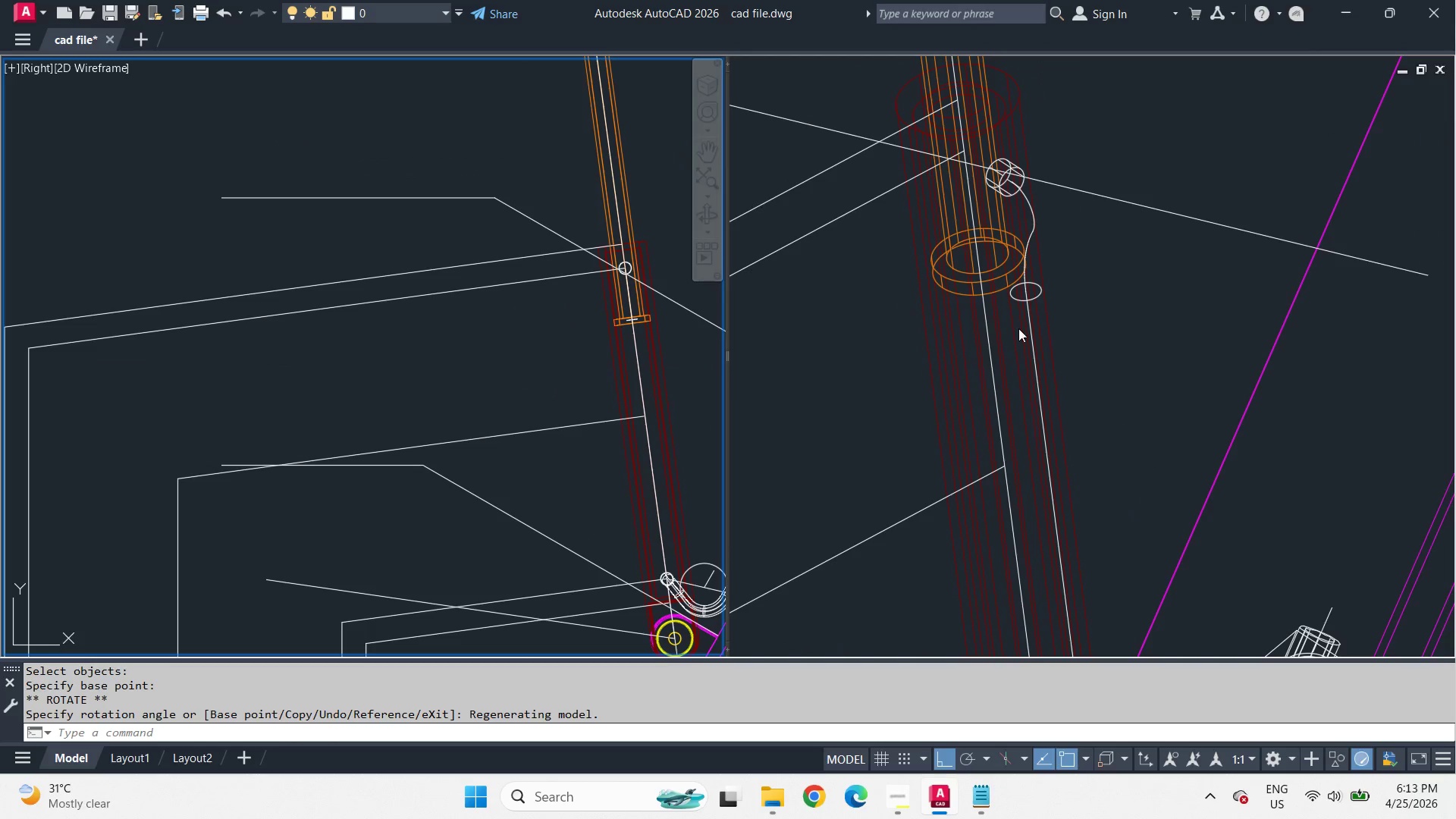 
left_click([1078, 287])
 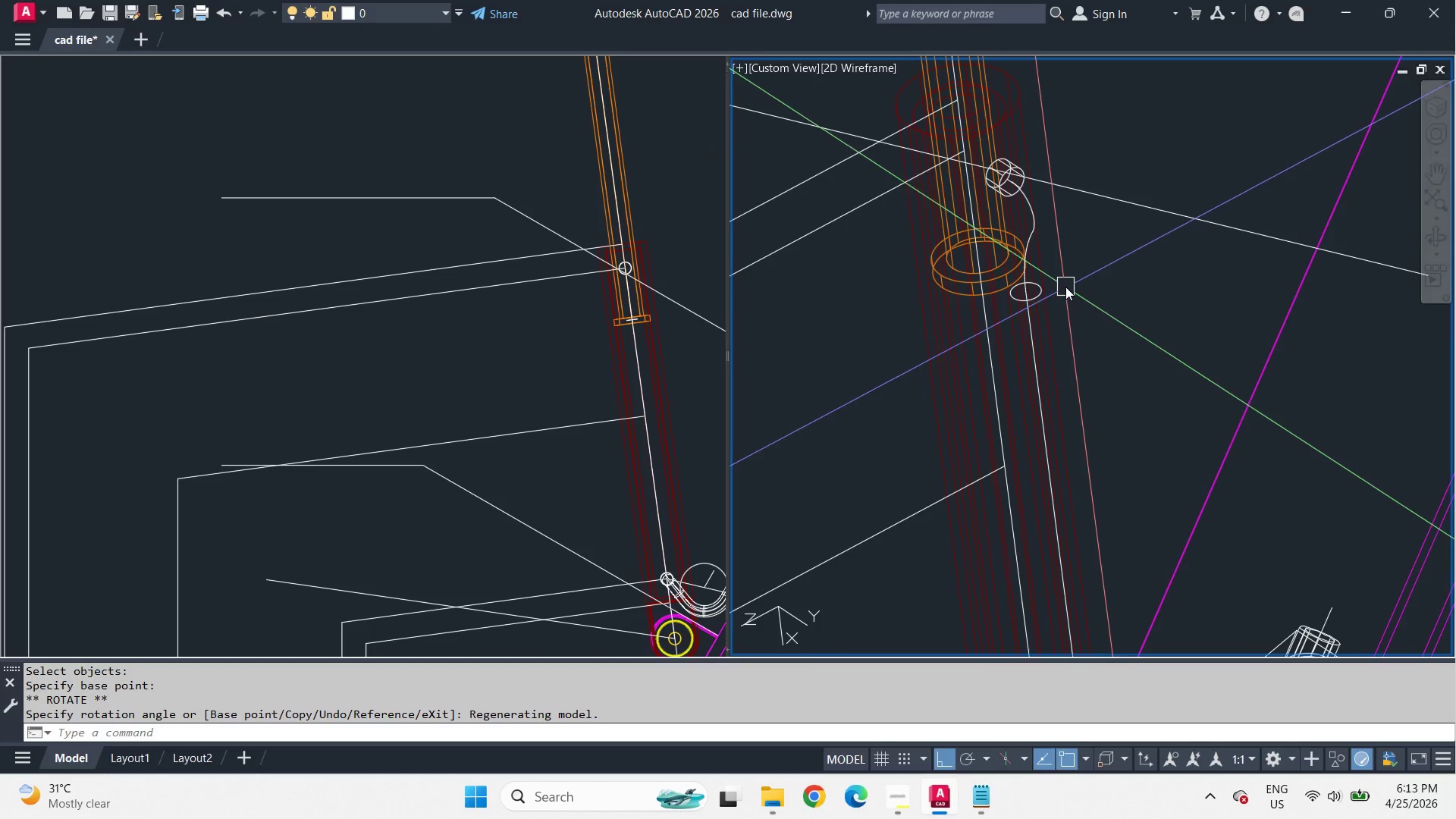 
scroll: coordinate [1053, 287], scroll_direction: up, amount: 2.0
 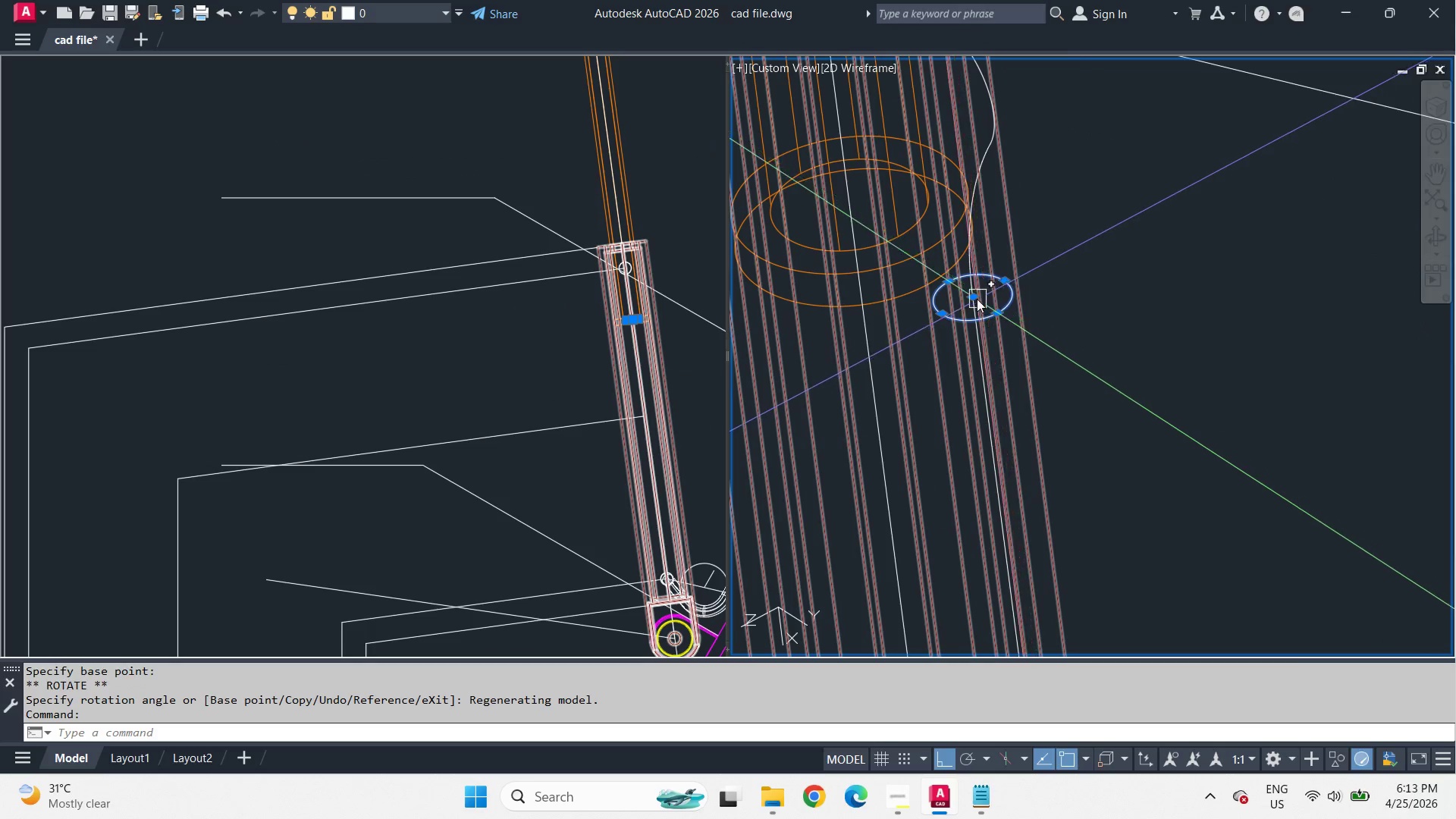 
left_click_drag(start_coordinate=[974, 300], to_coordinate=[992, 295])
 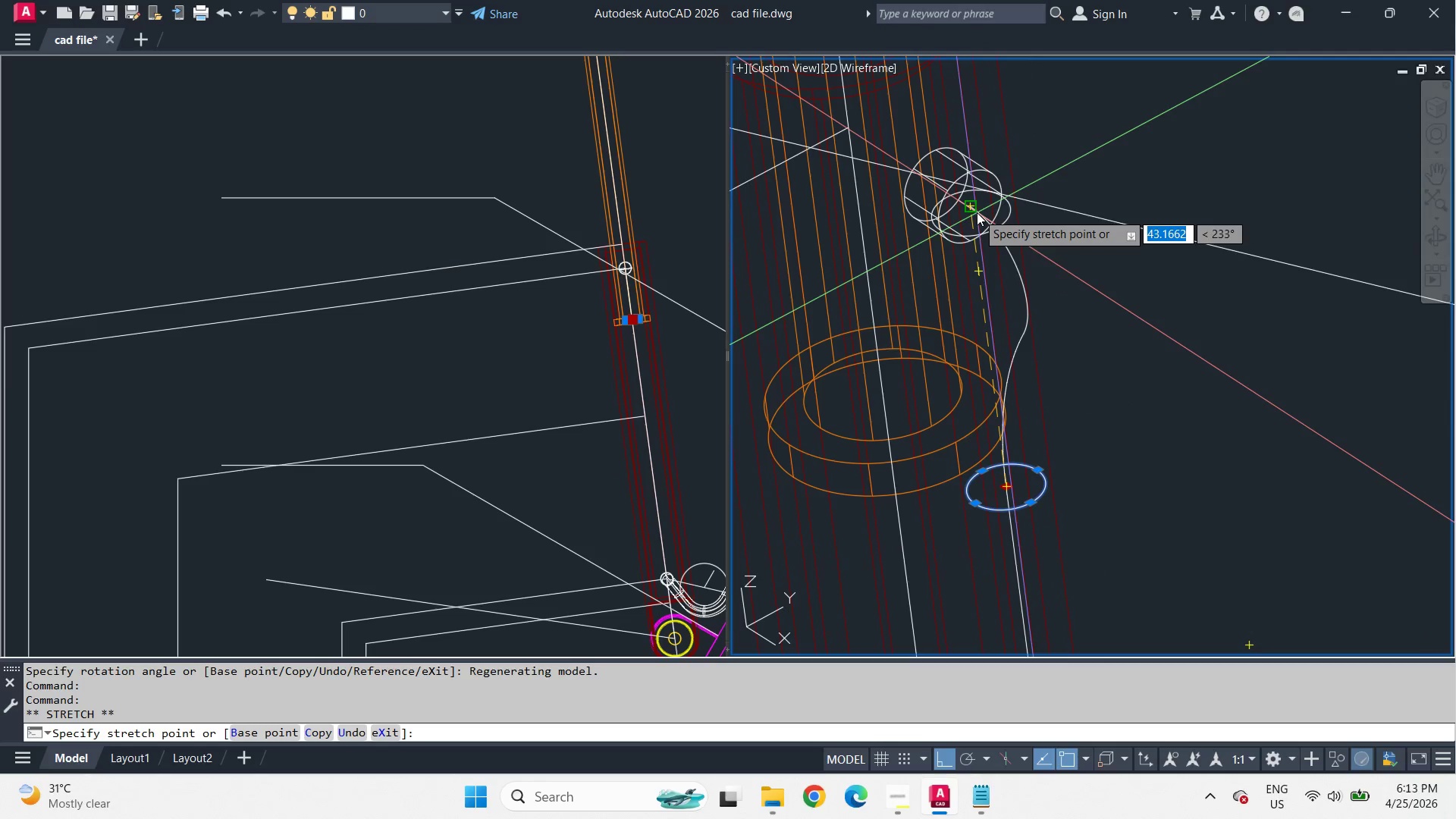 
left_click([972, 209])
 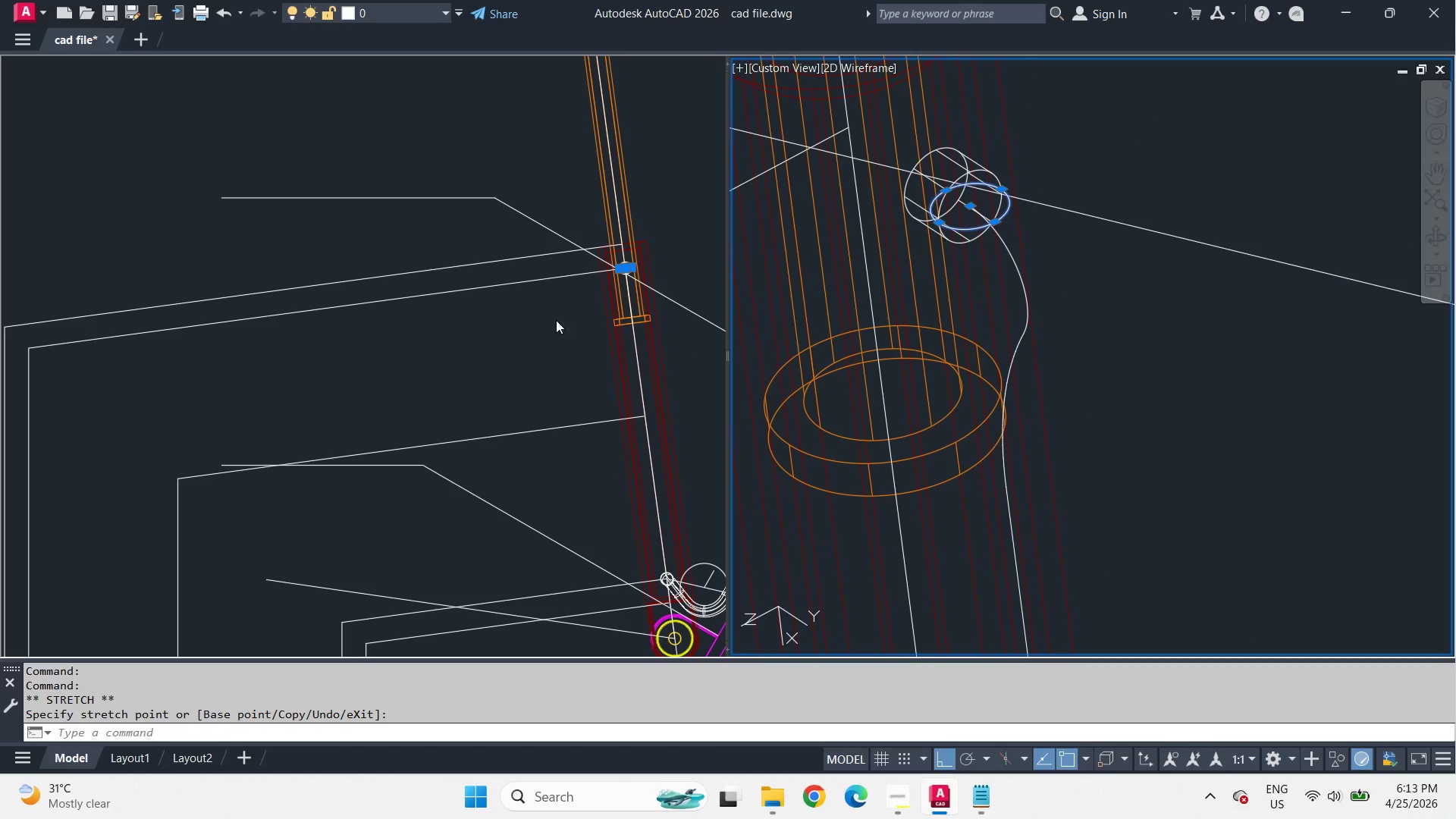 
left_click([495, 338])
 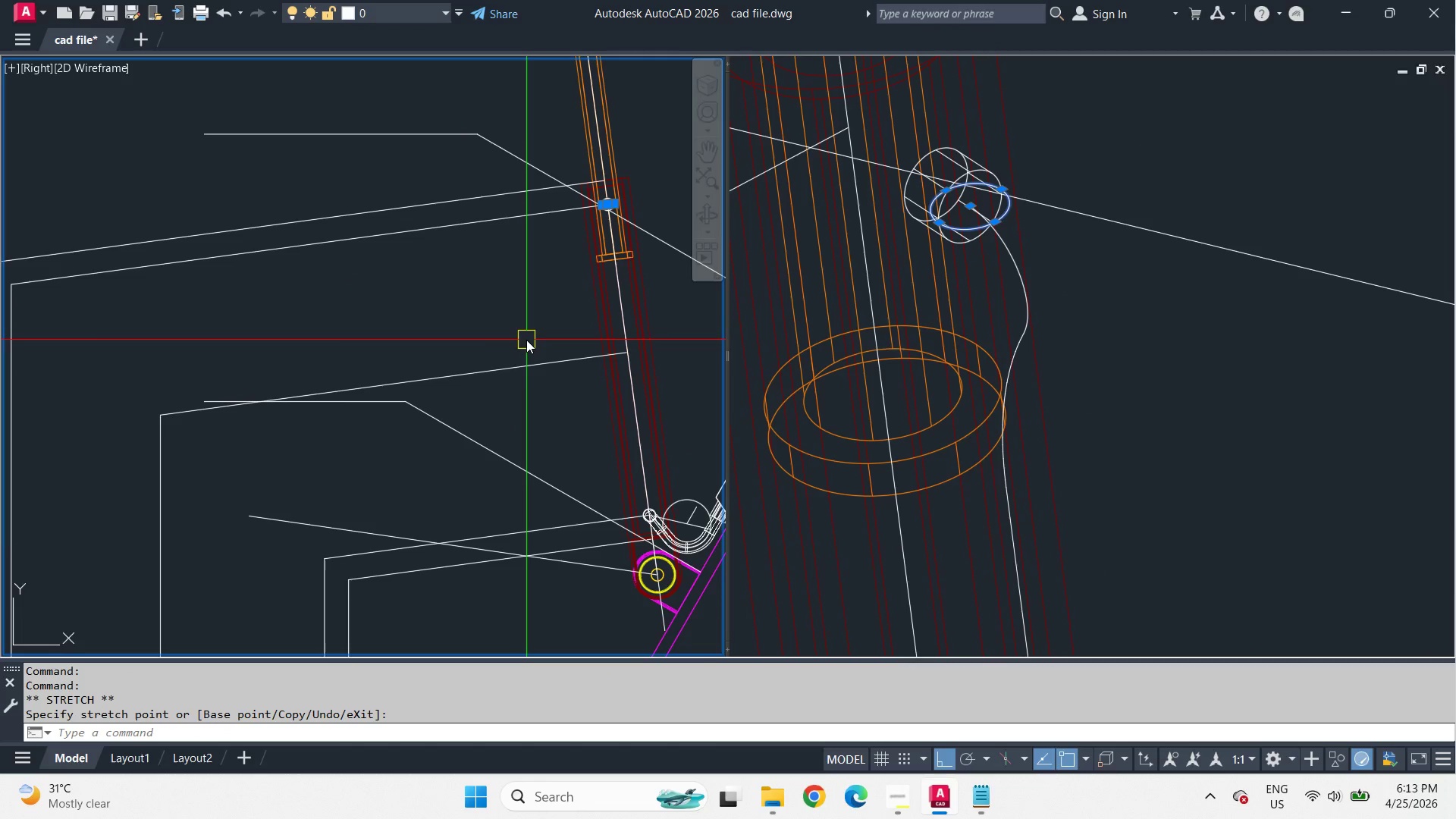 
key(Escape)
 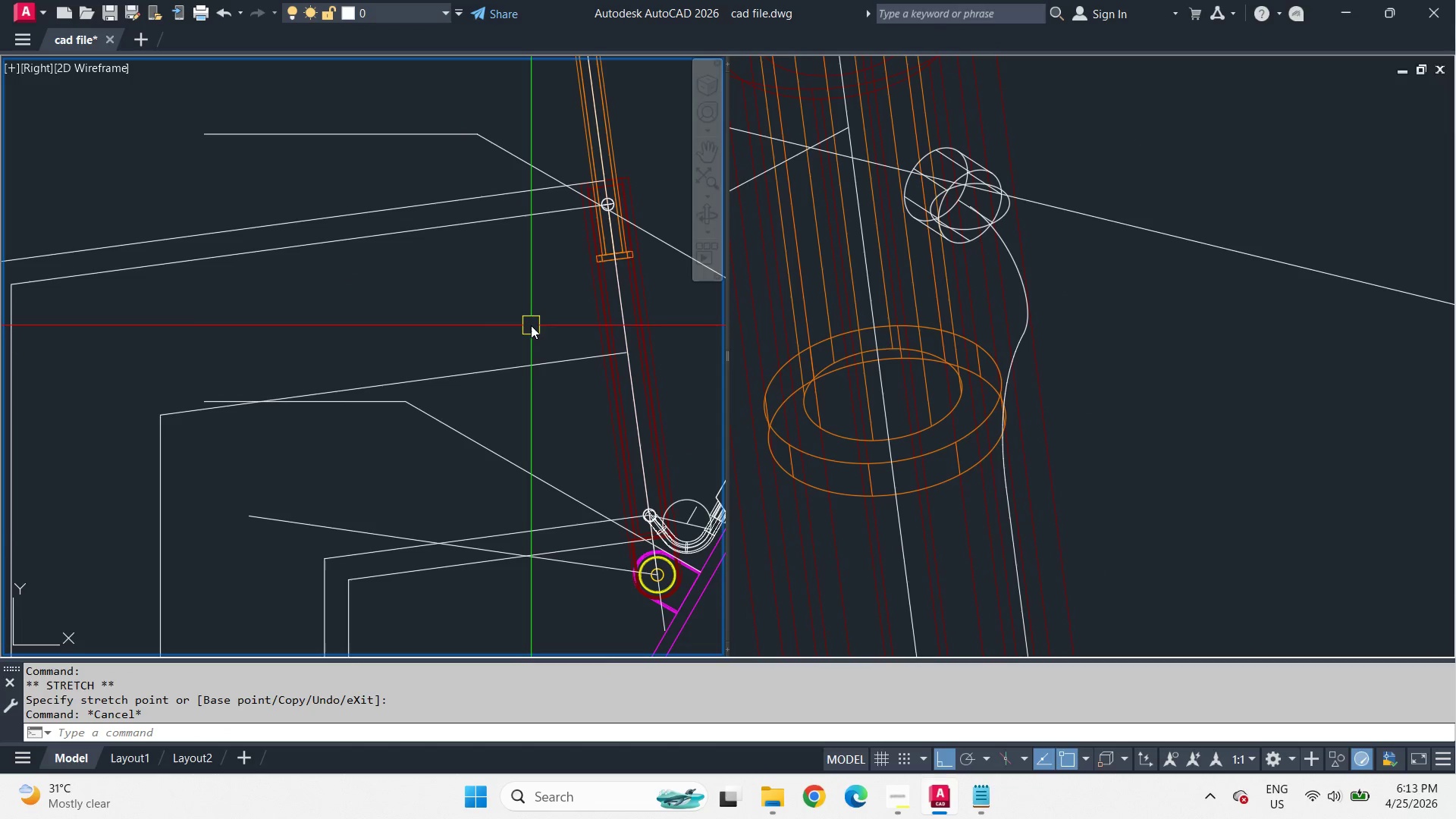 
key(O)
 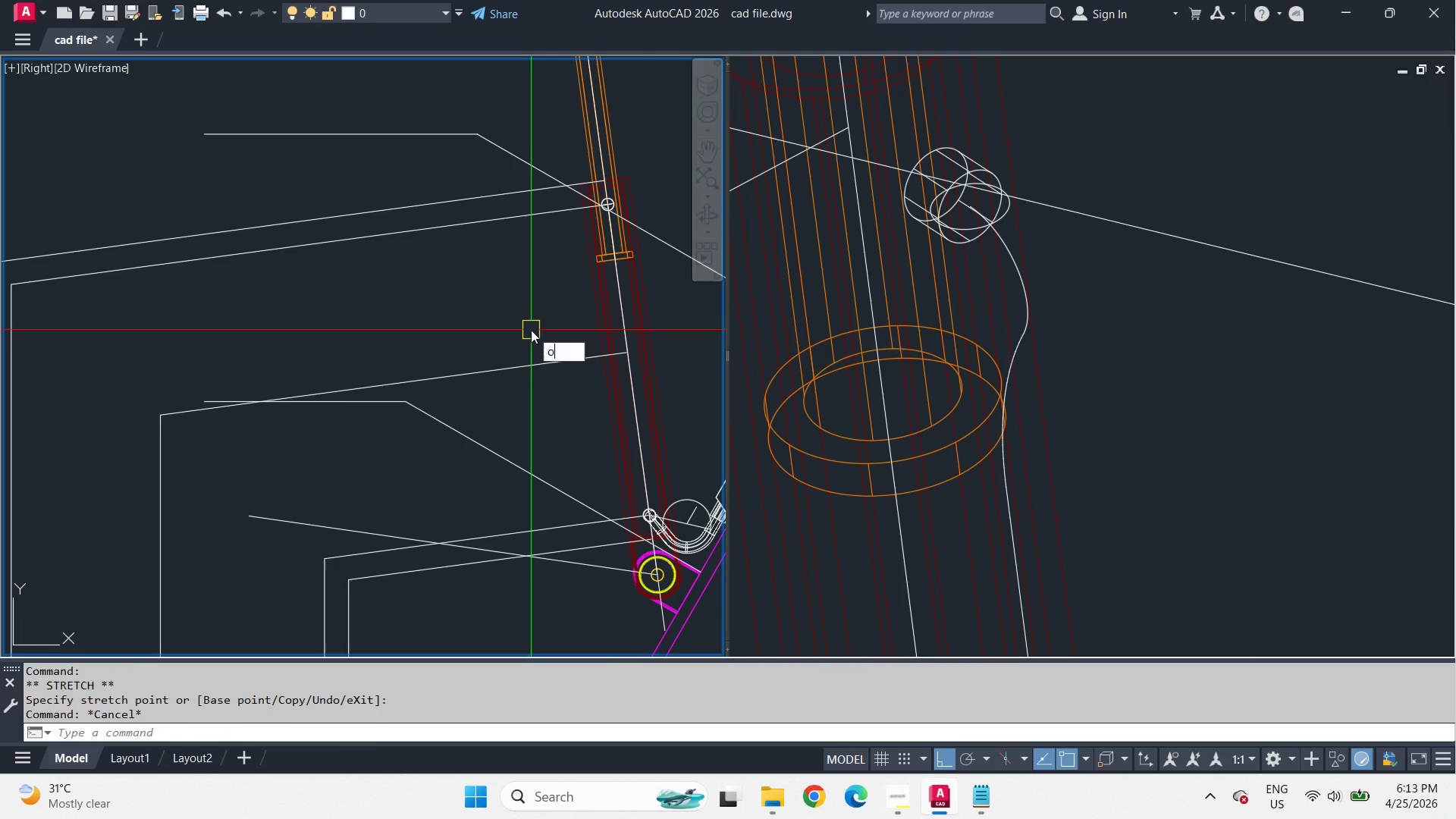 
key(Space)
 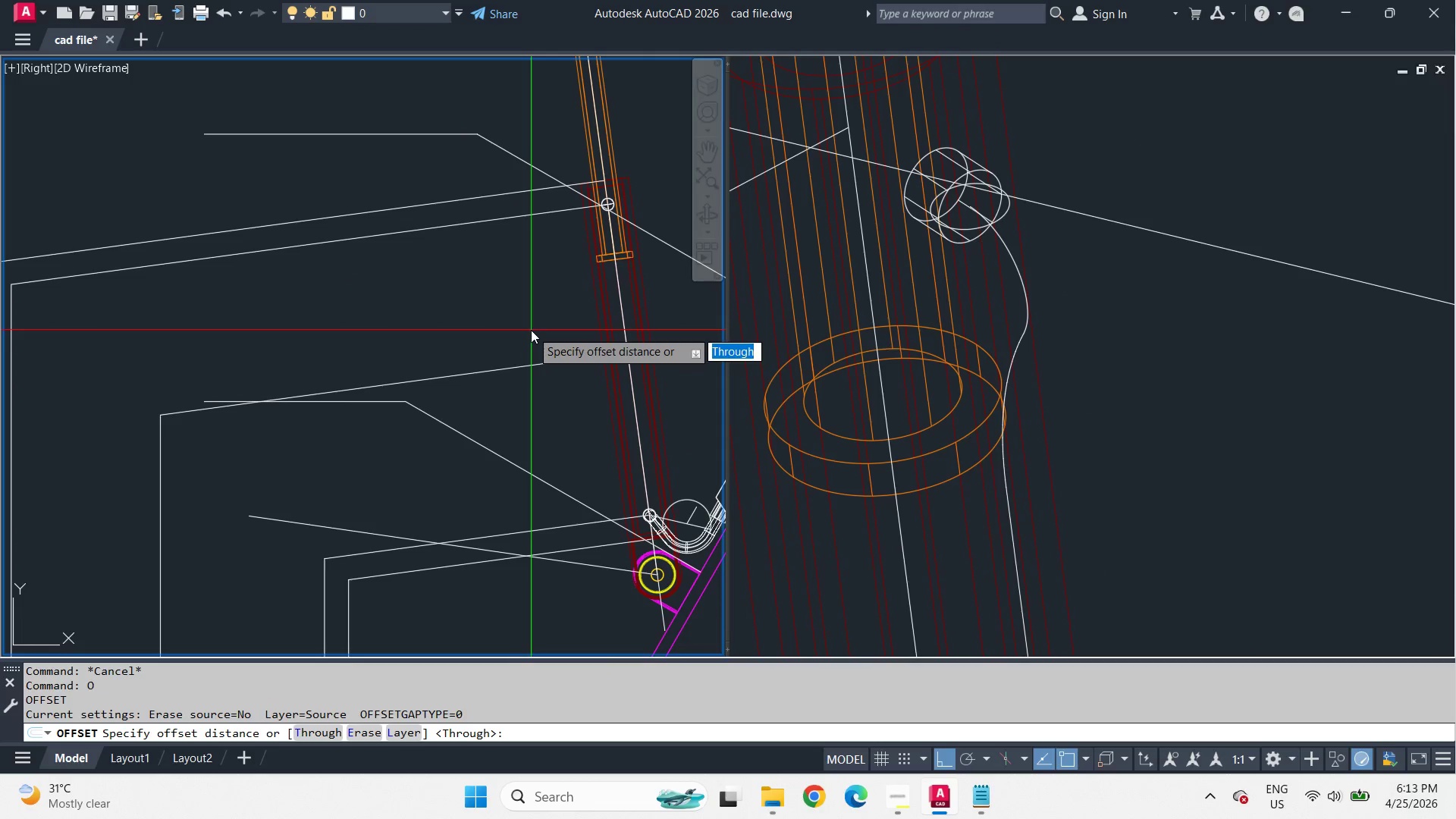 
key(T)
 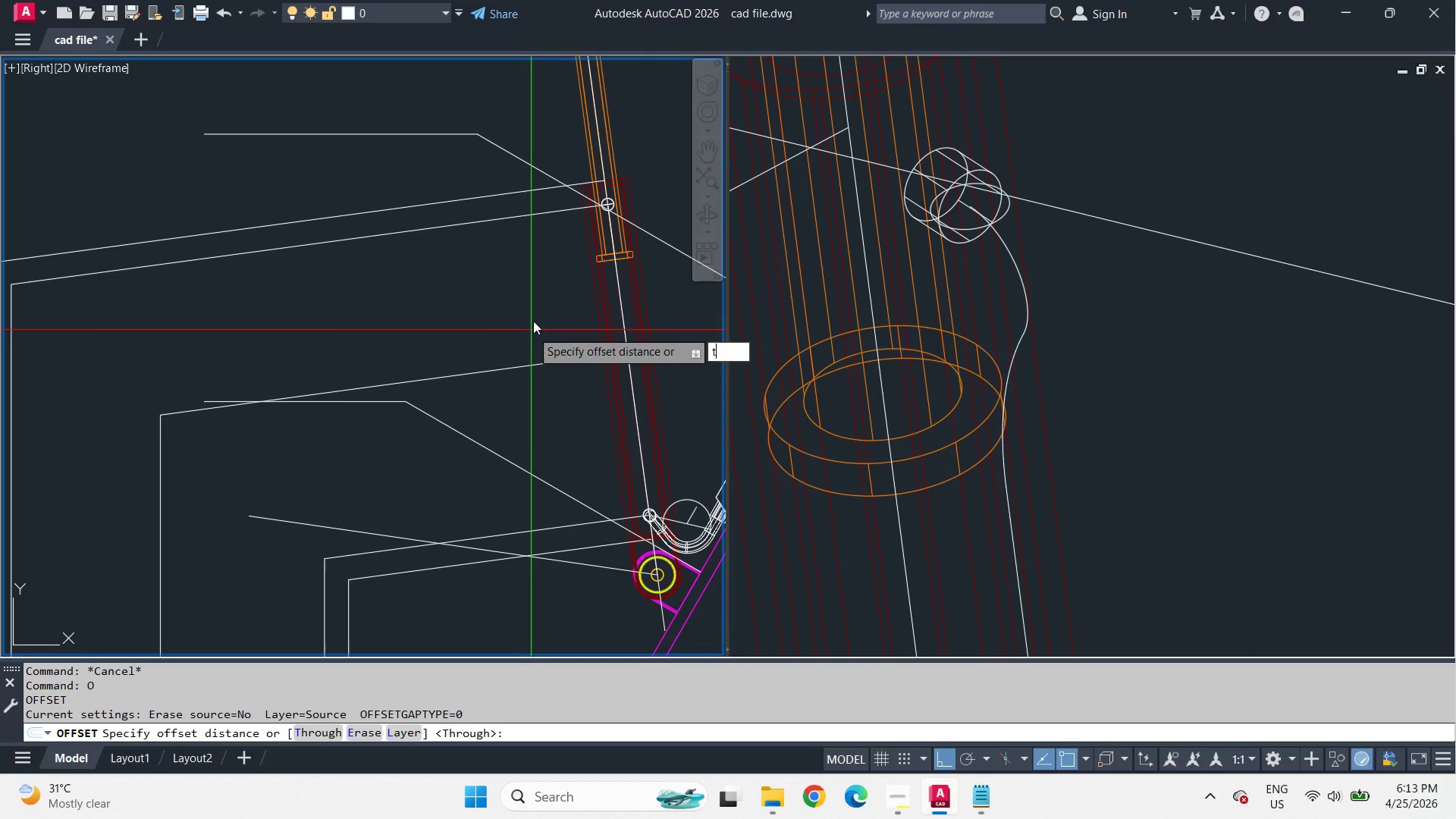 
key(Space)
 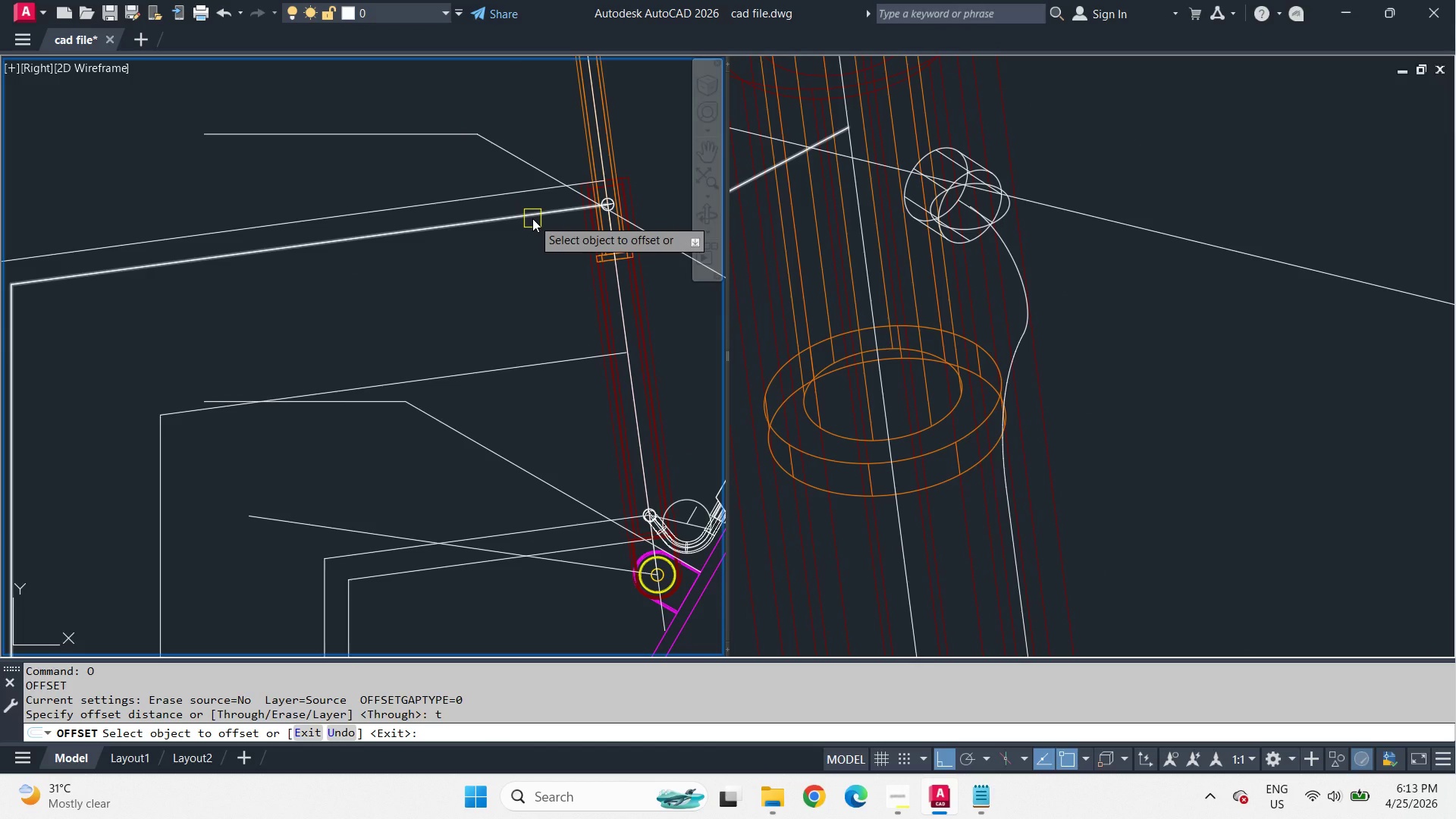 
left_click([532, 218])
 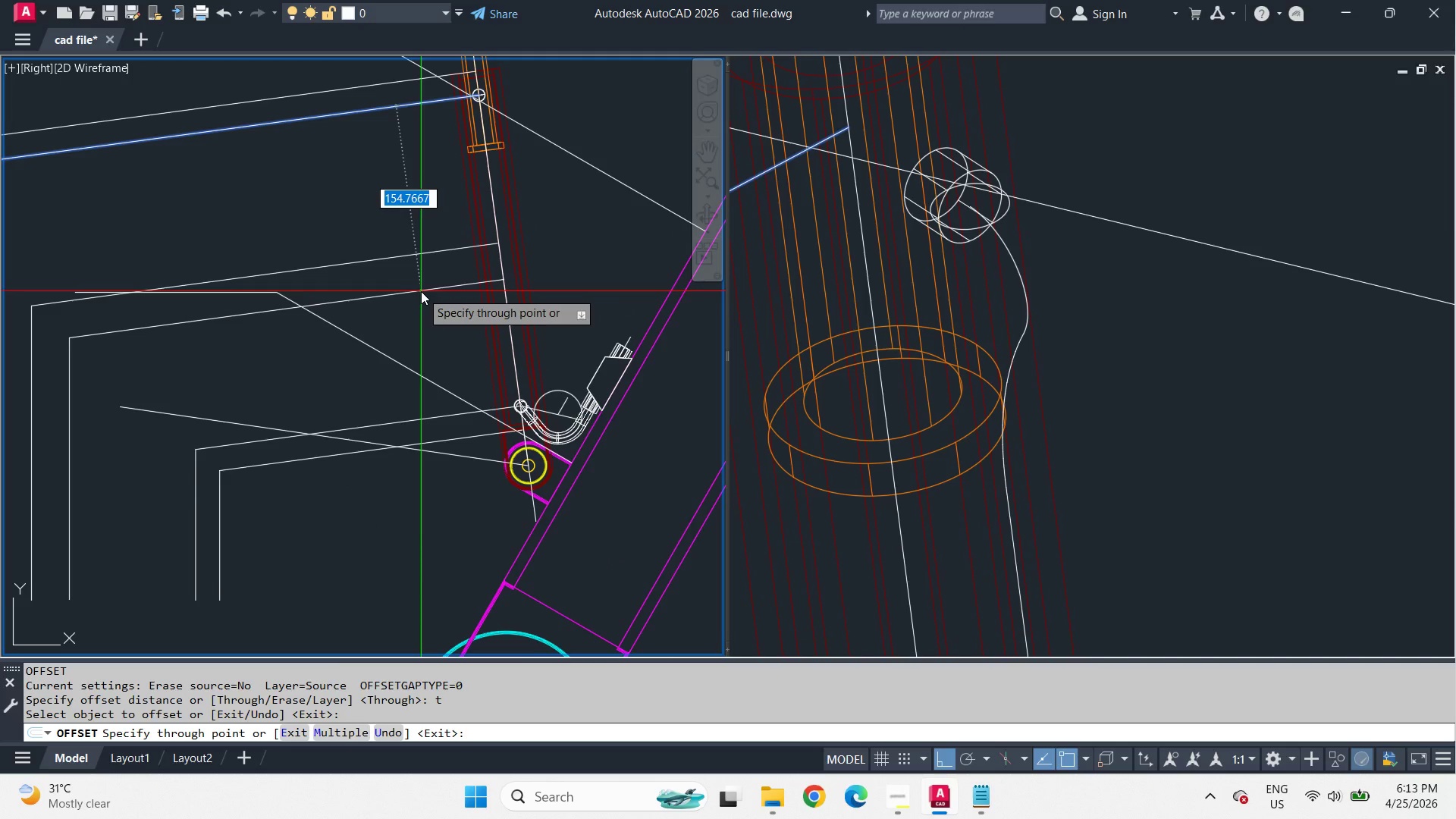 
wait(7.92)
 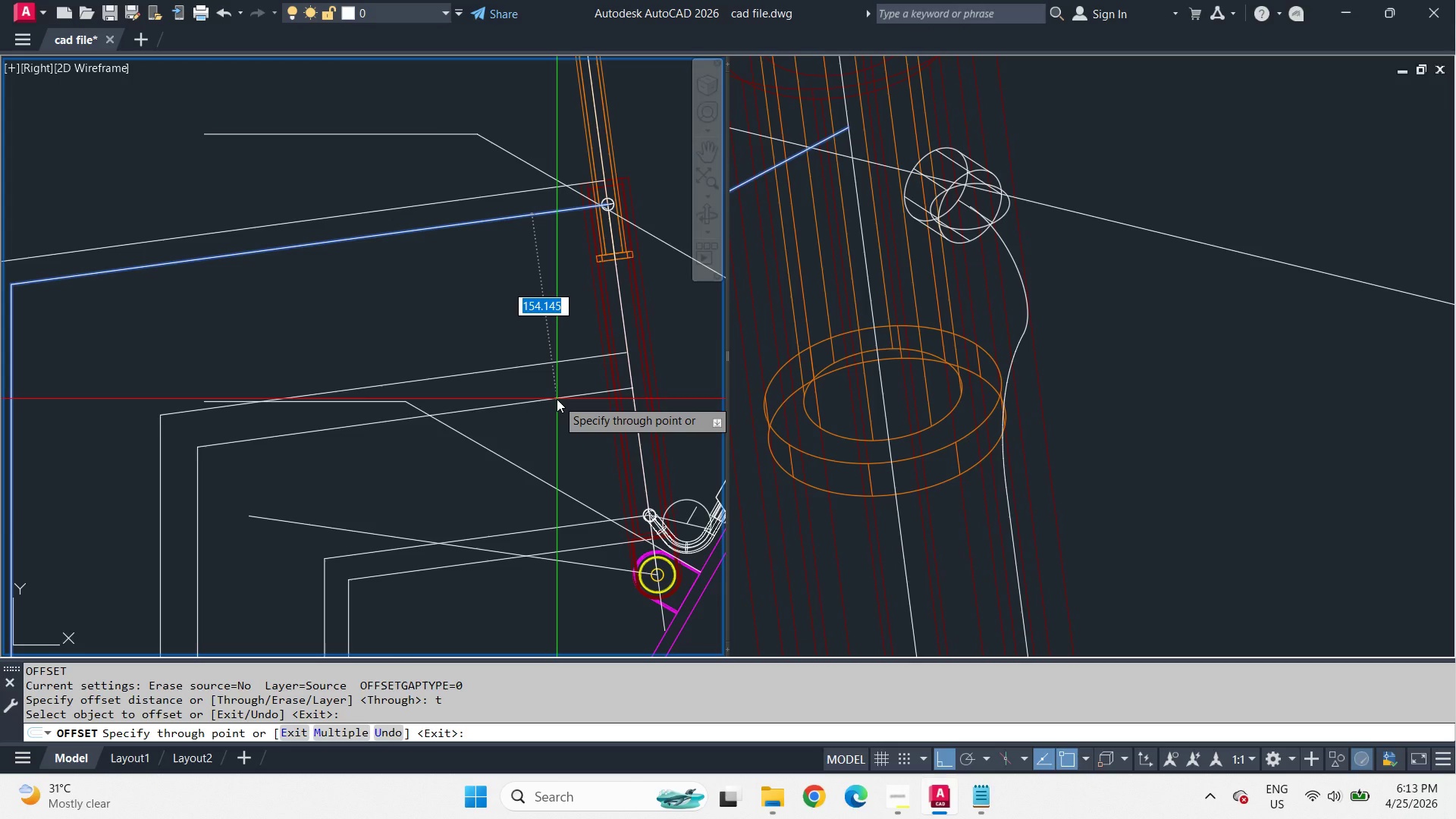 
key(Numpad1)
 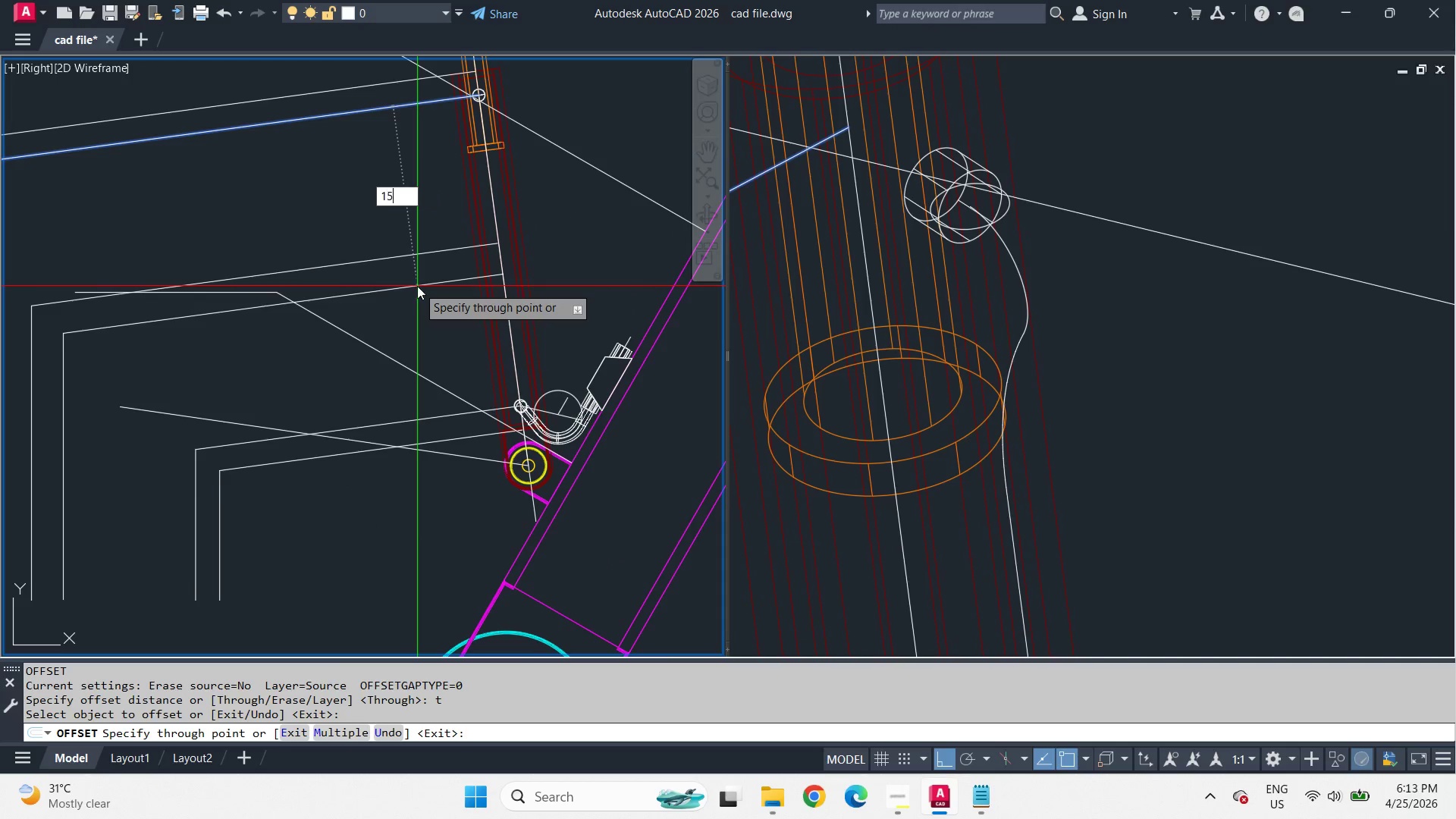 
key(Numpad5)
 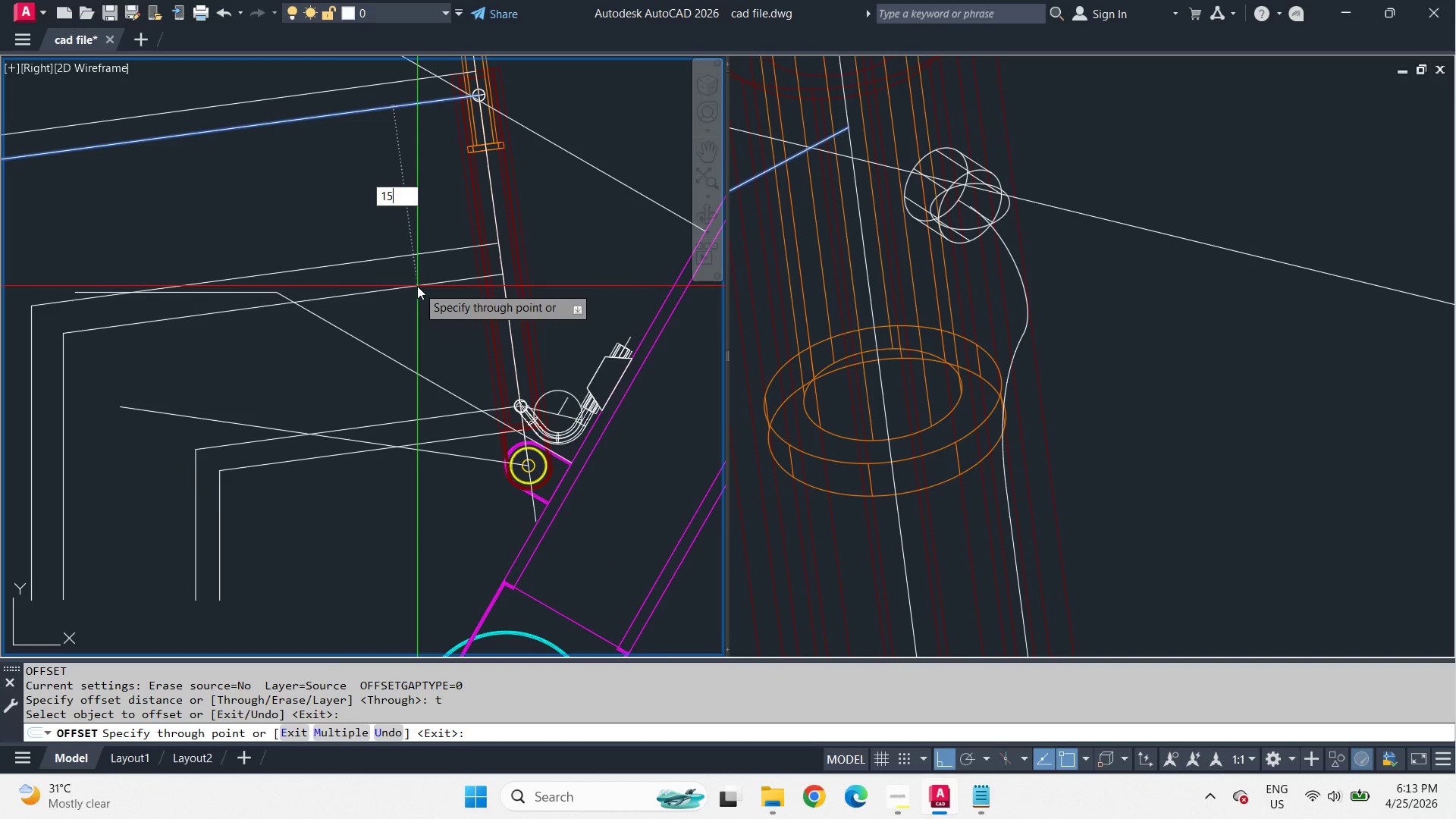 
key(Numpad0)
 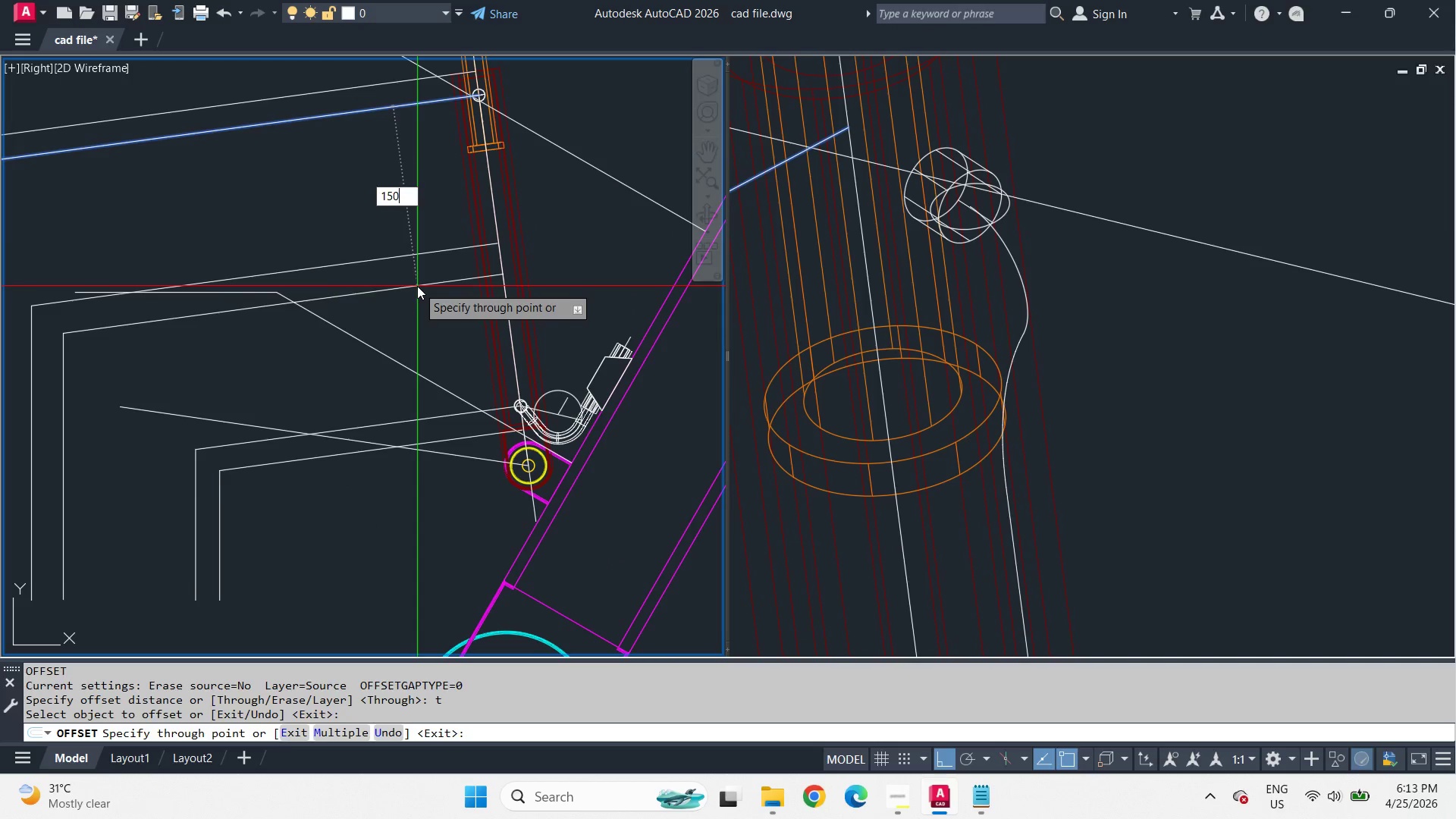 
key(NumpadEnter)
 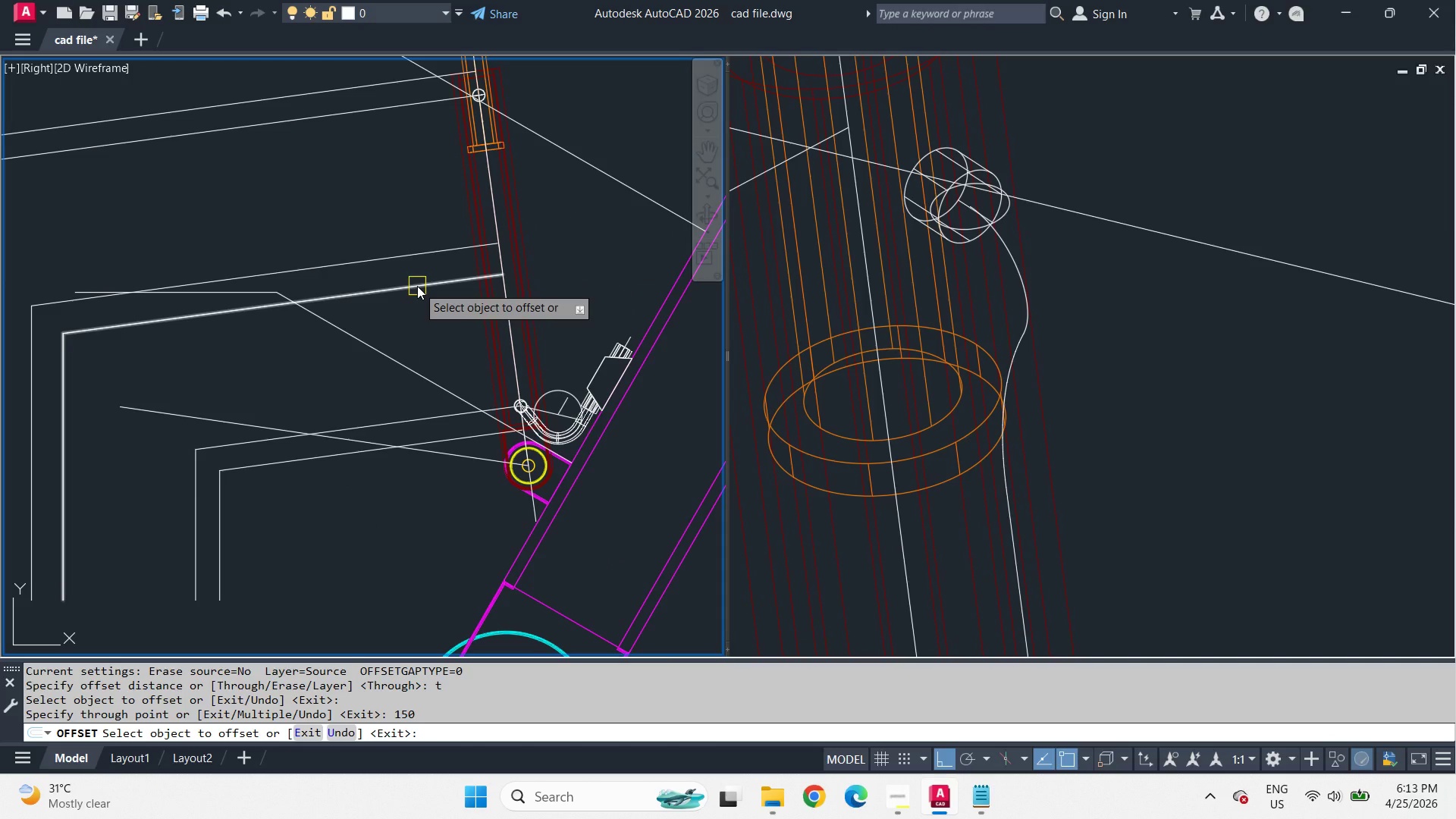 
key(Space)
 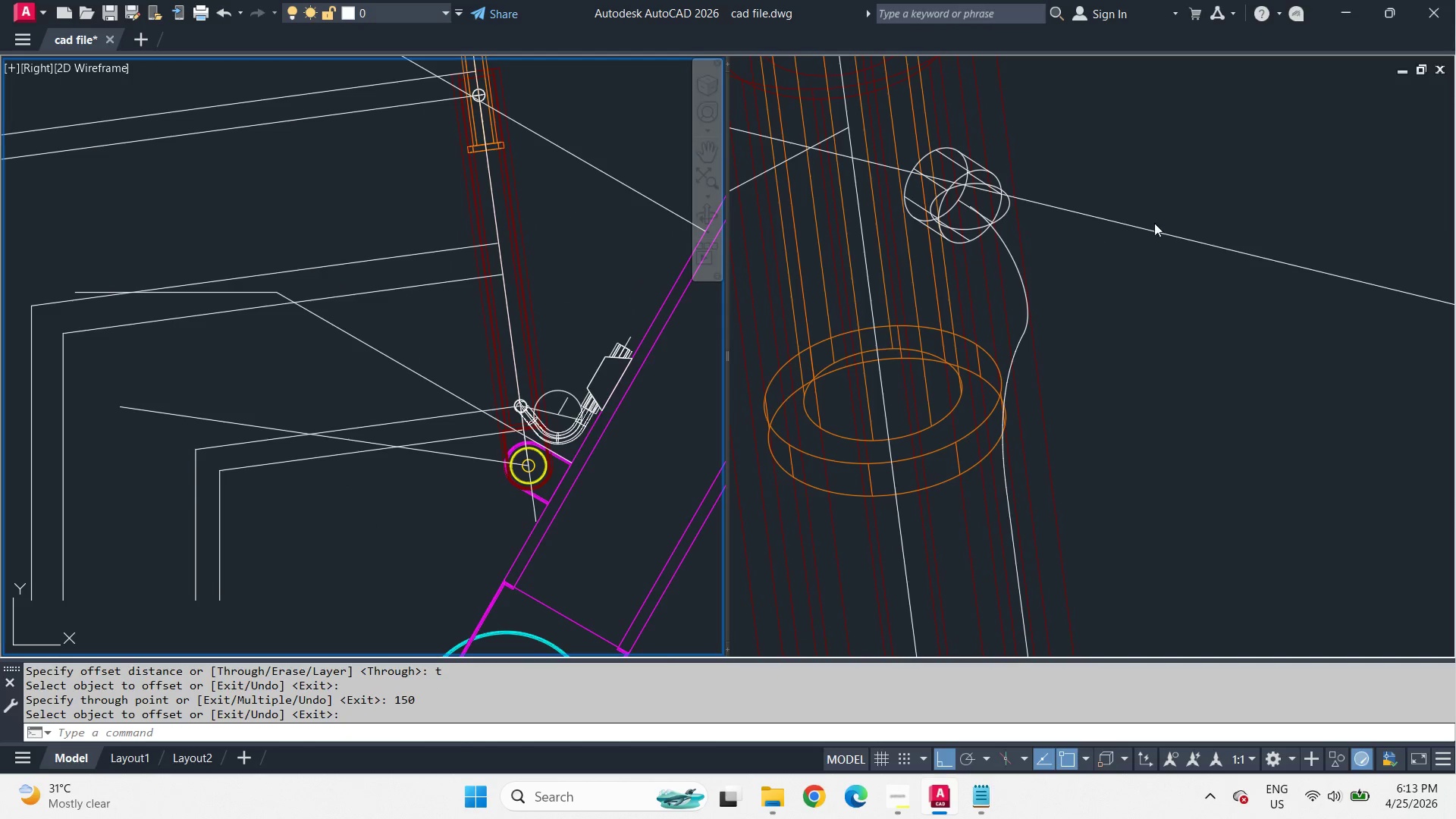 
left_click_drag(start_coordinate=[1068, 293], to_coordinate=[1062, 282])
 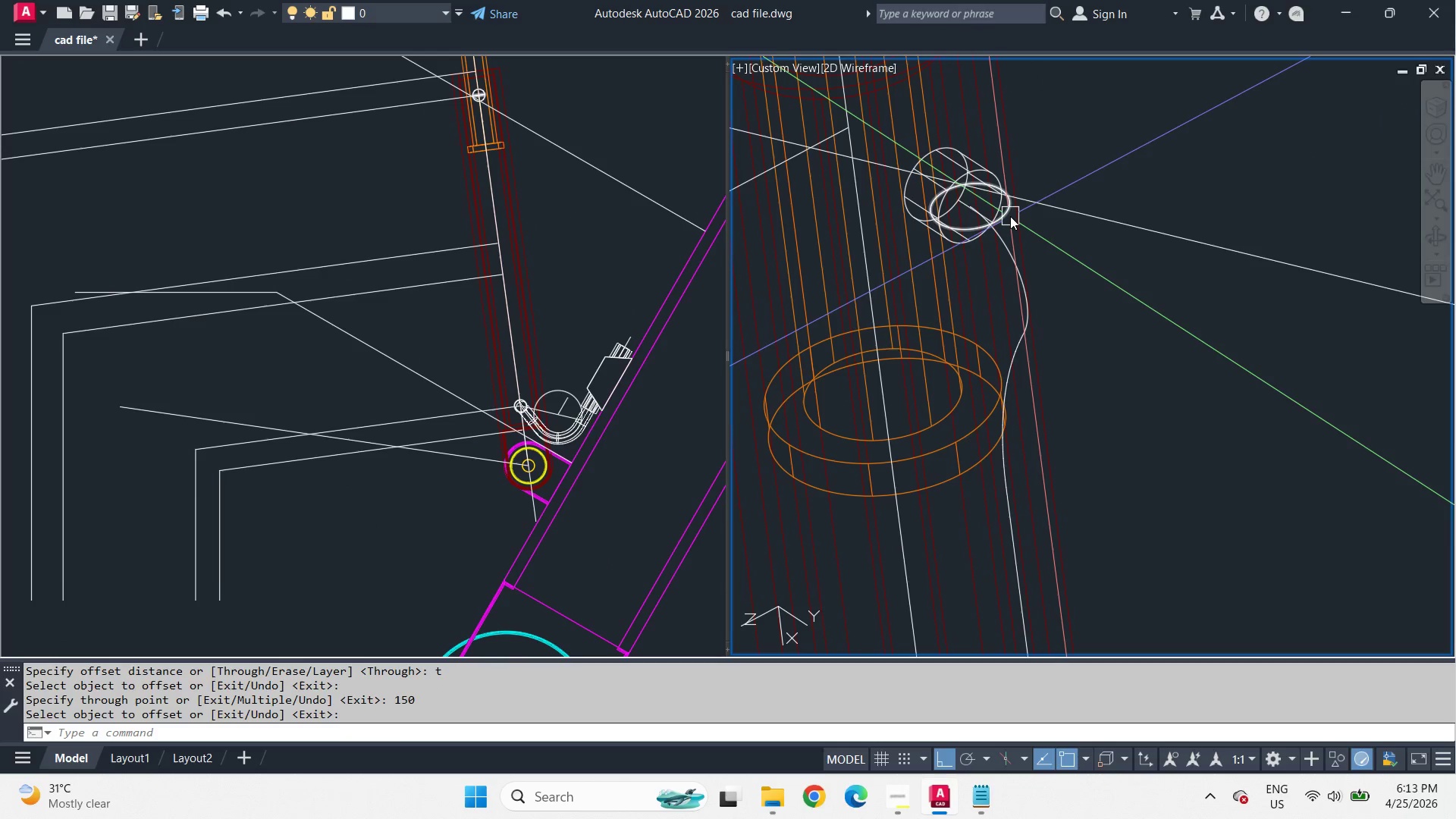 
left_click([1010, 216])
 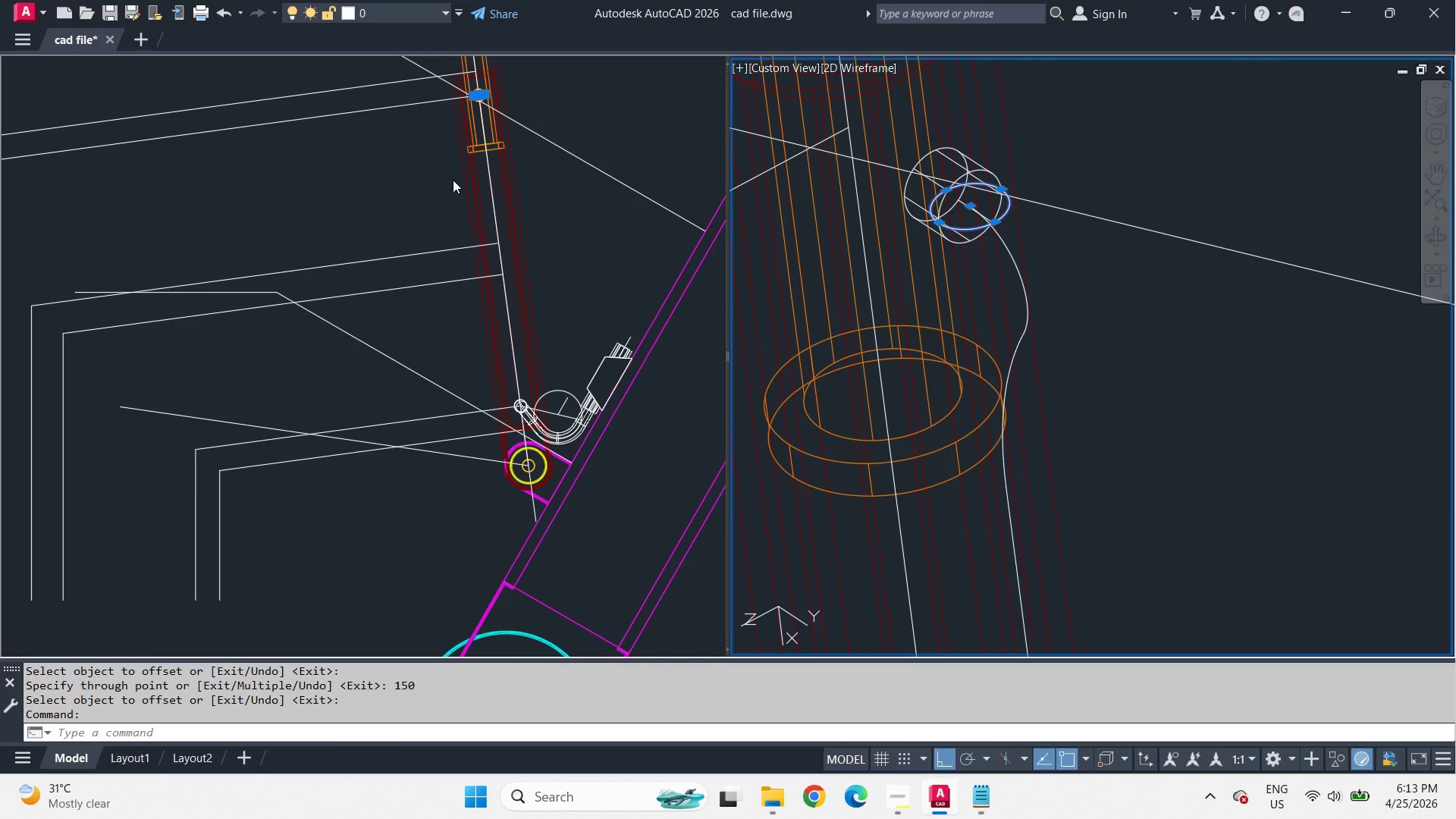 
left_click([400, 175])
 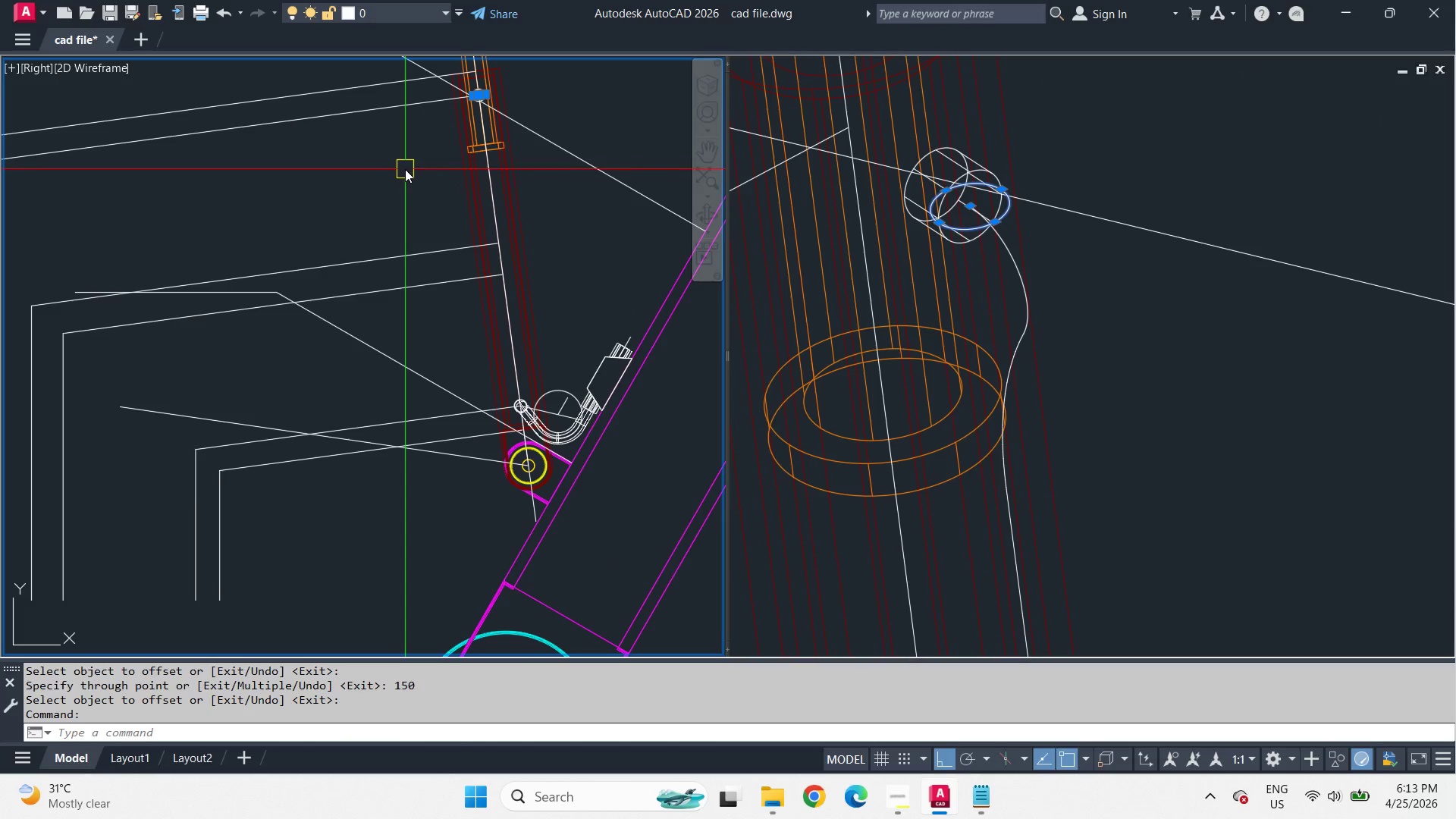 
key(M)
 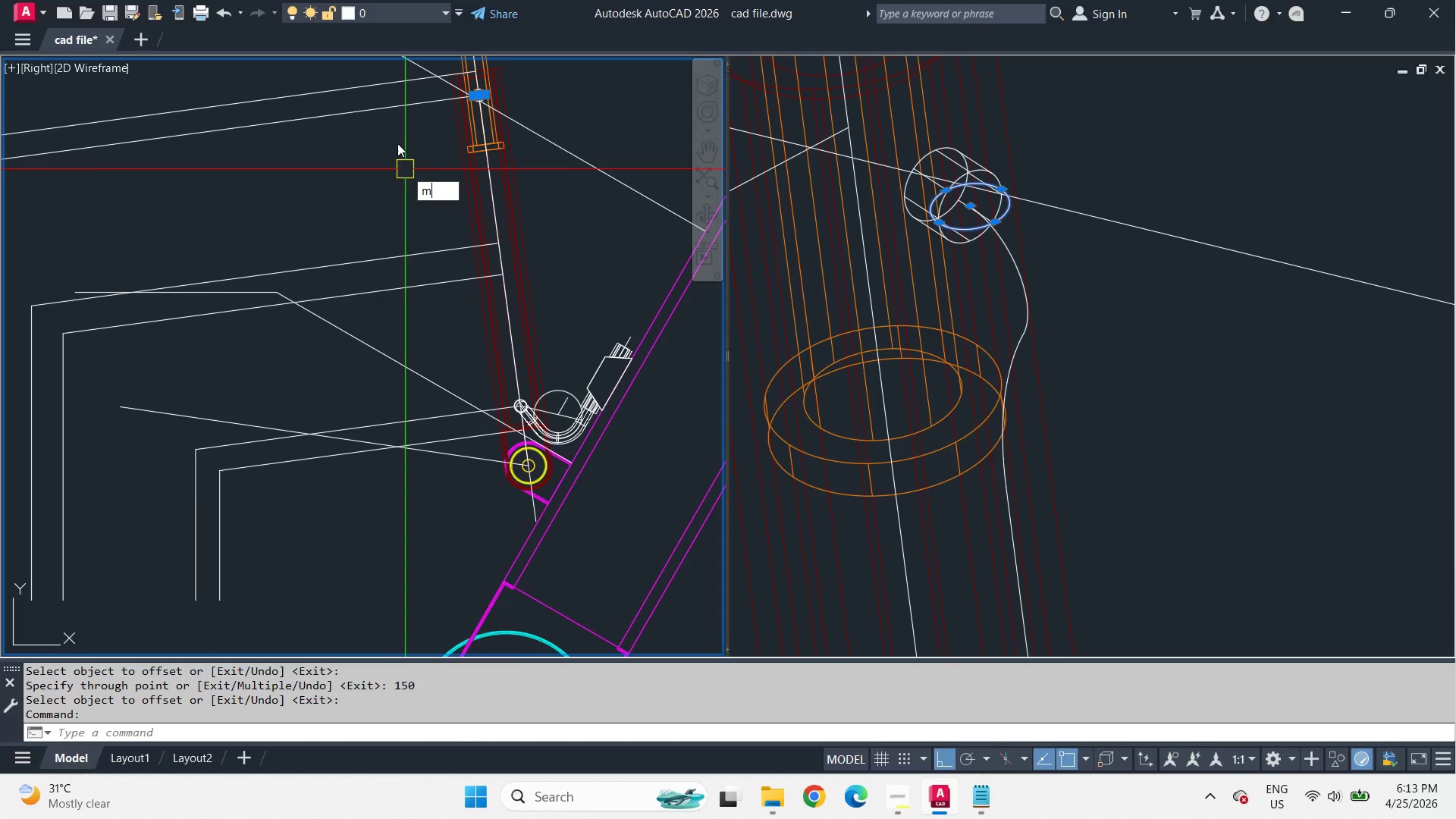 
key(Space)
 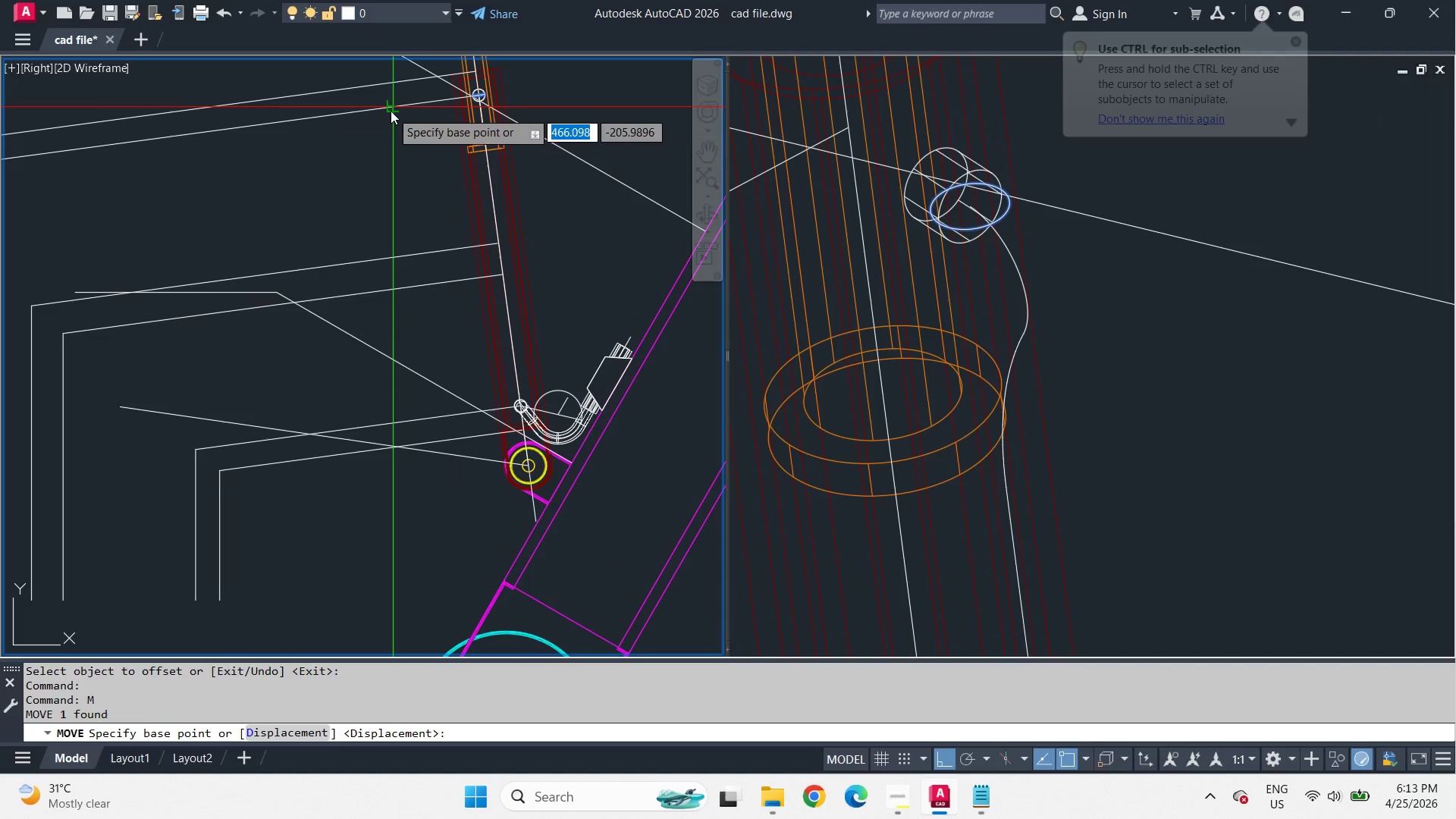 
left_click([391, 111])
 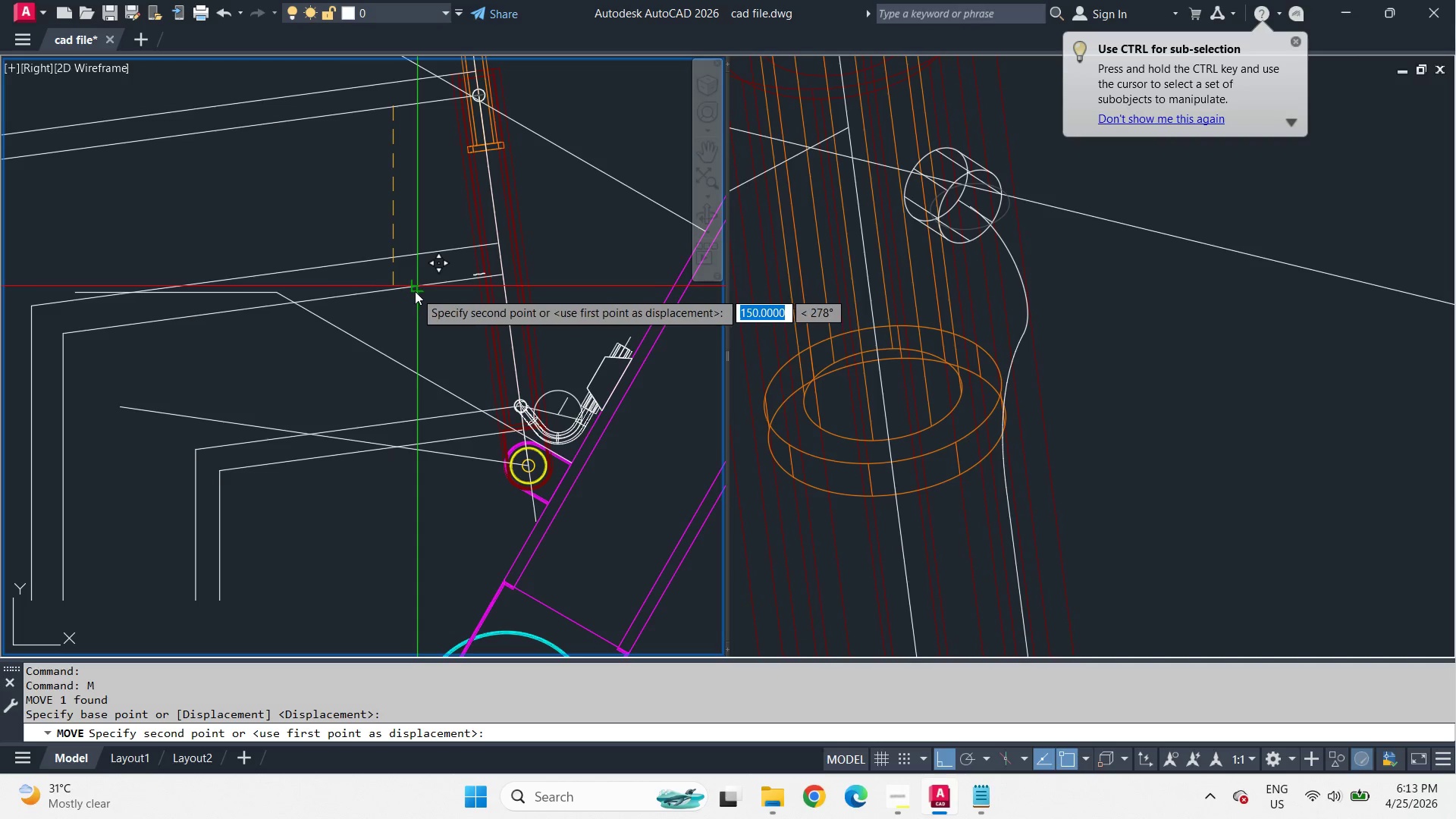 
left_click([415, 291])
 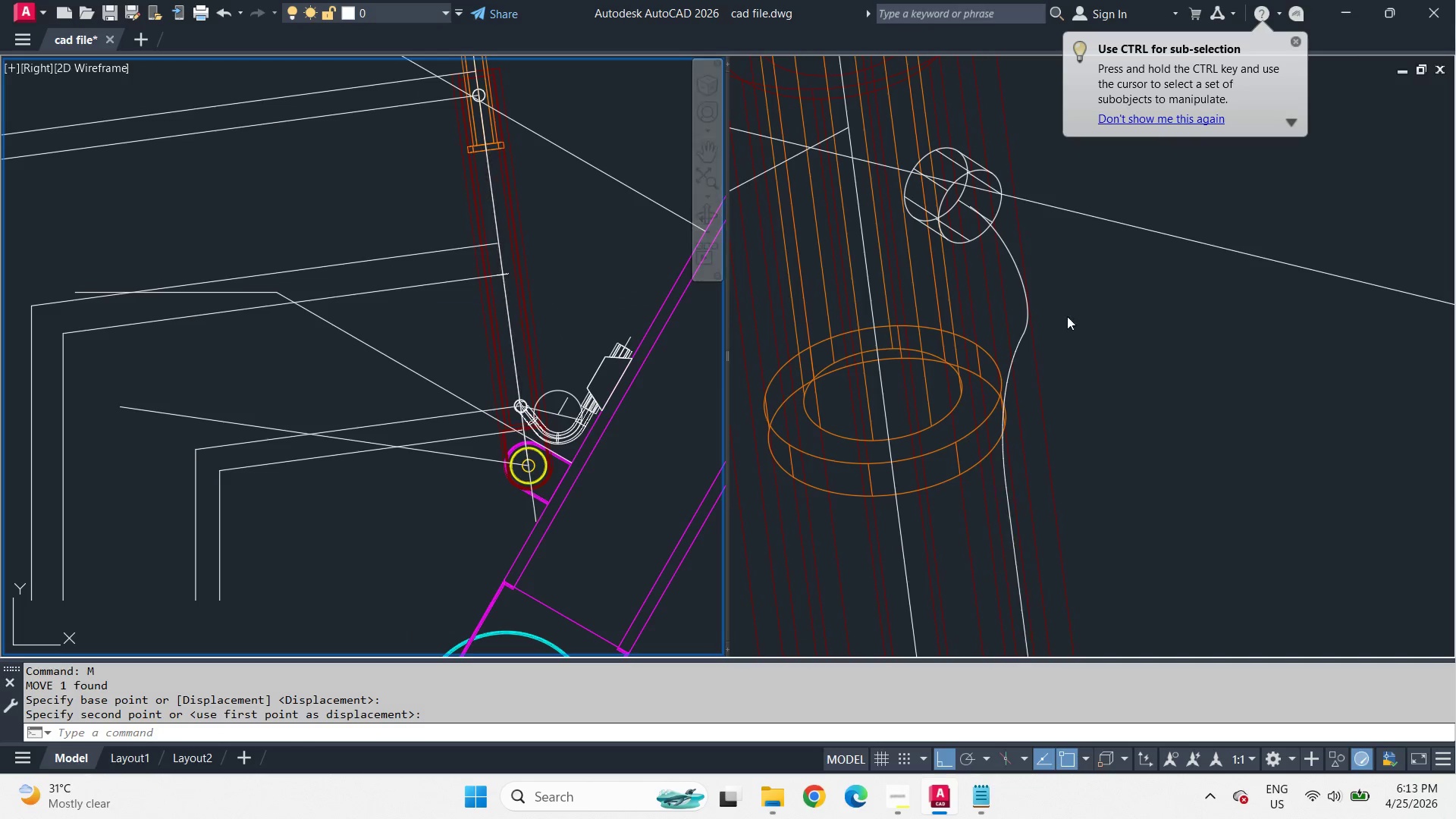 
left_click_drag(start_coordinate=[1056, 417], to_coordinate=[1061, 417])
 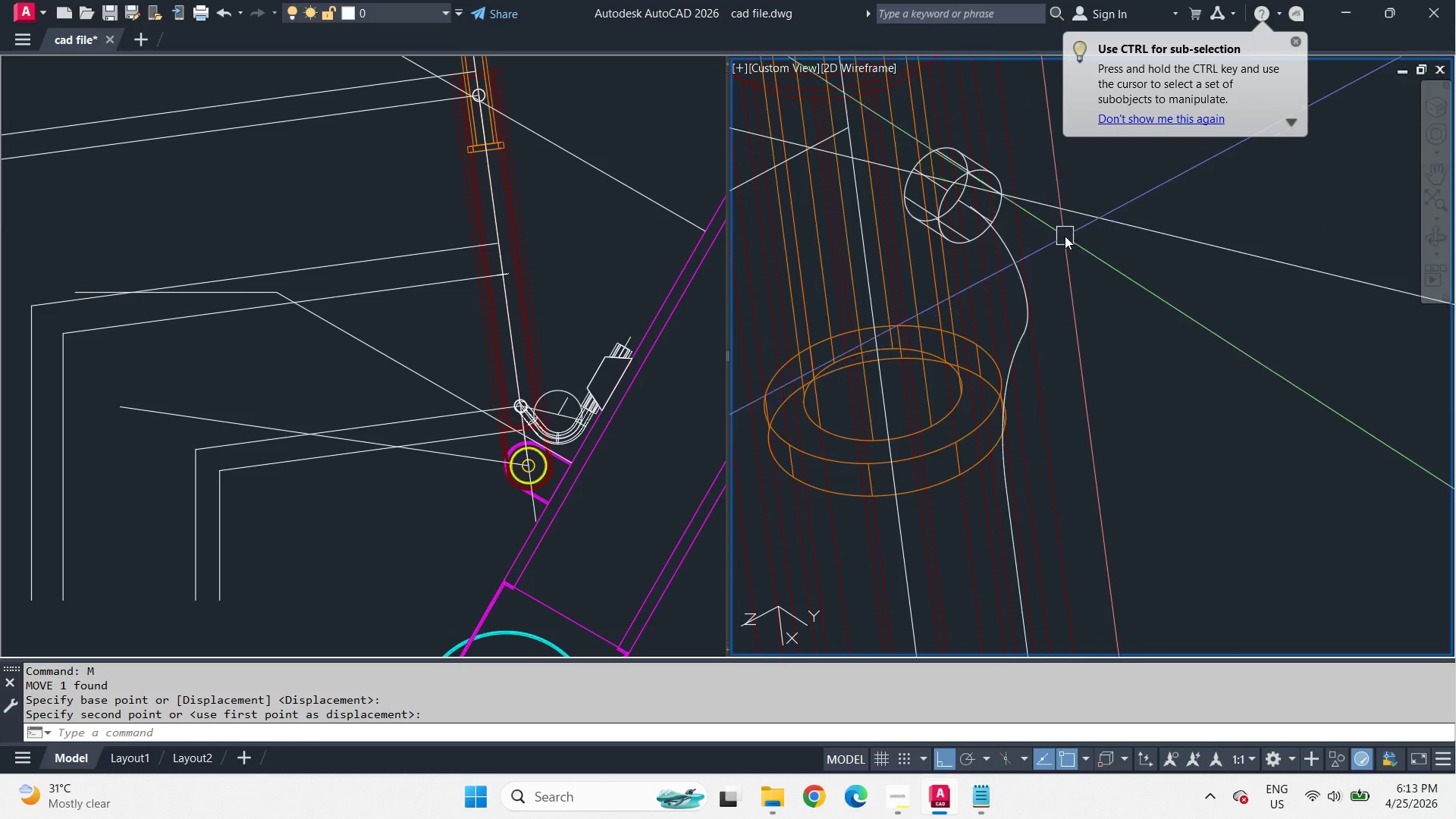 
scroll: coordinate [1072, 236], scroll_direction: down, amount: 3.0
 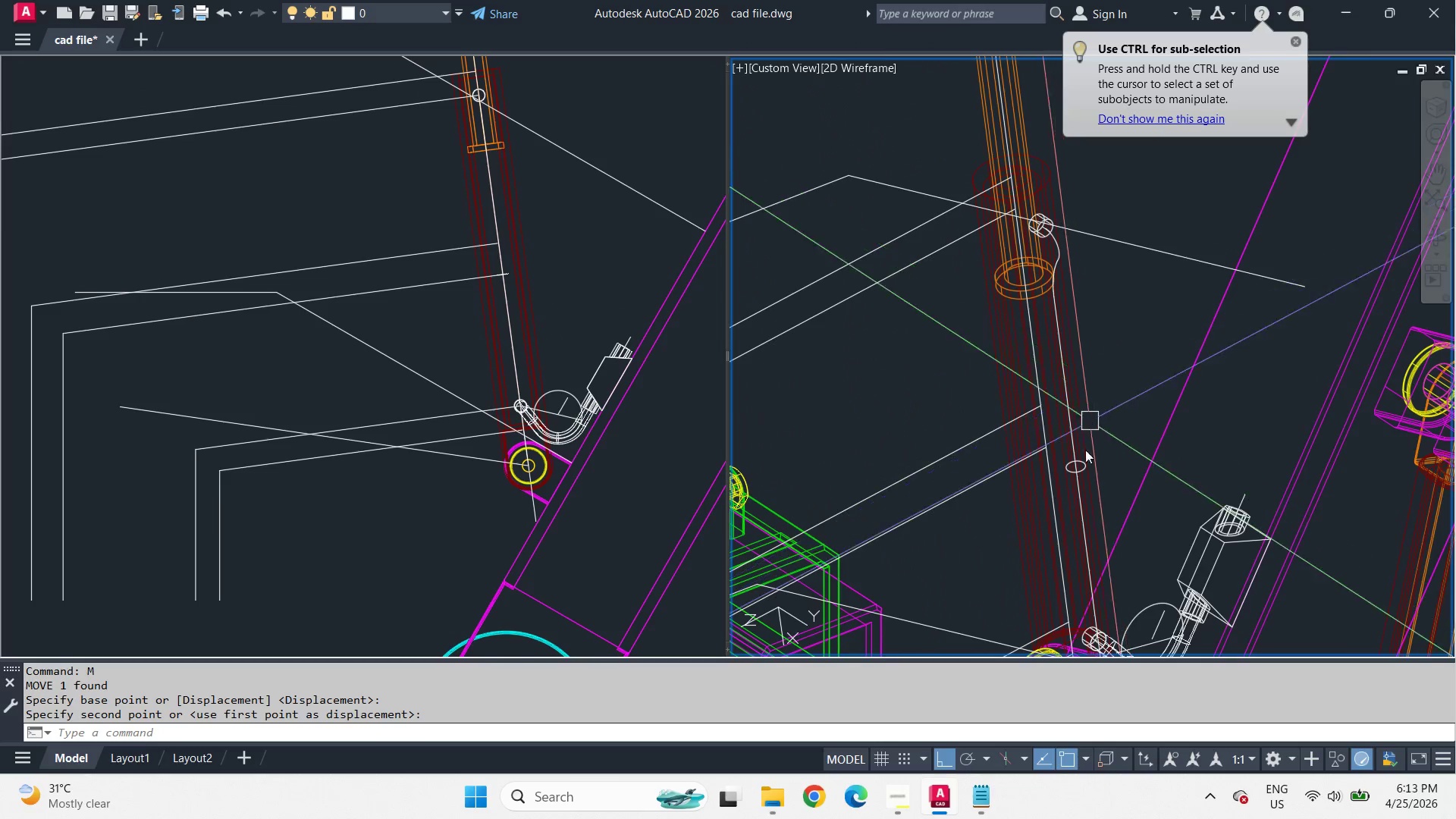 
scroll: coordinate [1116, 397], scroll_direction: up, amount: 4.0
 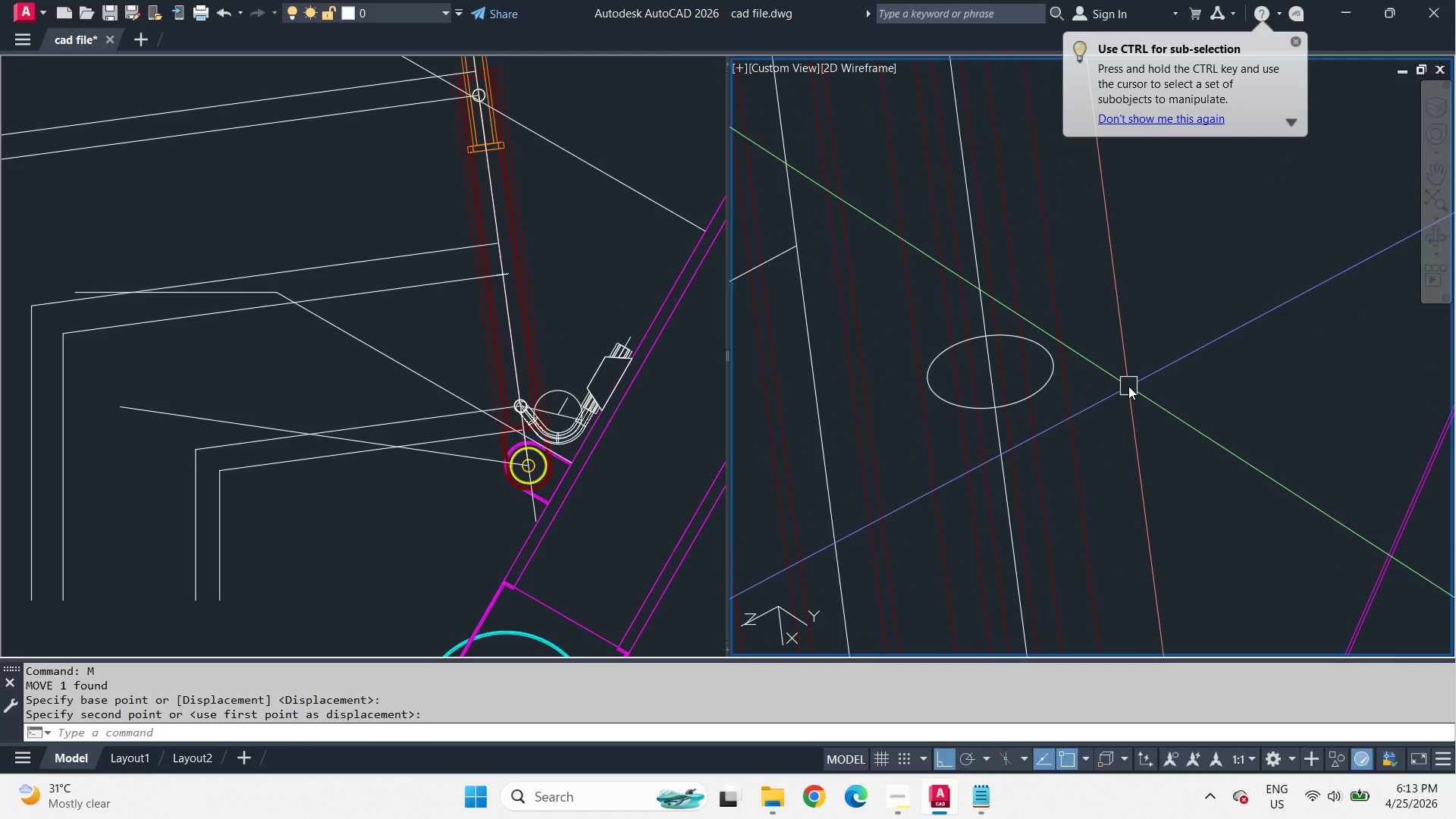 
key(O)
 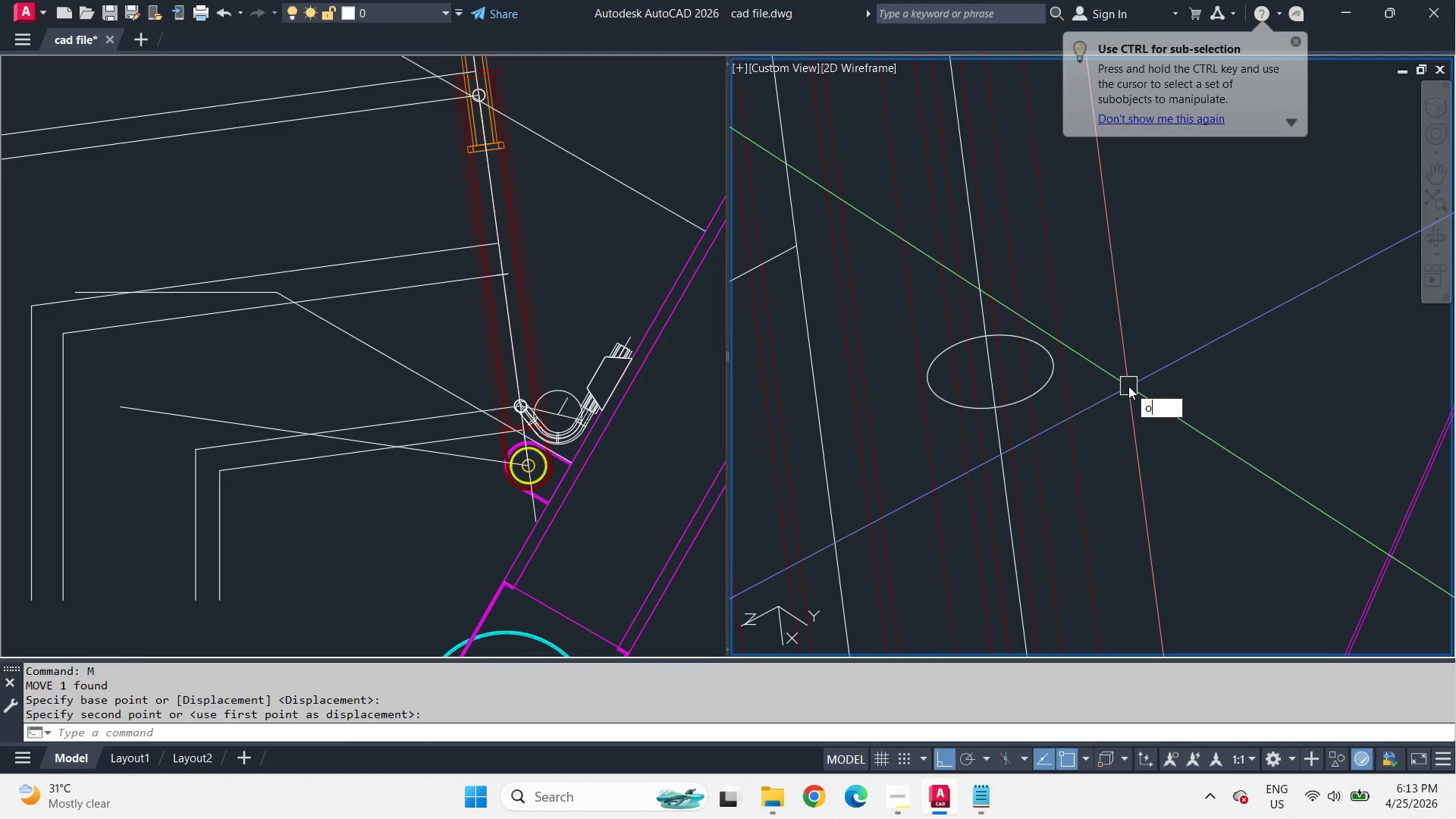 
key(Space)
 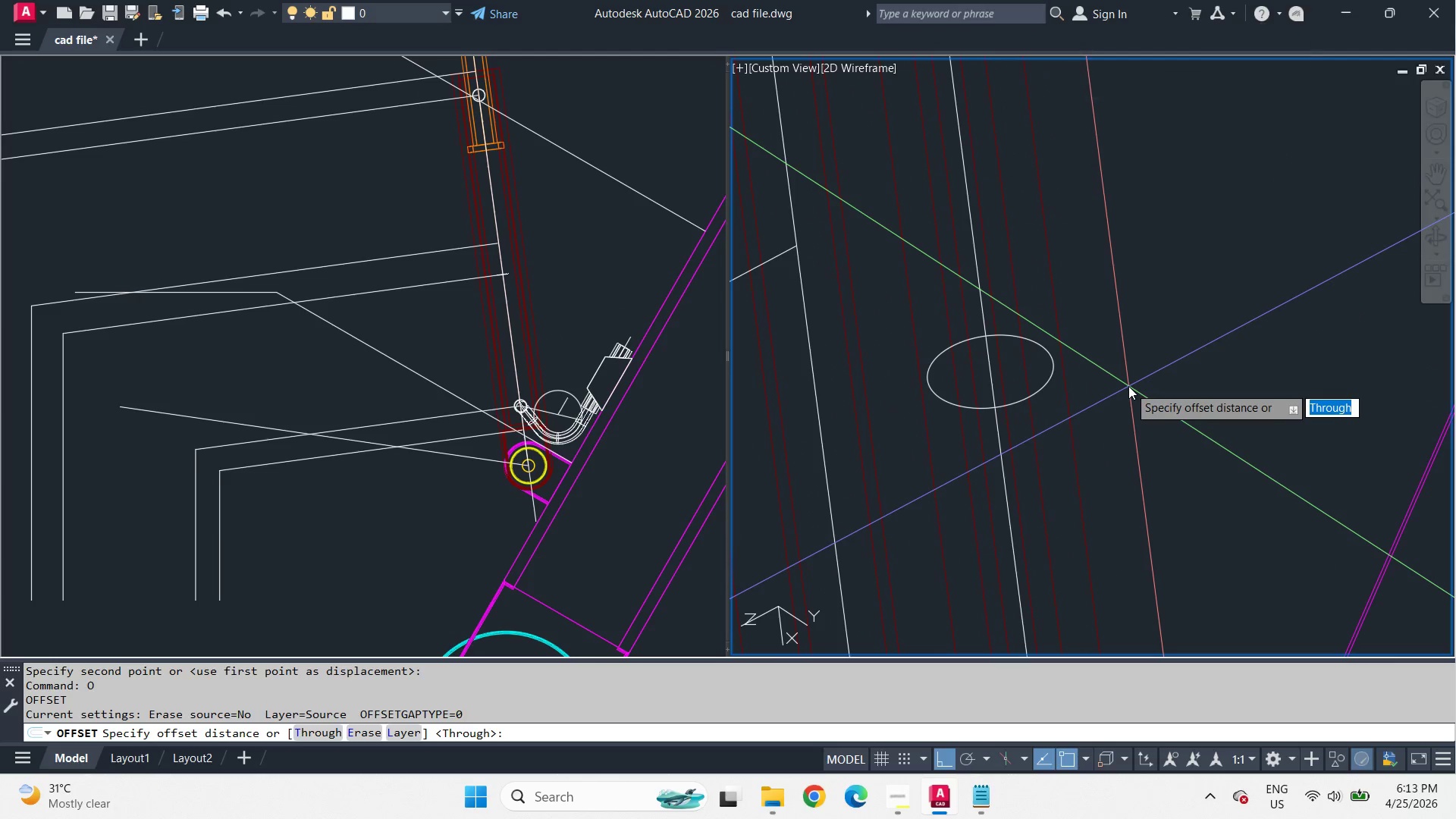 
key(2)
 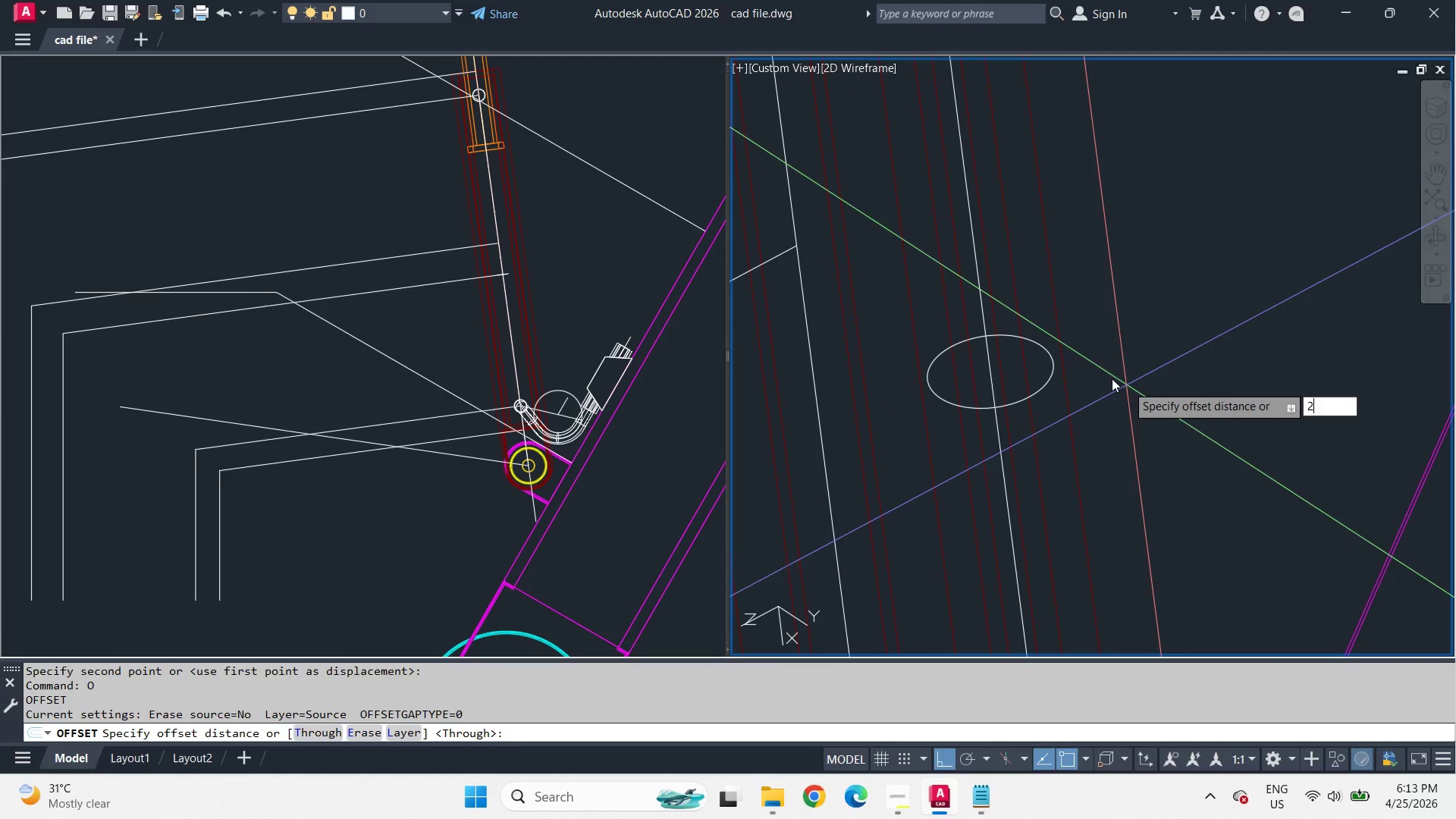 
key(Space)
 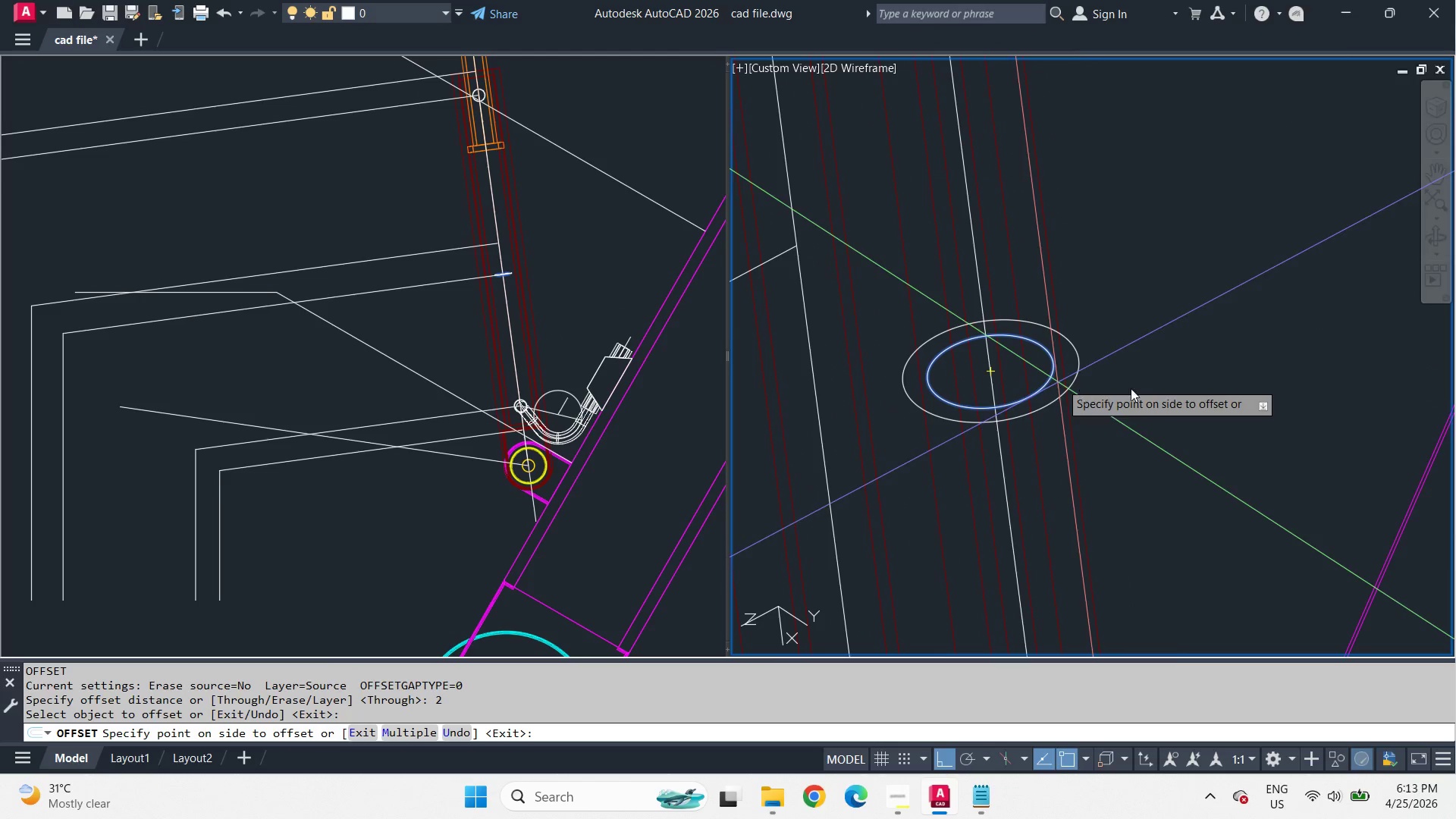 
double_click([1160, 391])
 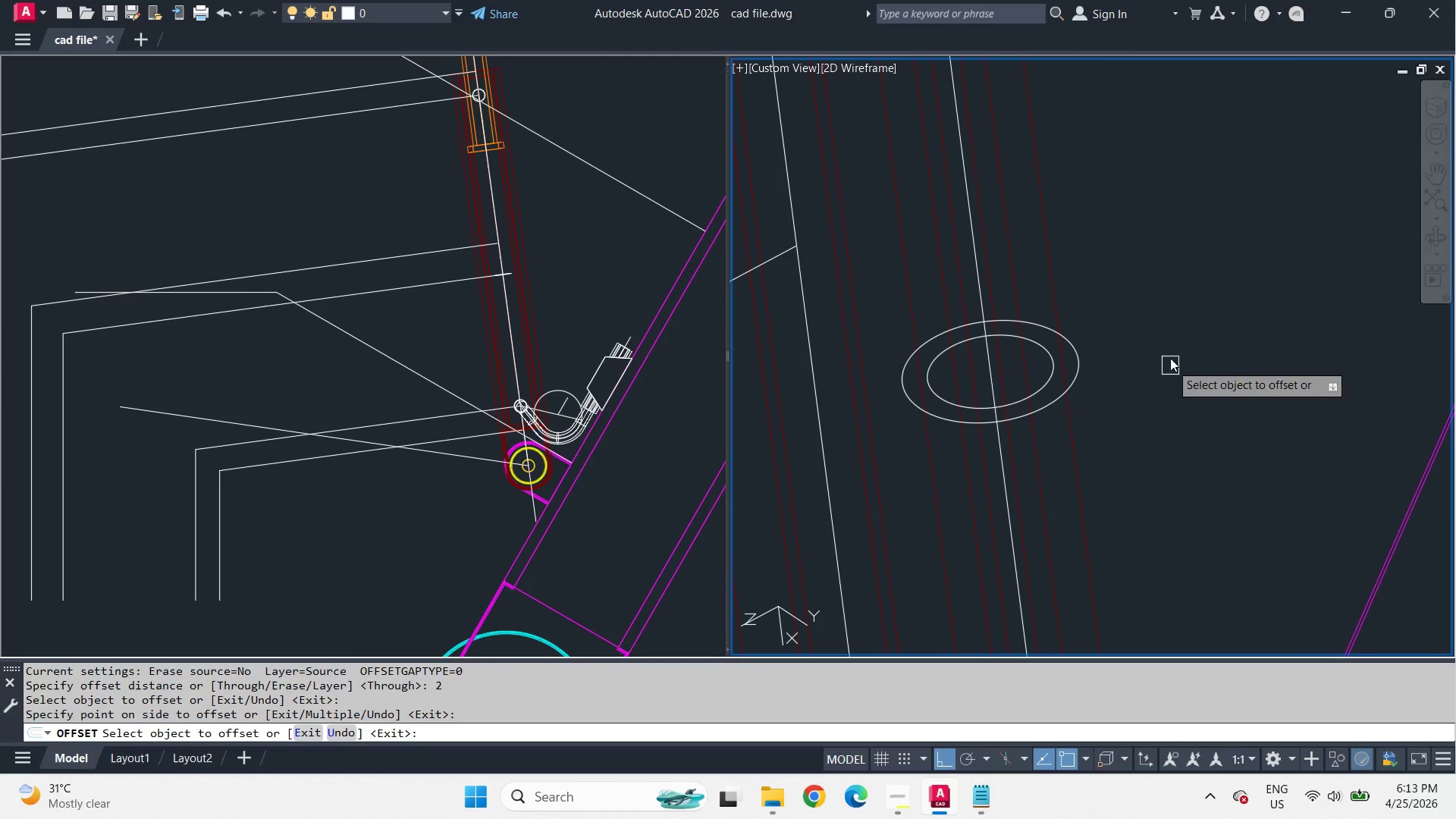 
key(Space)
 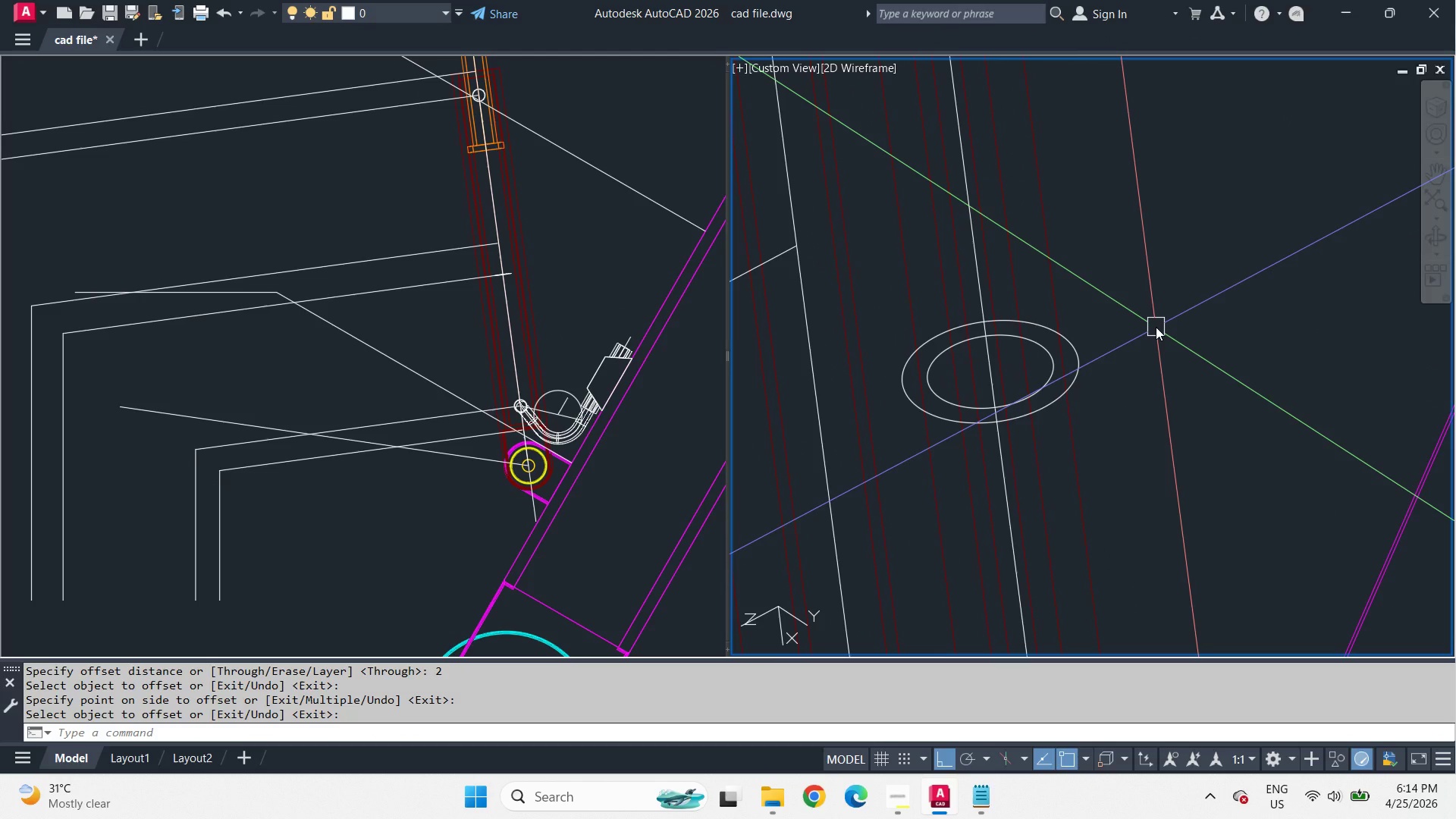 
wait(5.05)
 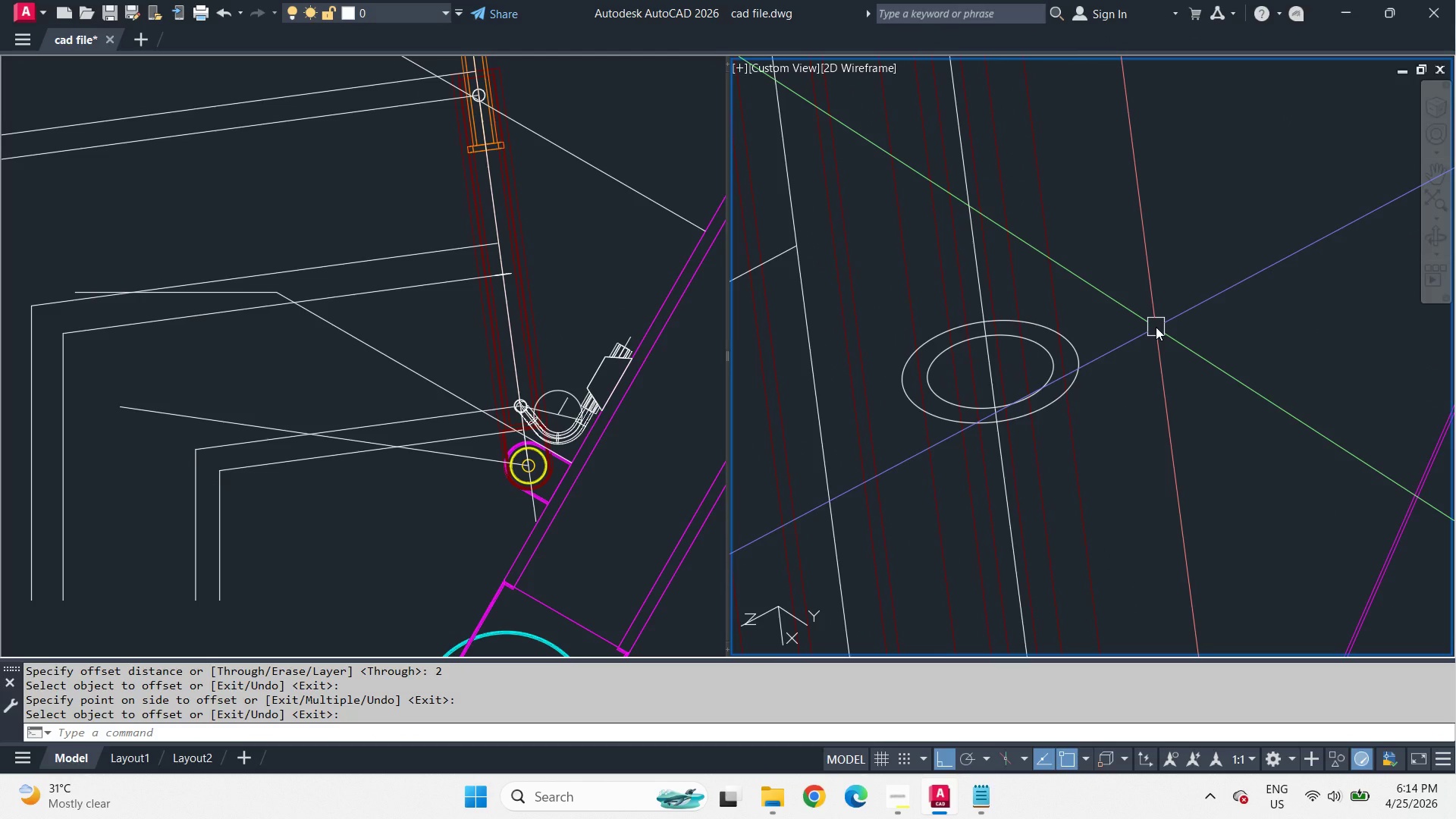 
key(L)
 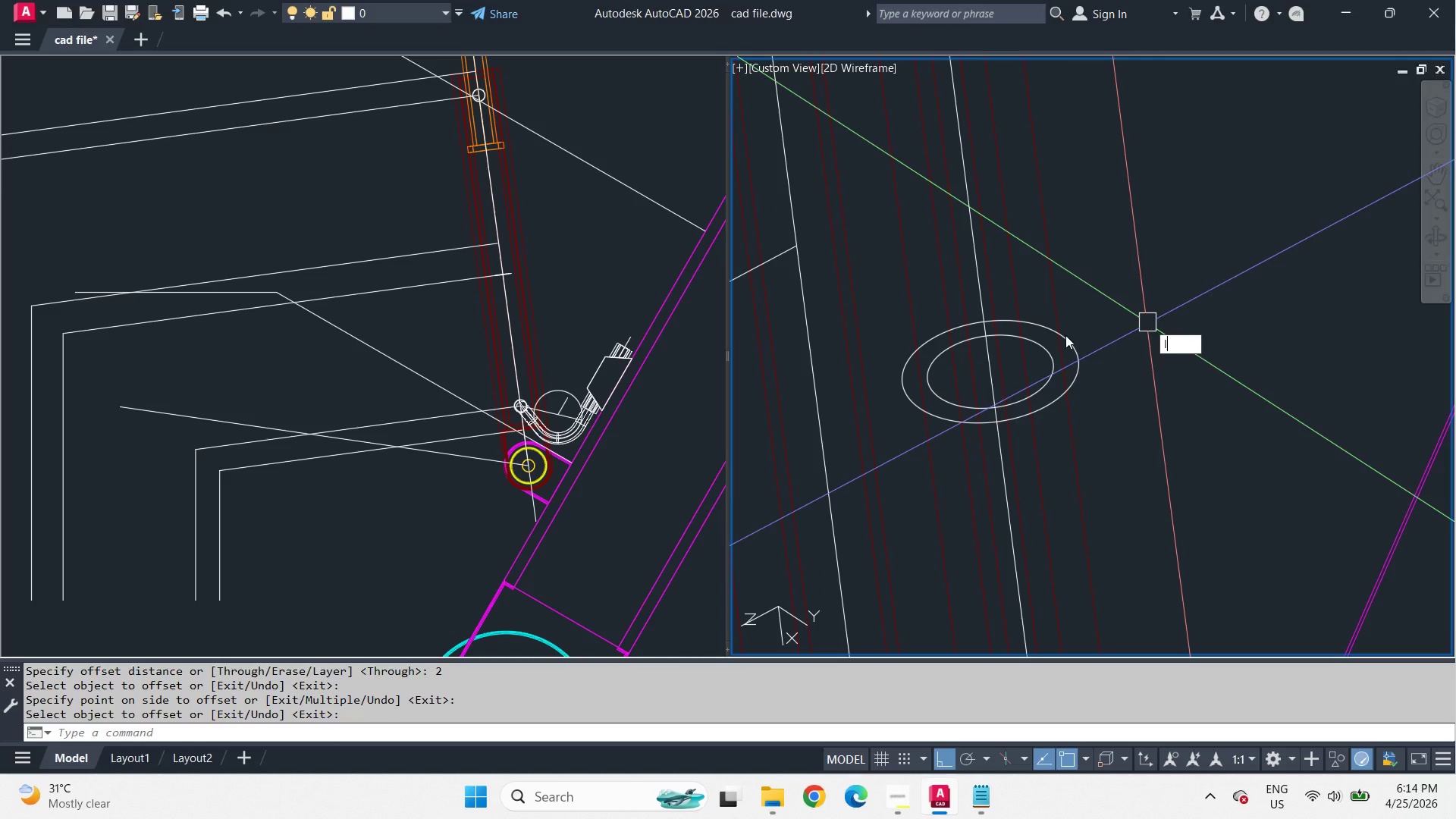 
key(Space)
 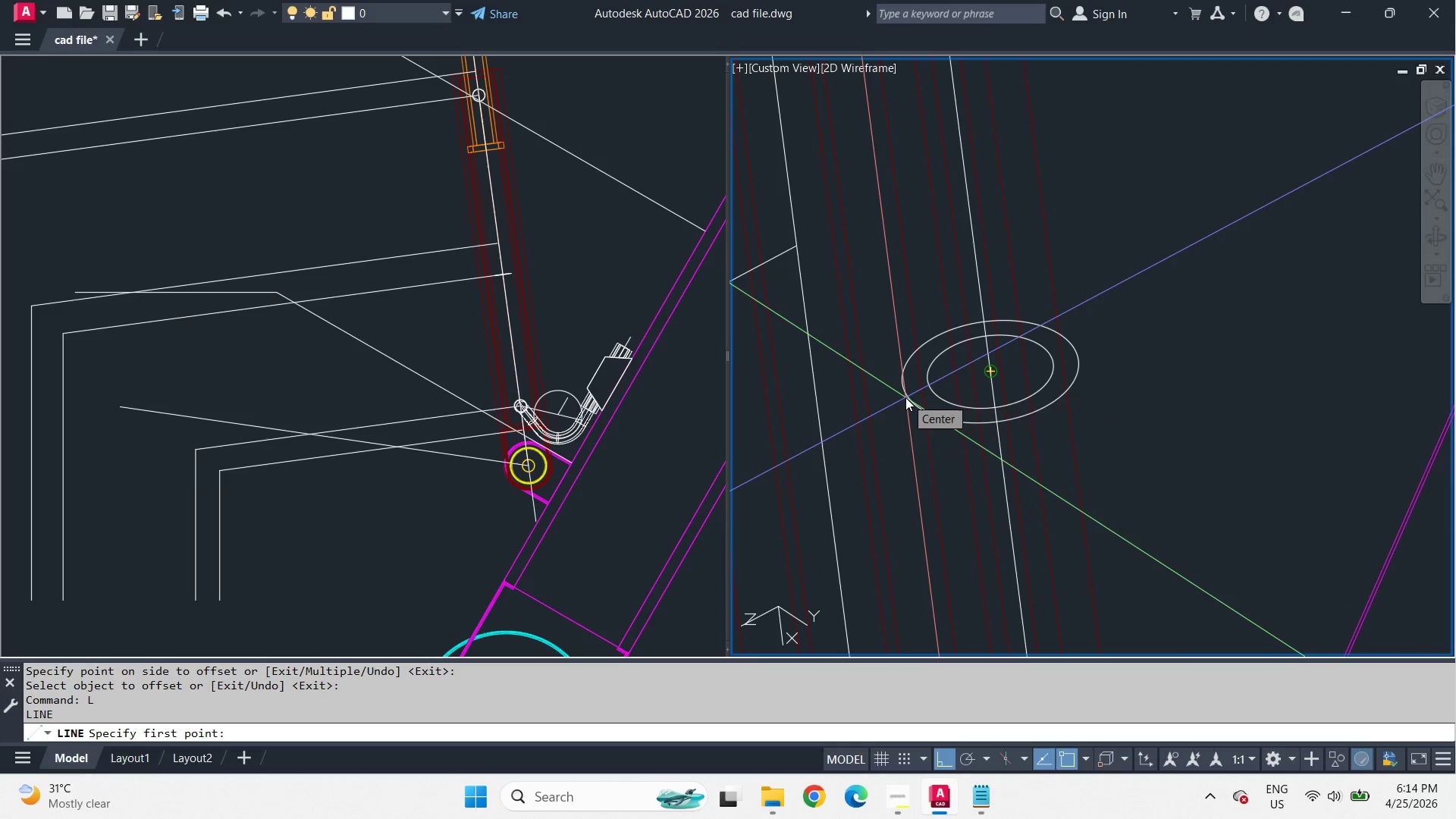 
left_click([905, 398])
 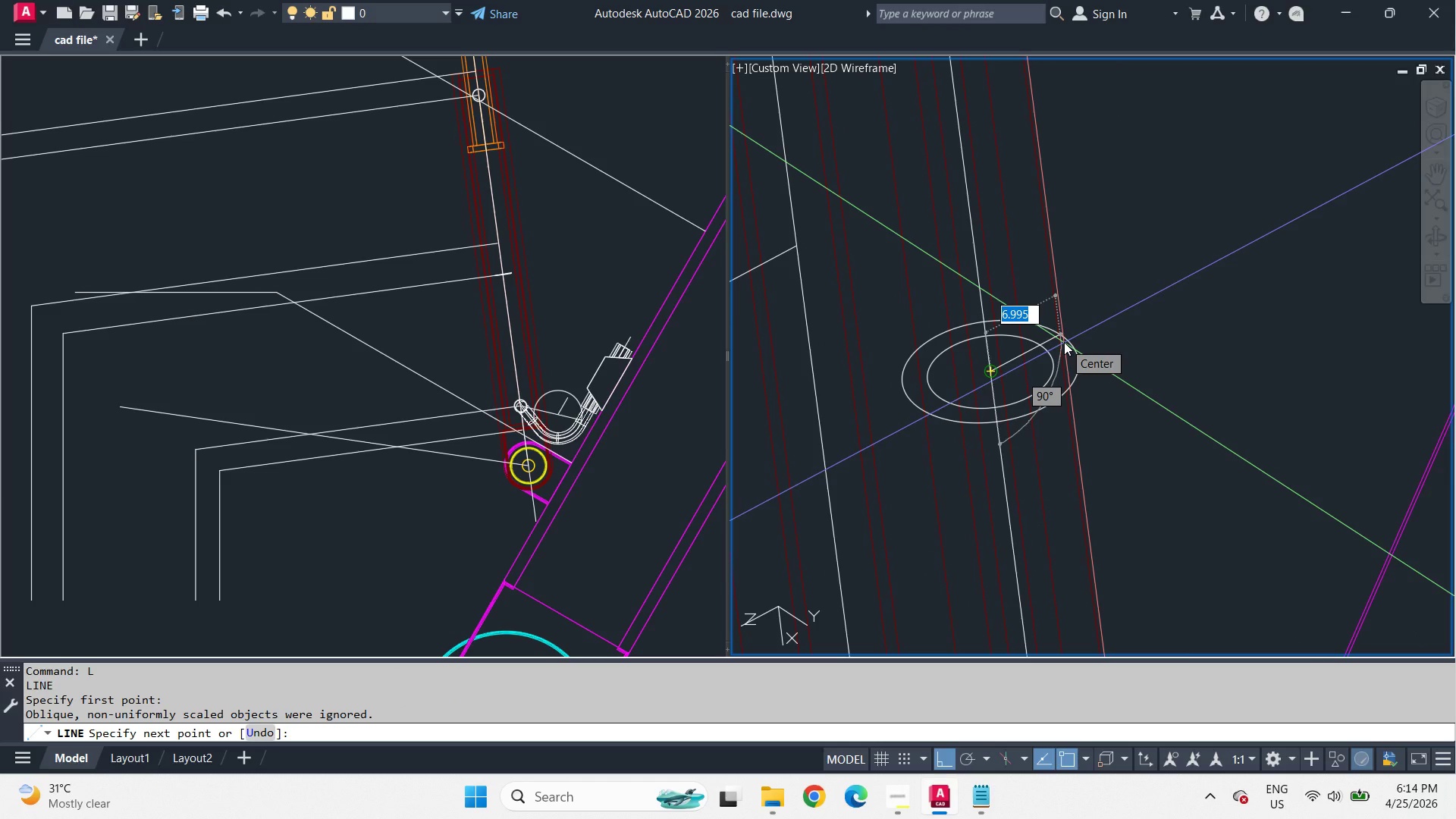 
wait(5.39)
 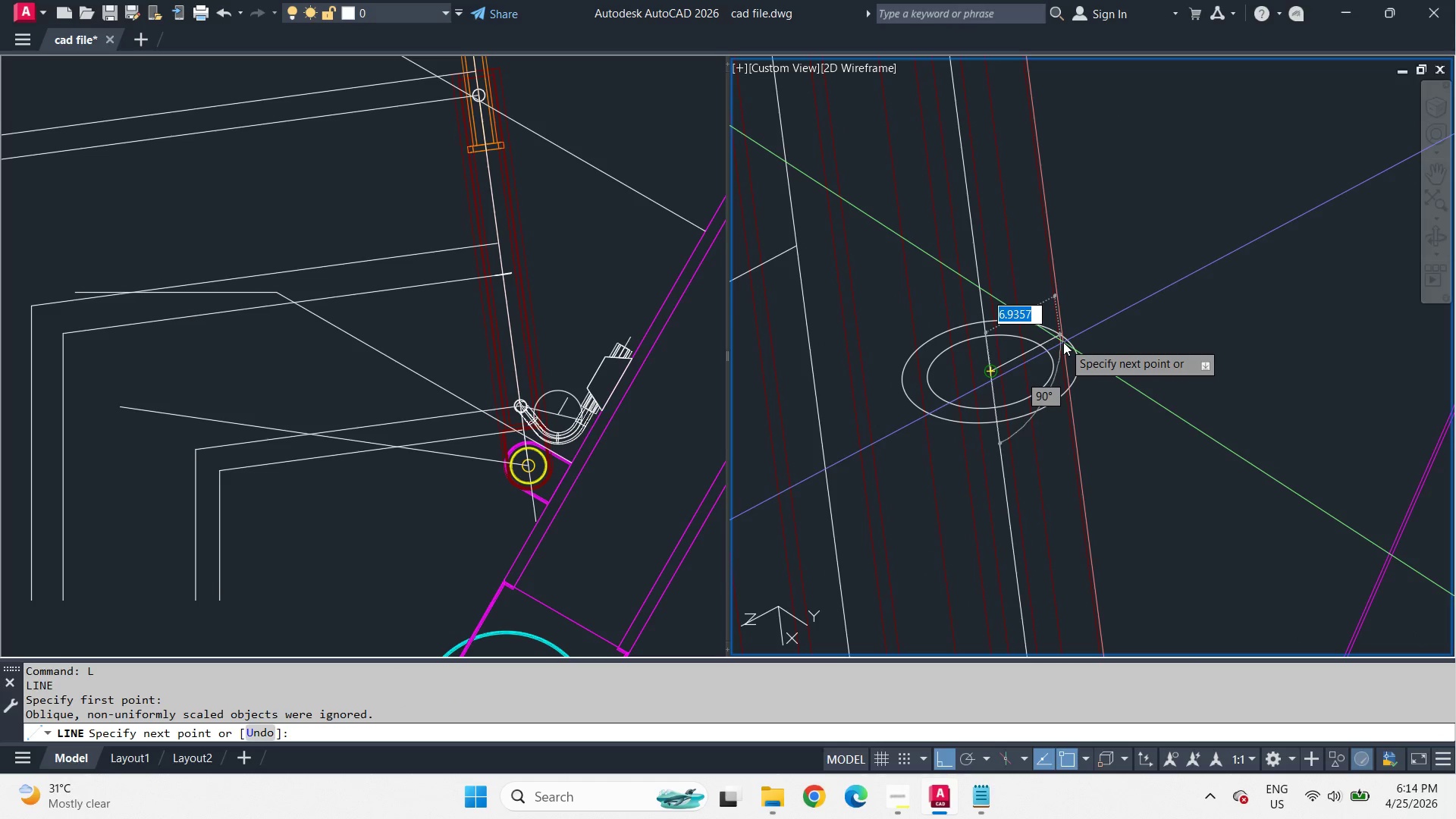 
key(Escape)
 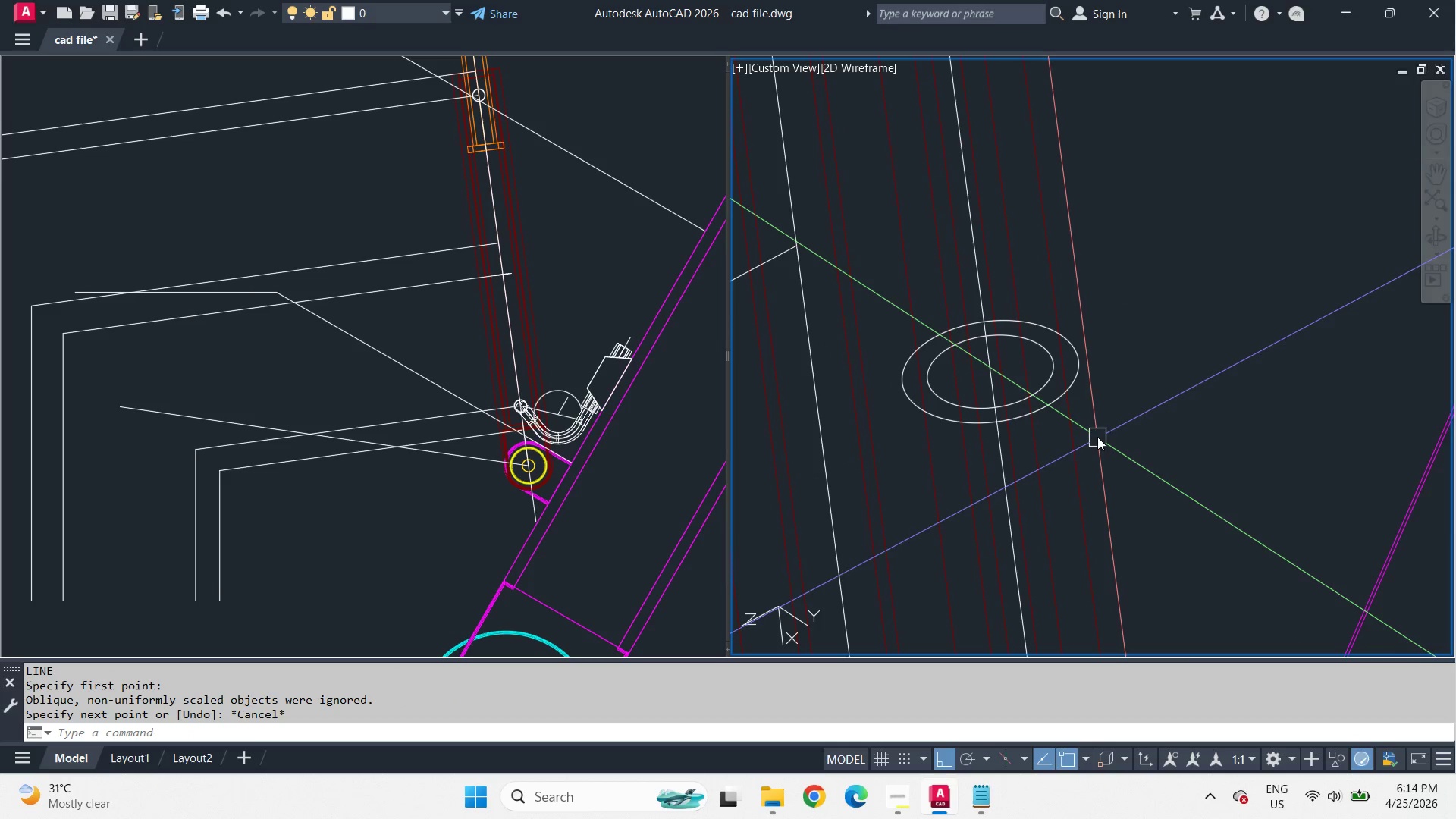 
type(tr)
 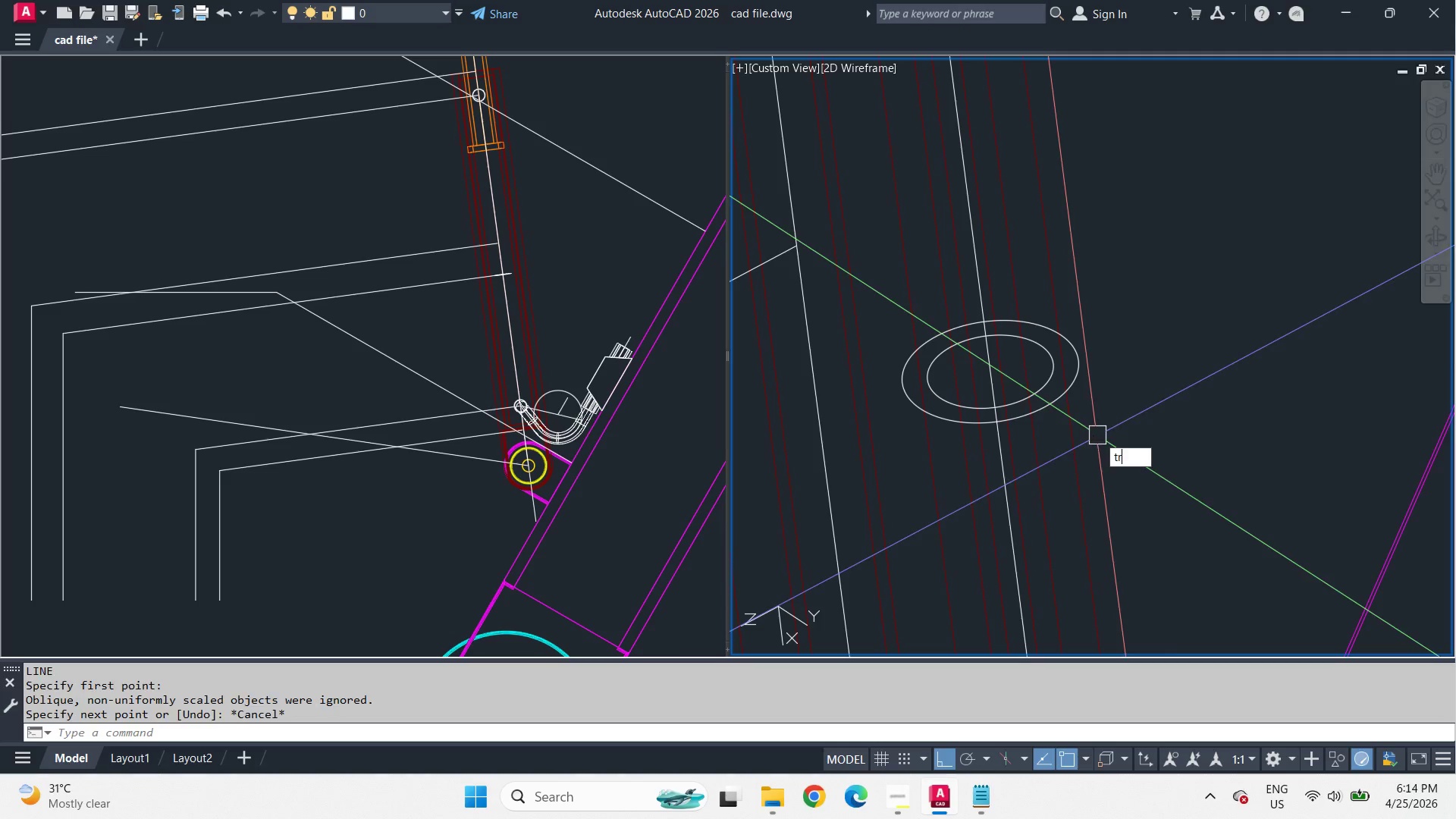 
key(Space)
 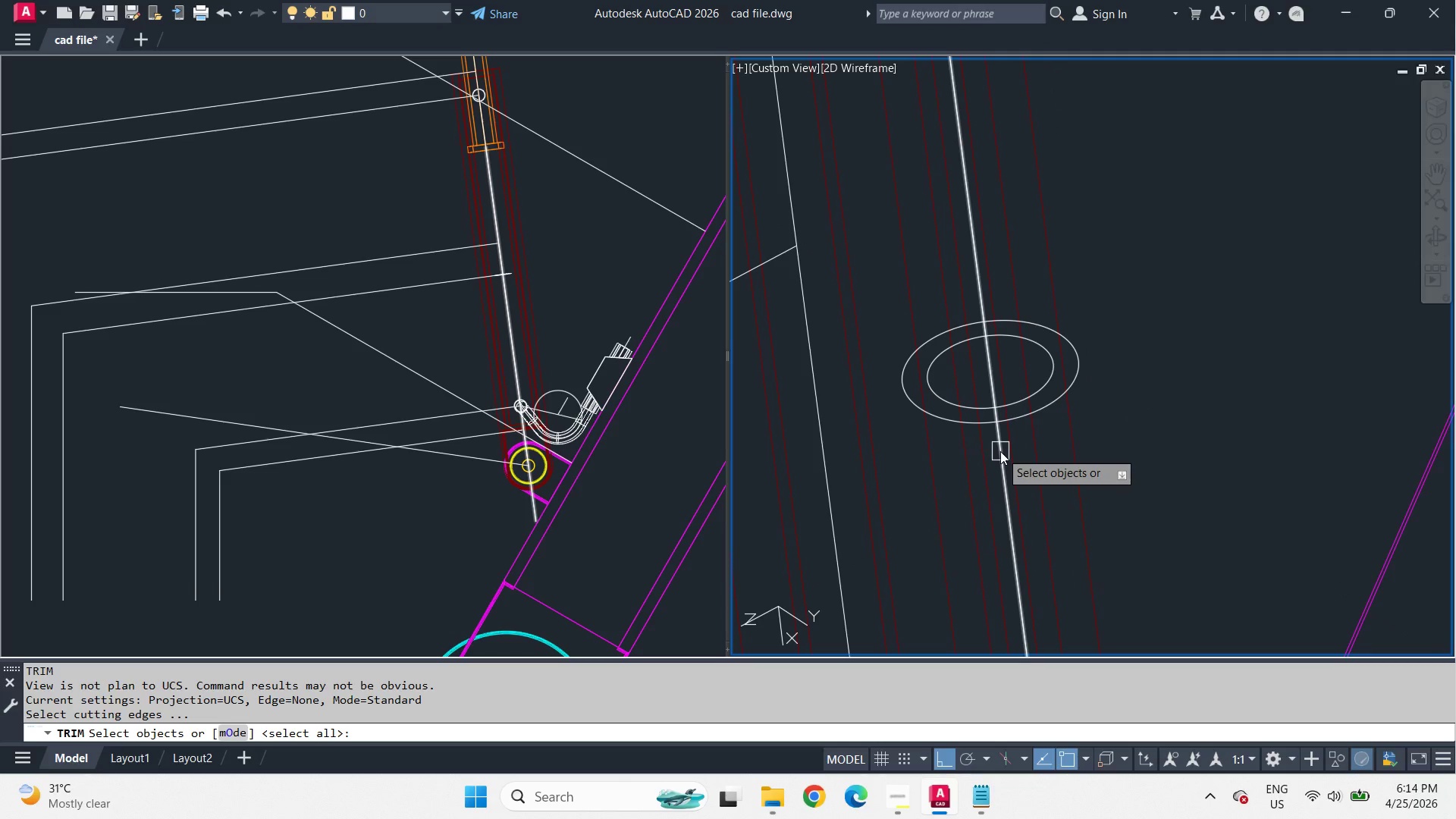 
left_click([1000, 451])
 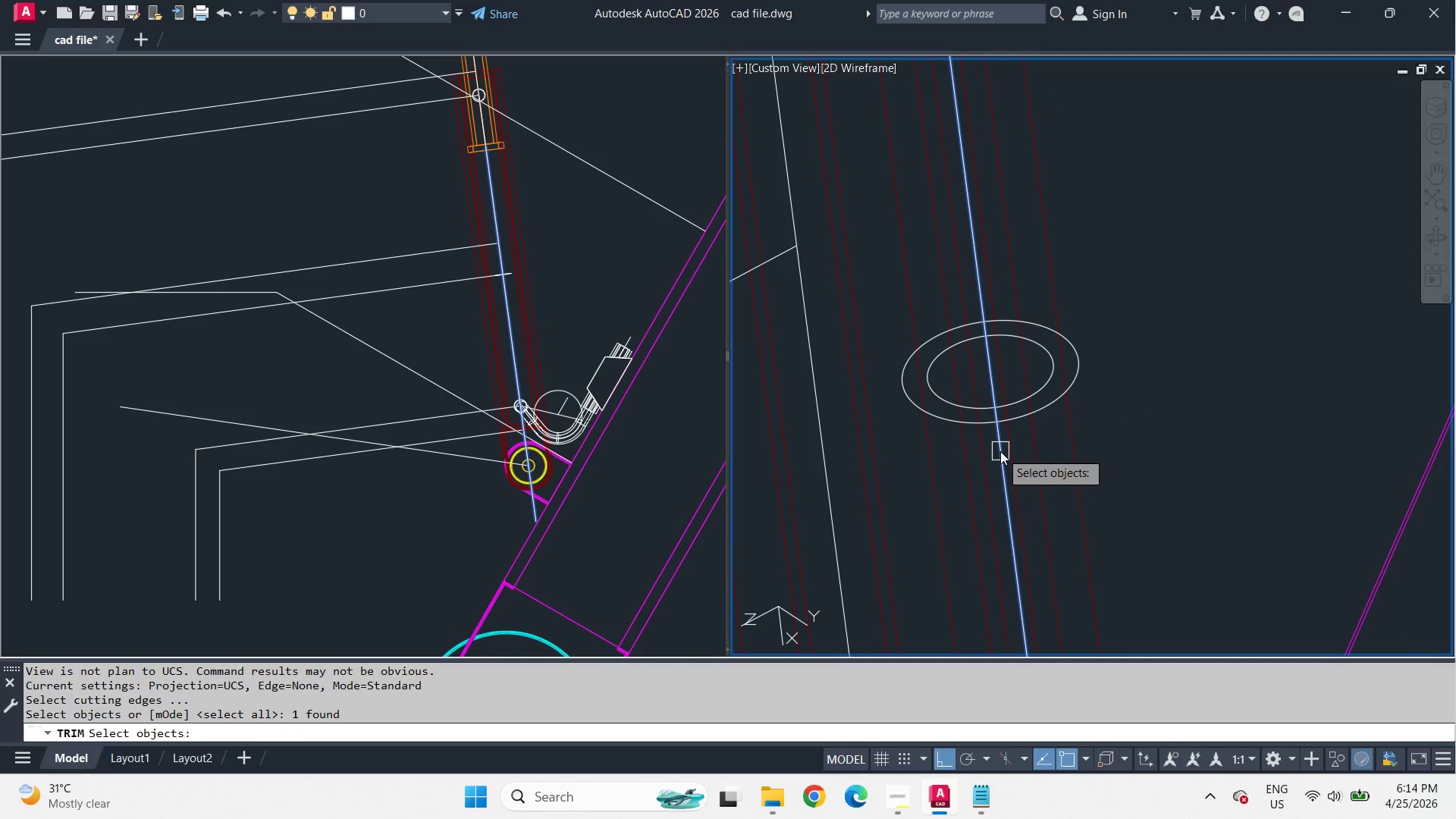 
key(Space)
 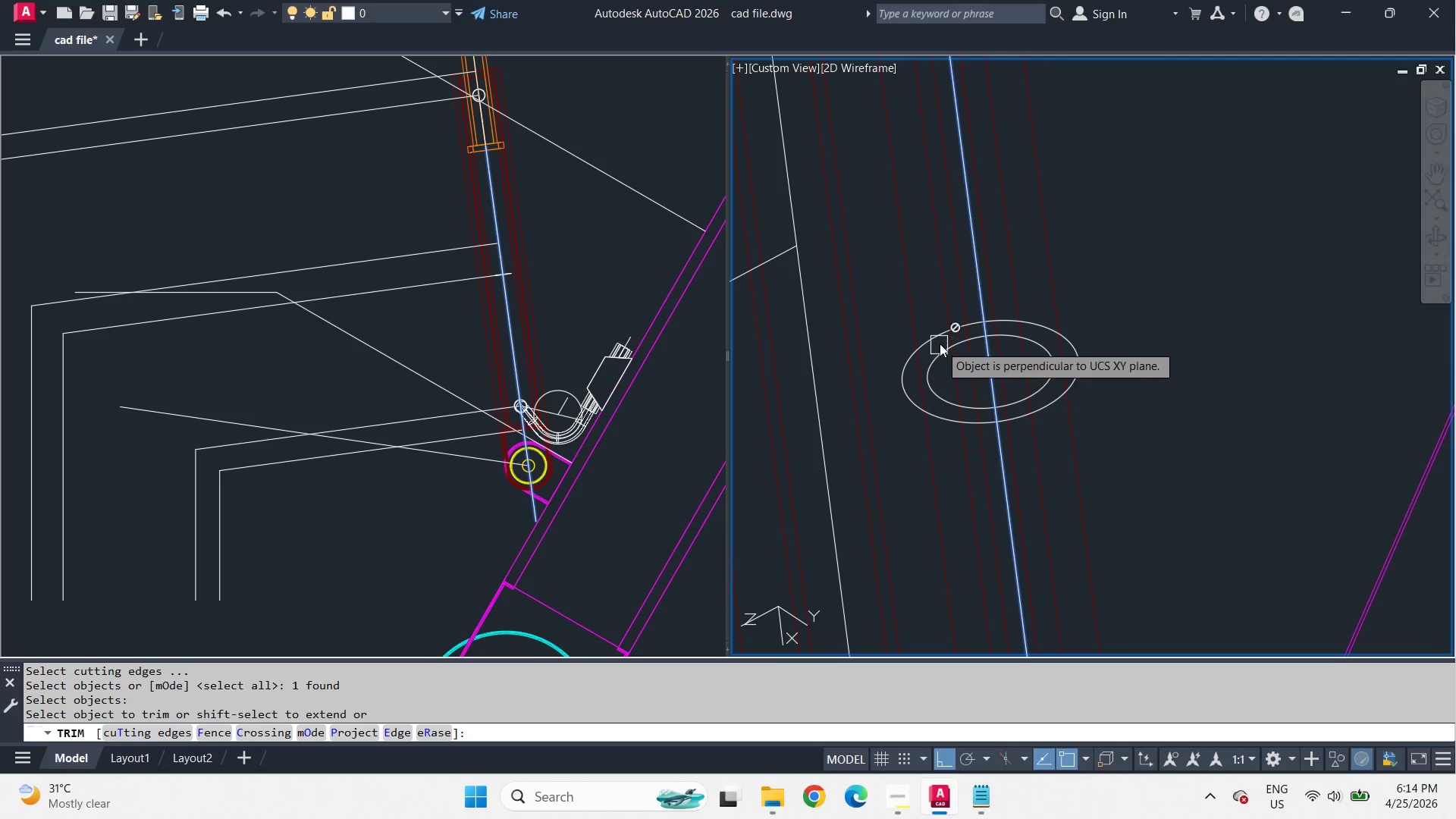 
key(Escape)
 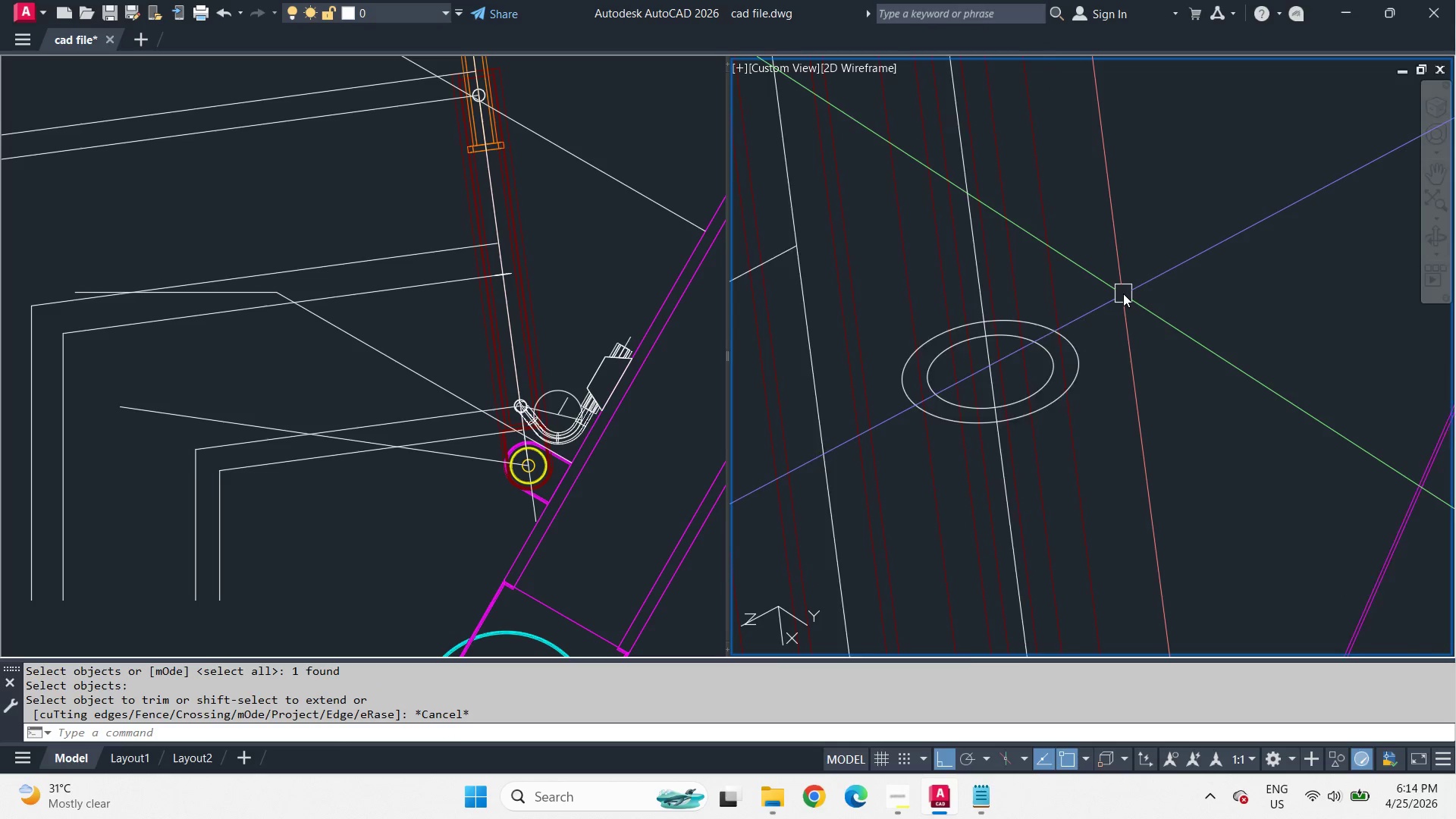 
scroll: coordinate [1123, 293], scroll_direction: down, amount: 1.0
 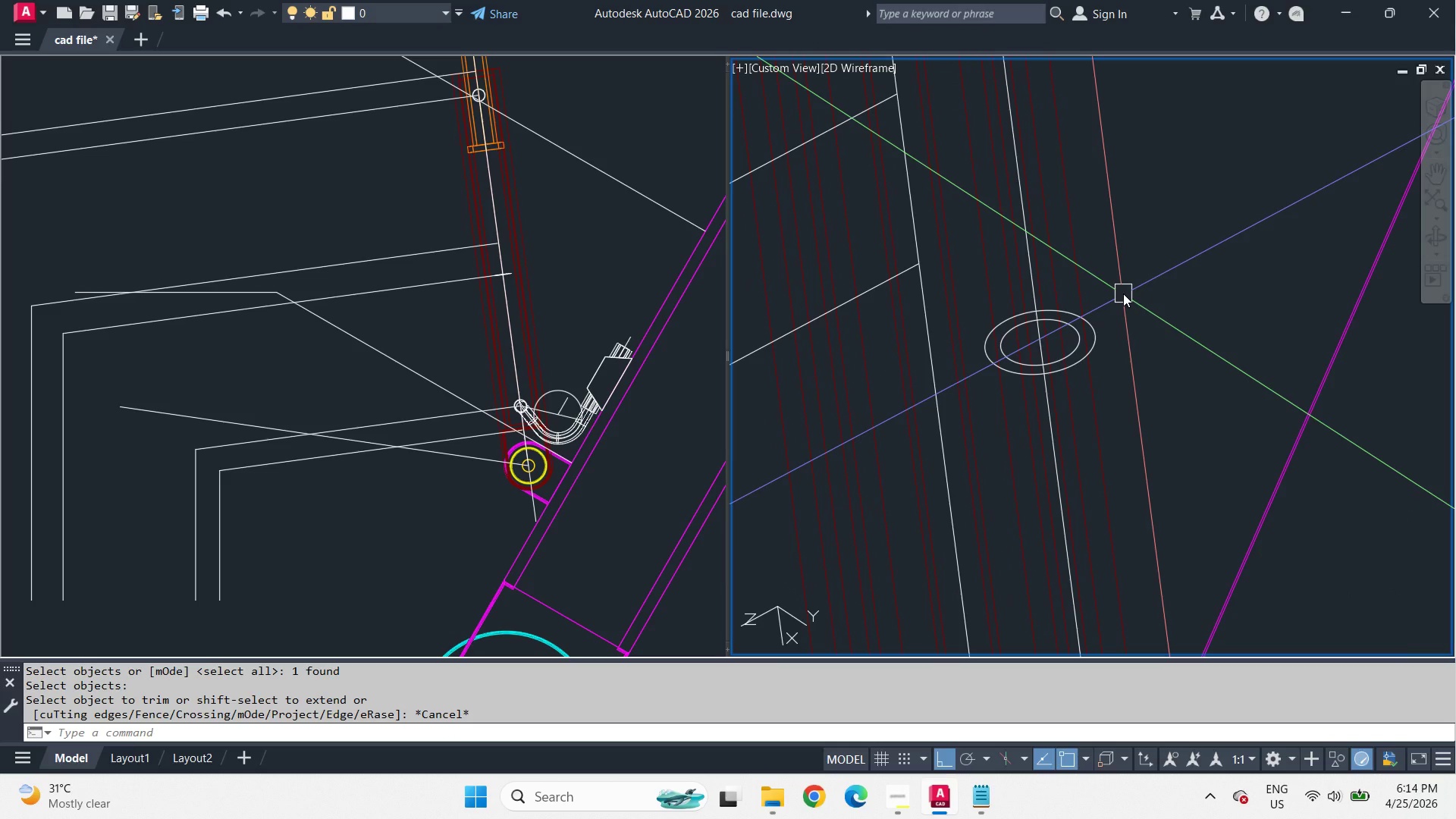 
scroll: coordinate [1120, 300], scroll_direction: up, amount: 2.0
 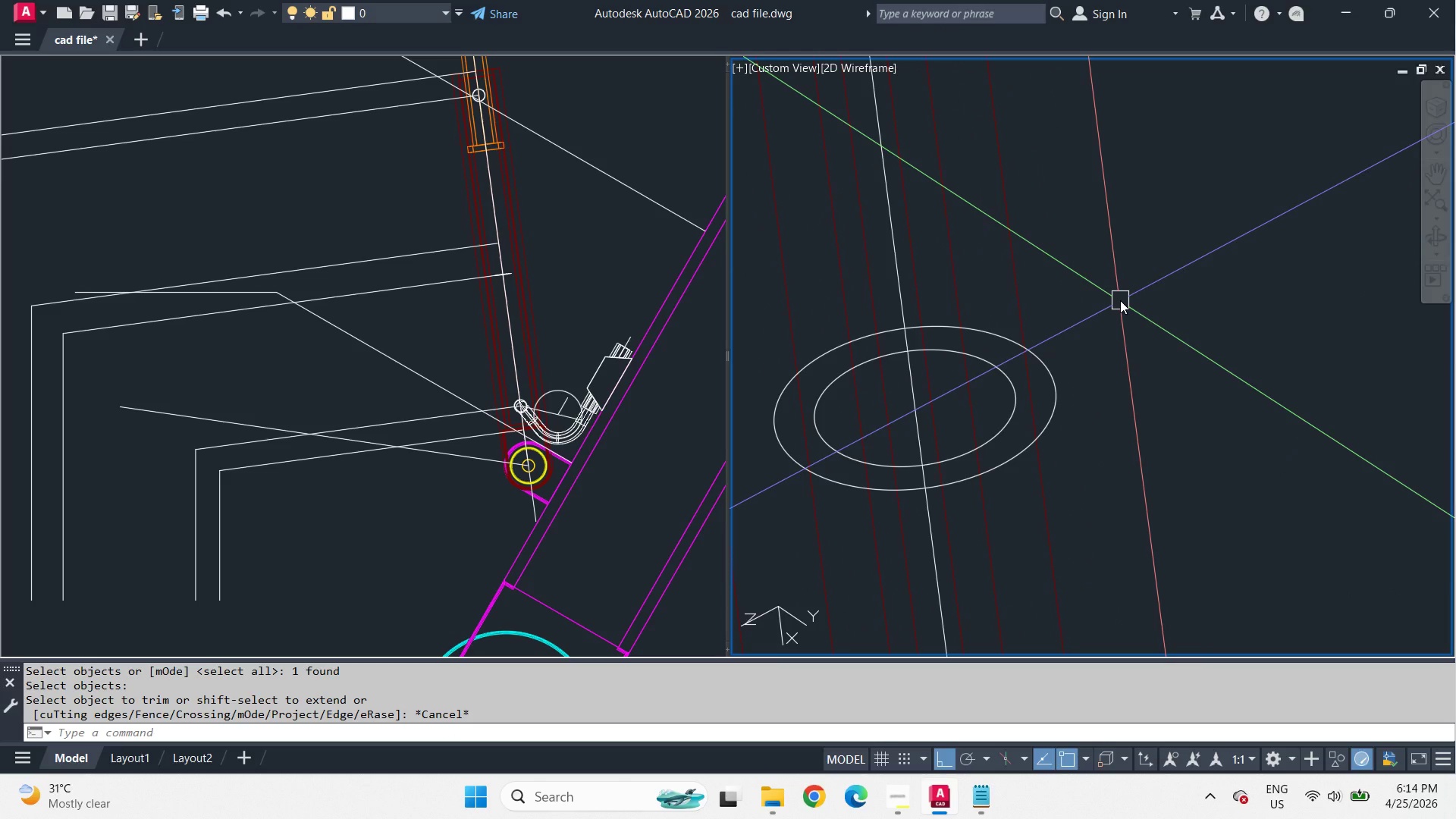 
key(L)
 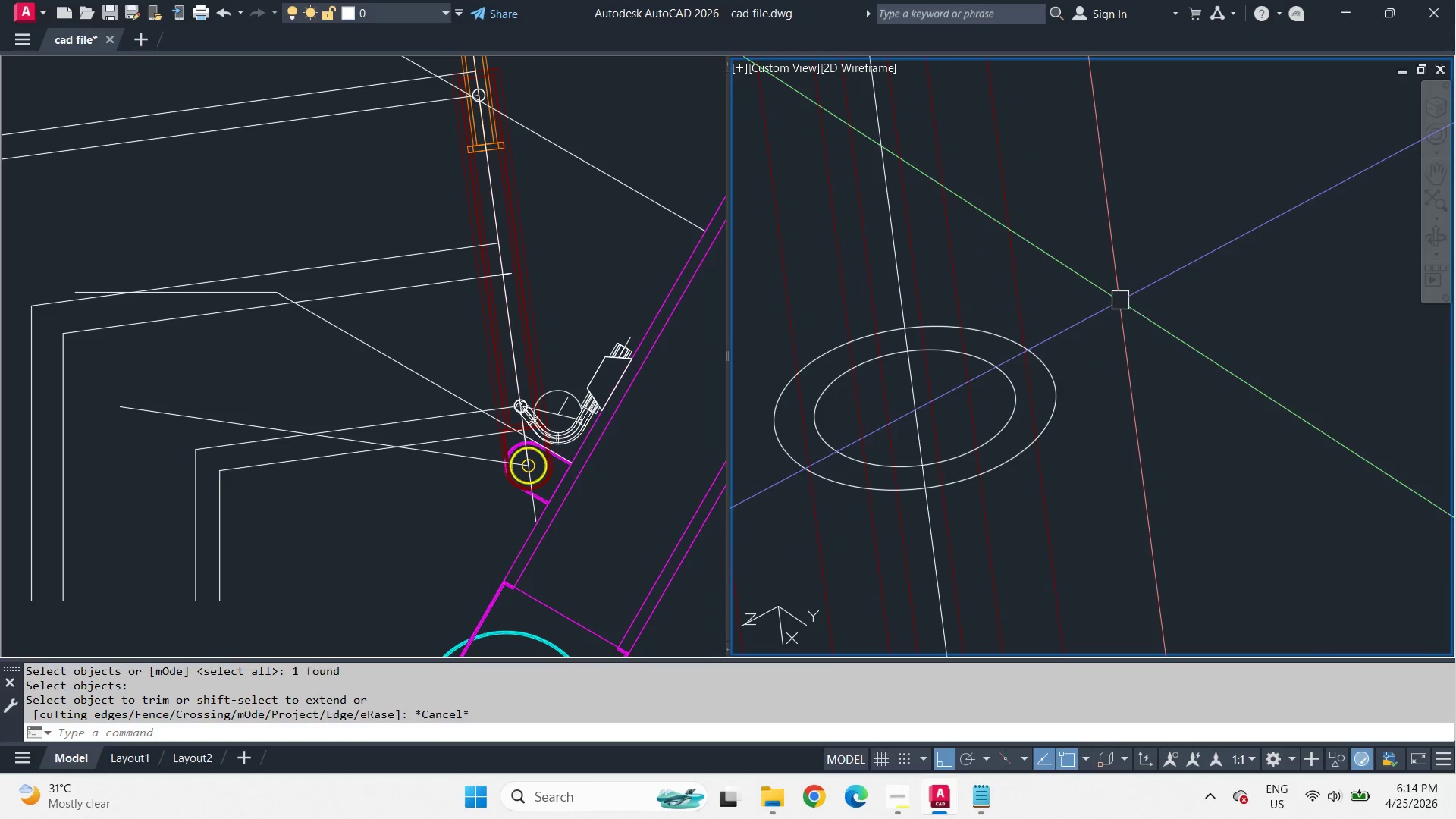 
key(Space)
 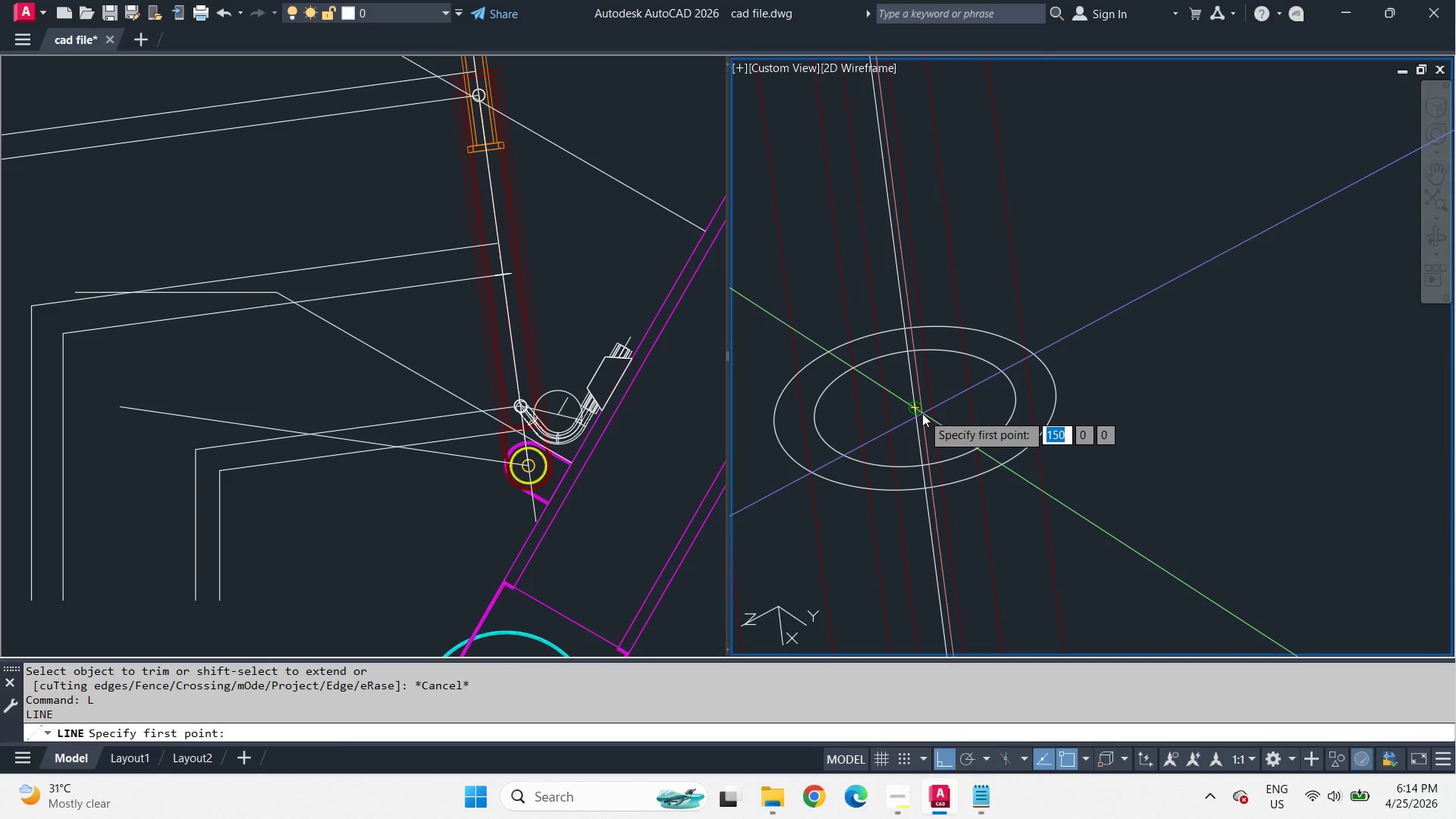 
left_click_drag(start_coordinate=[922, 413], to_coordinate=[915, 422])
 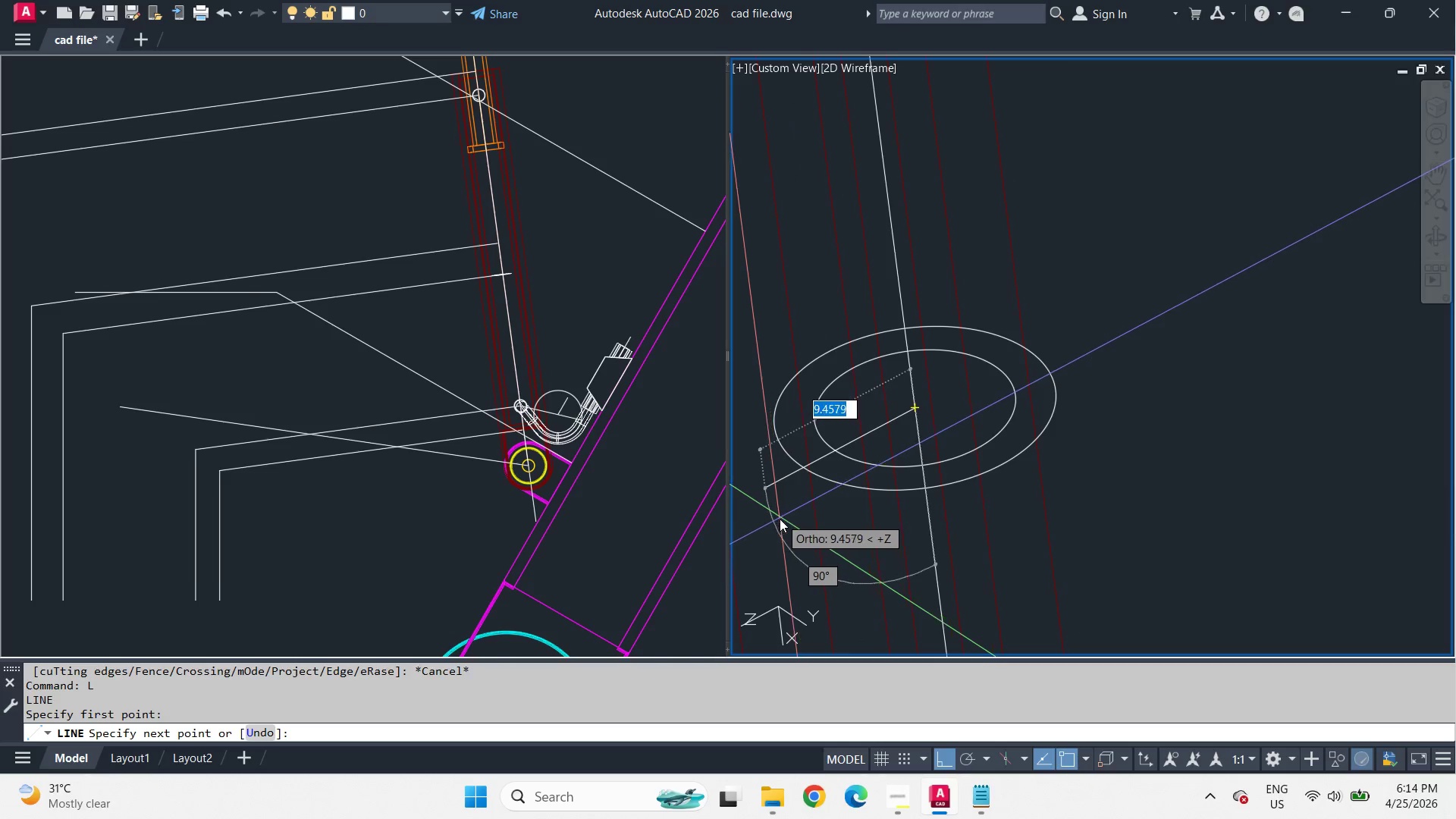 
left_click([776, 523])
 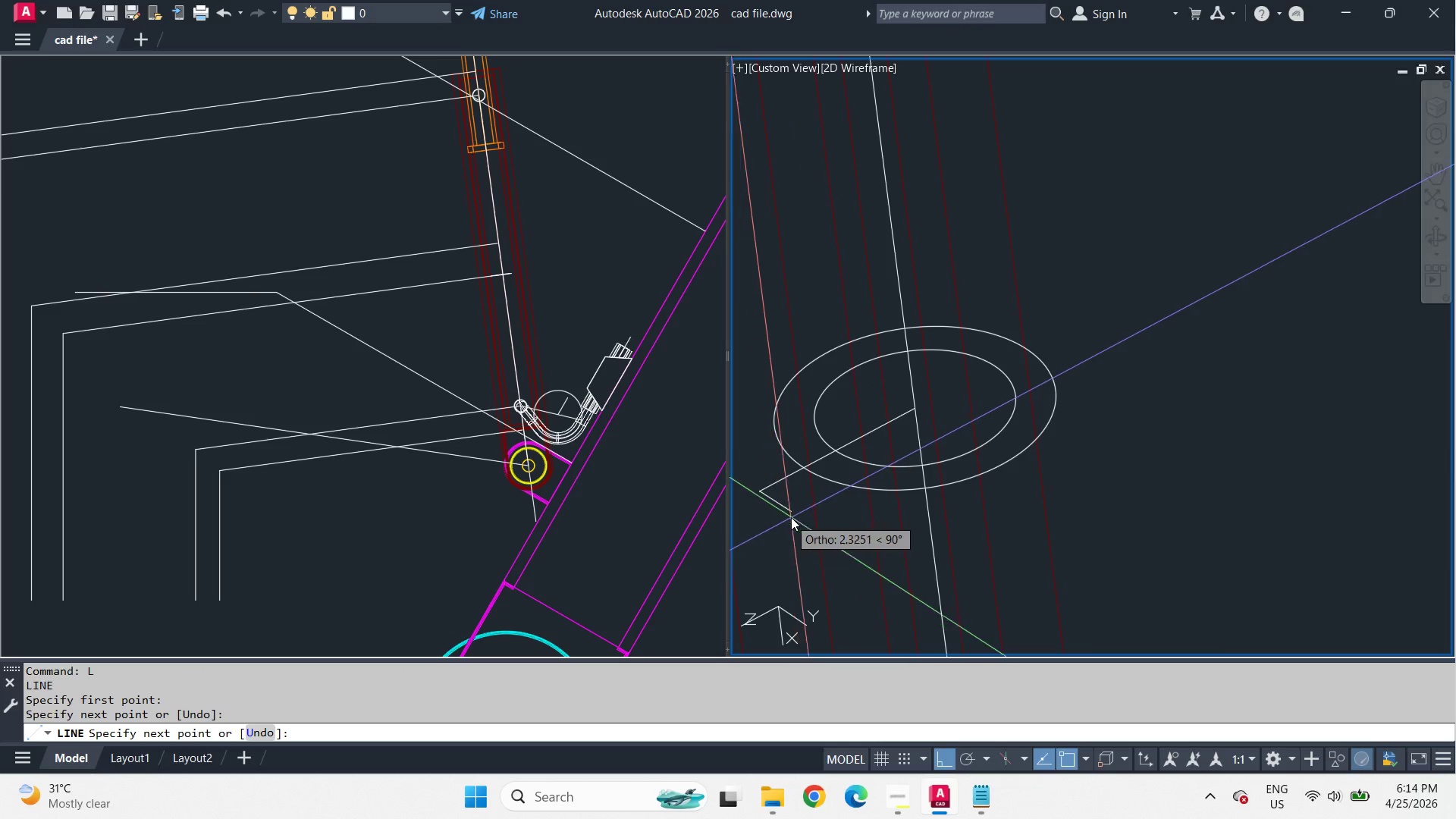 
key(Space)
 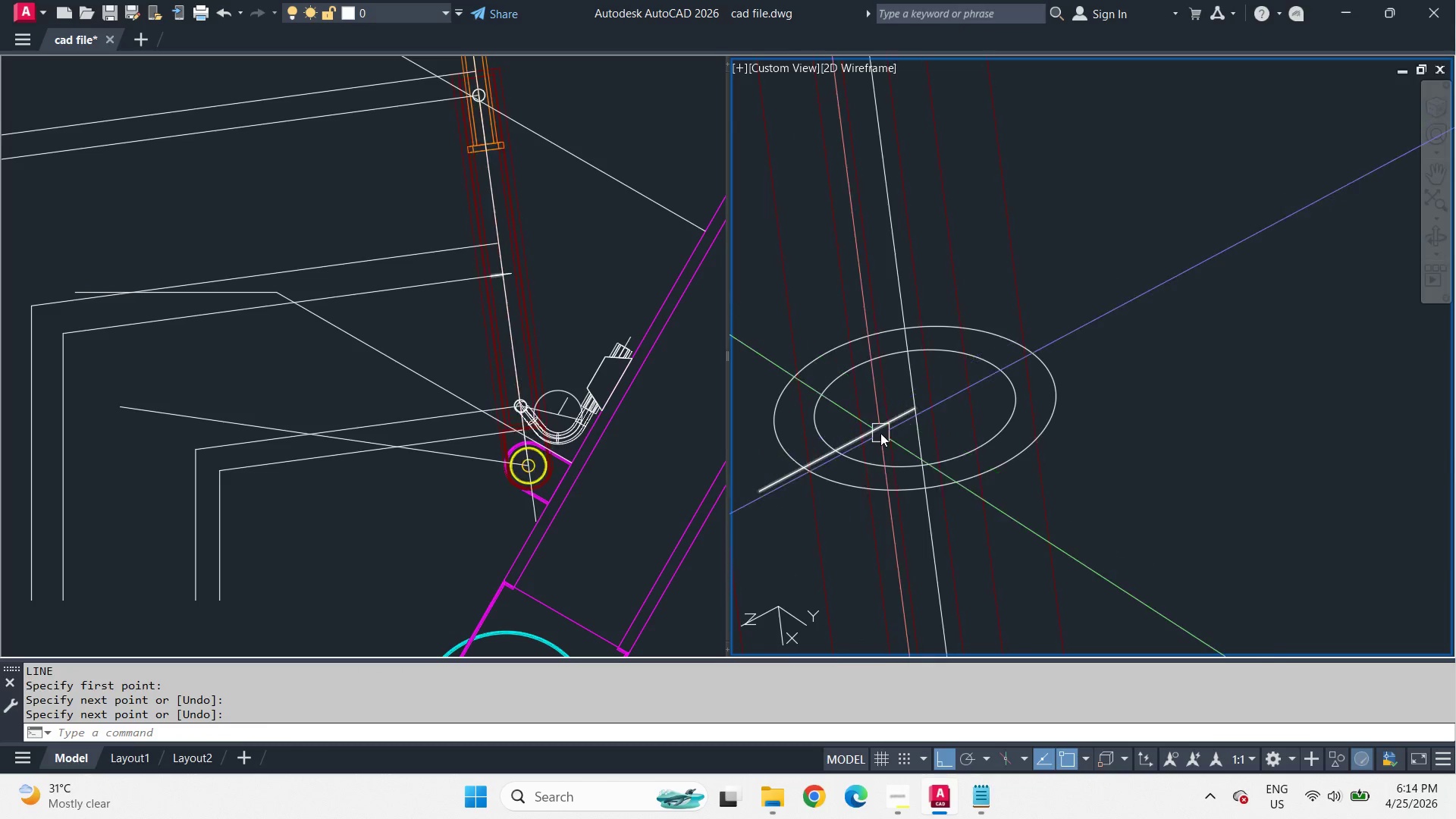 
left_click([880, 433])
 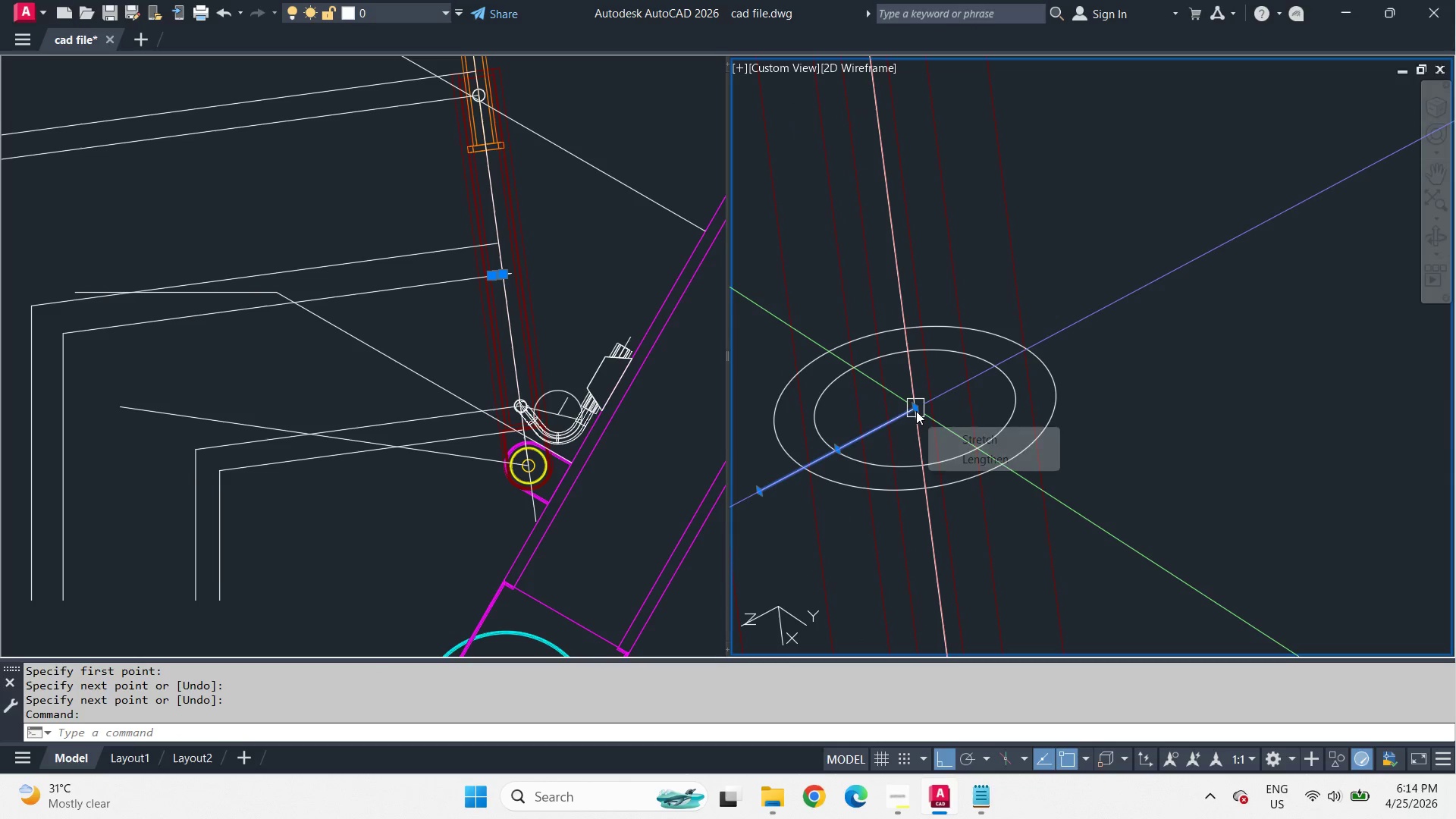 
left_click_drag(start_coordinate=[916, 411], to_coordinate=[922, 405])
 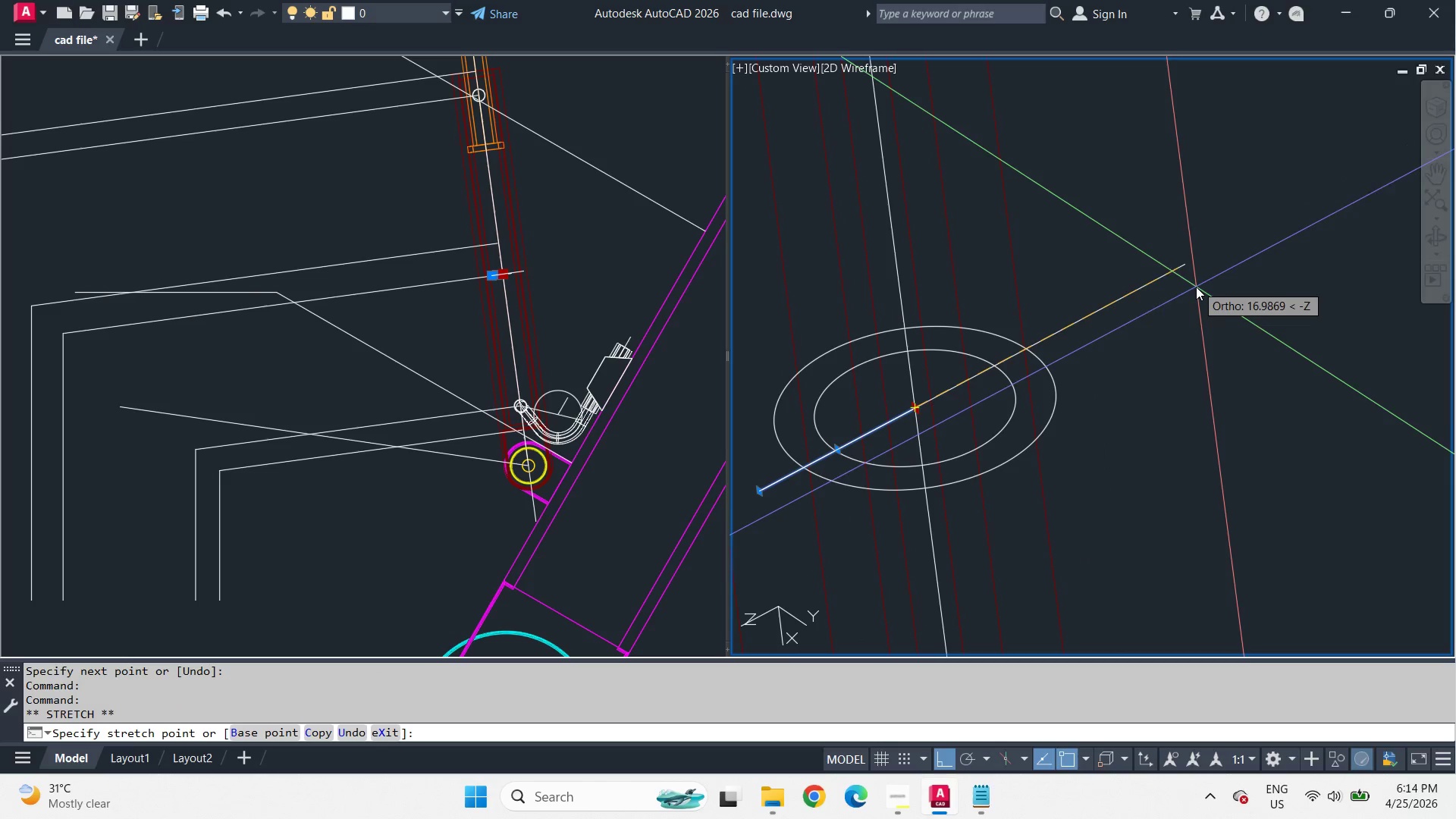 
left_click([1196, 287])
 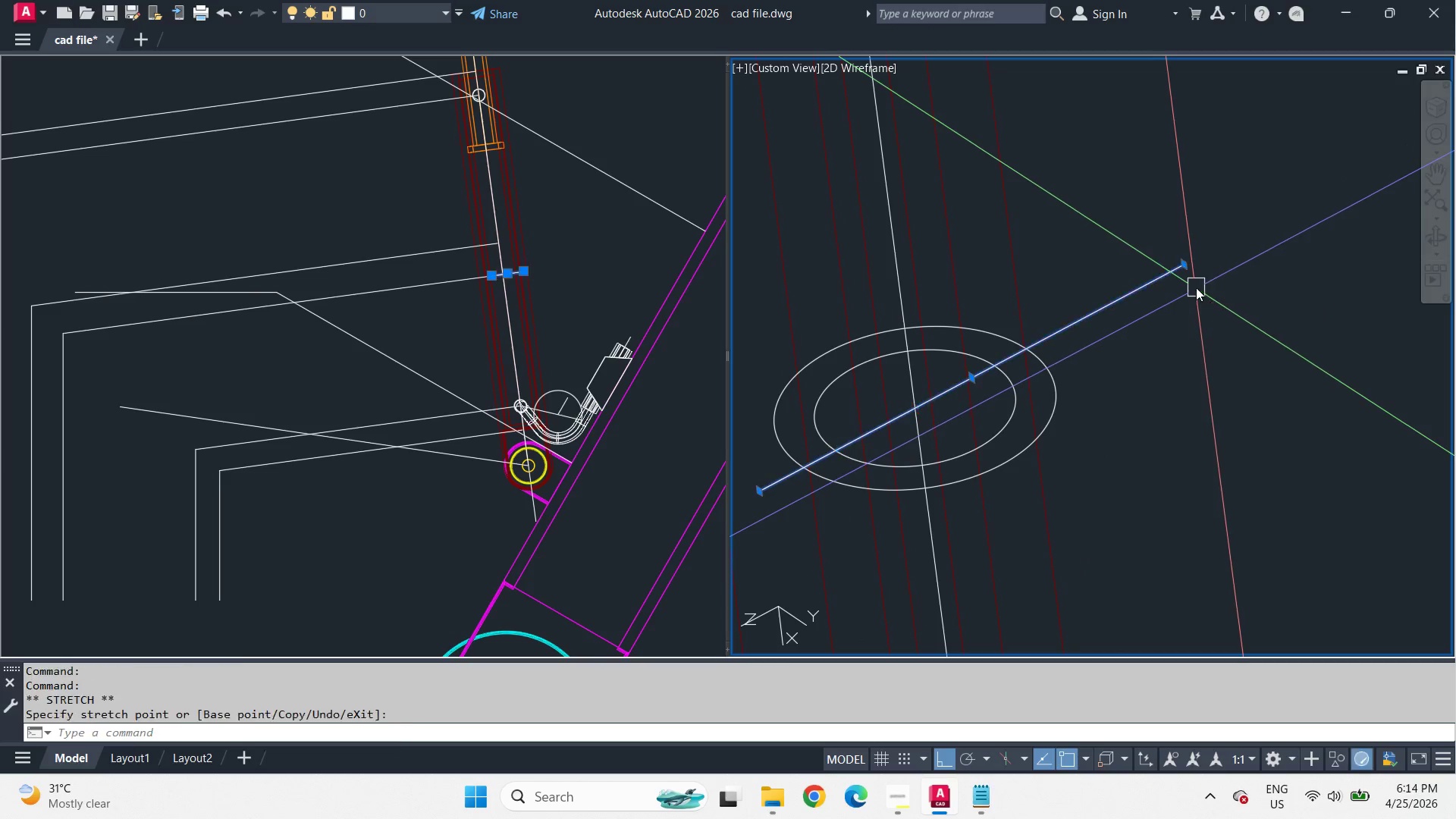 
key(Escape)
 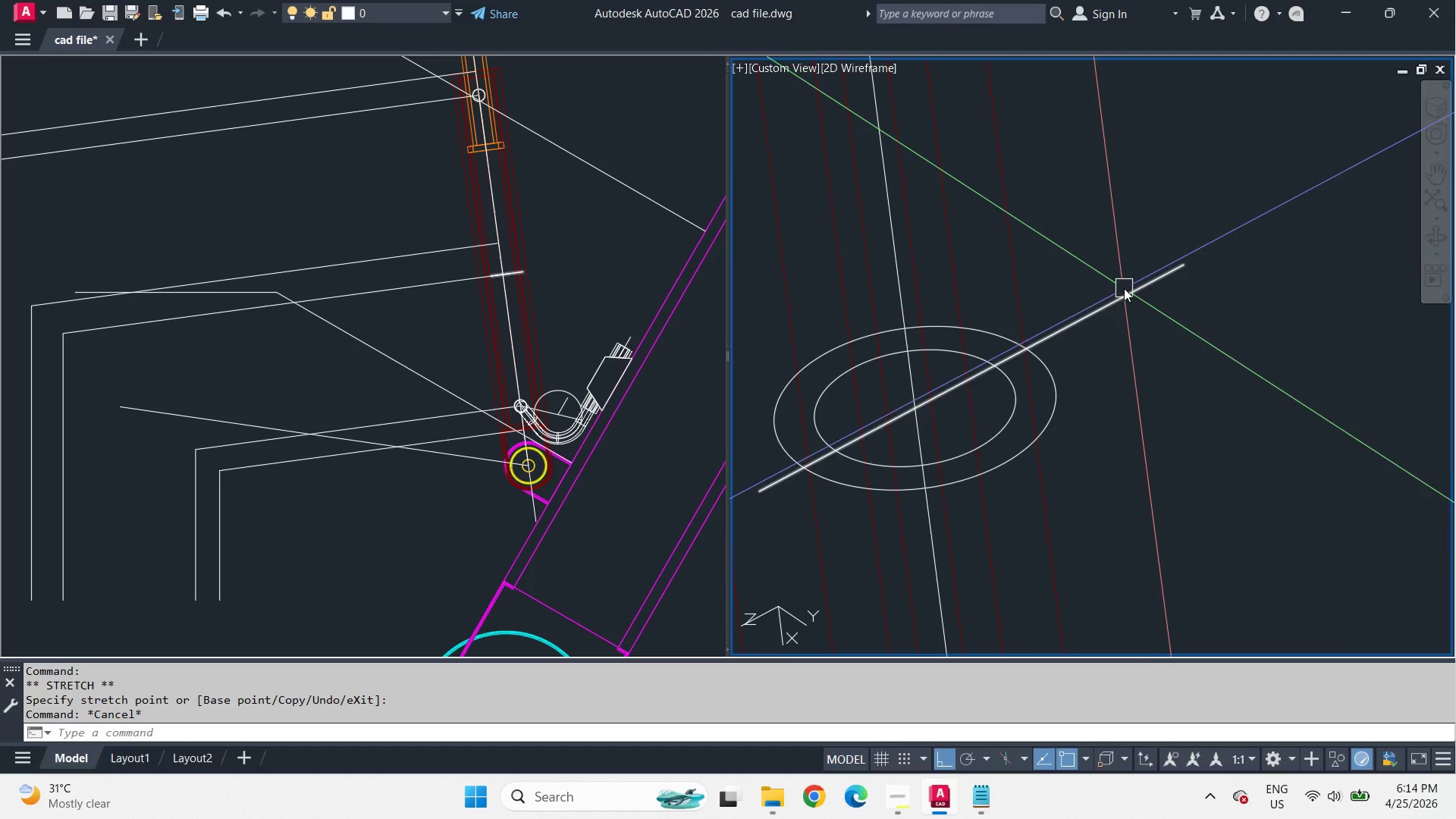 
hold_key(key=ShiftLeft, duration=2.25)
 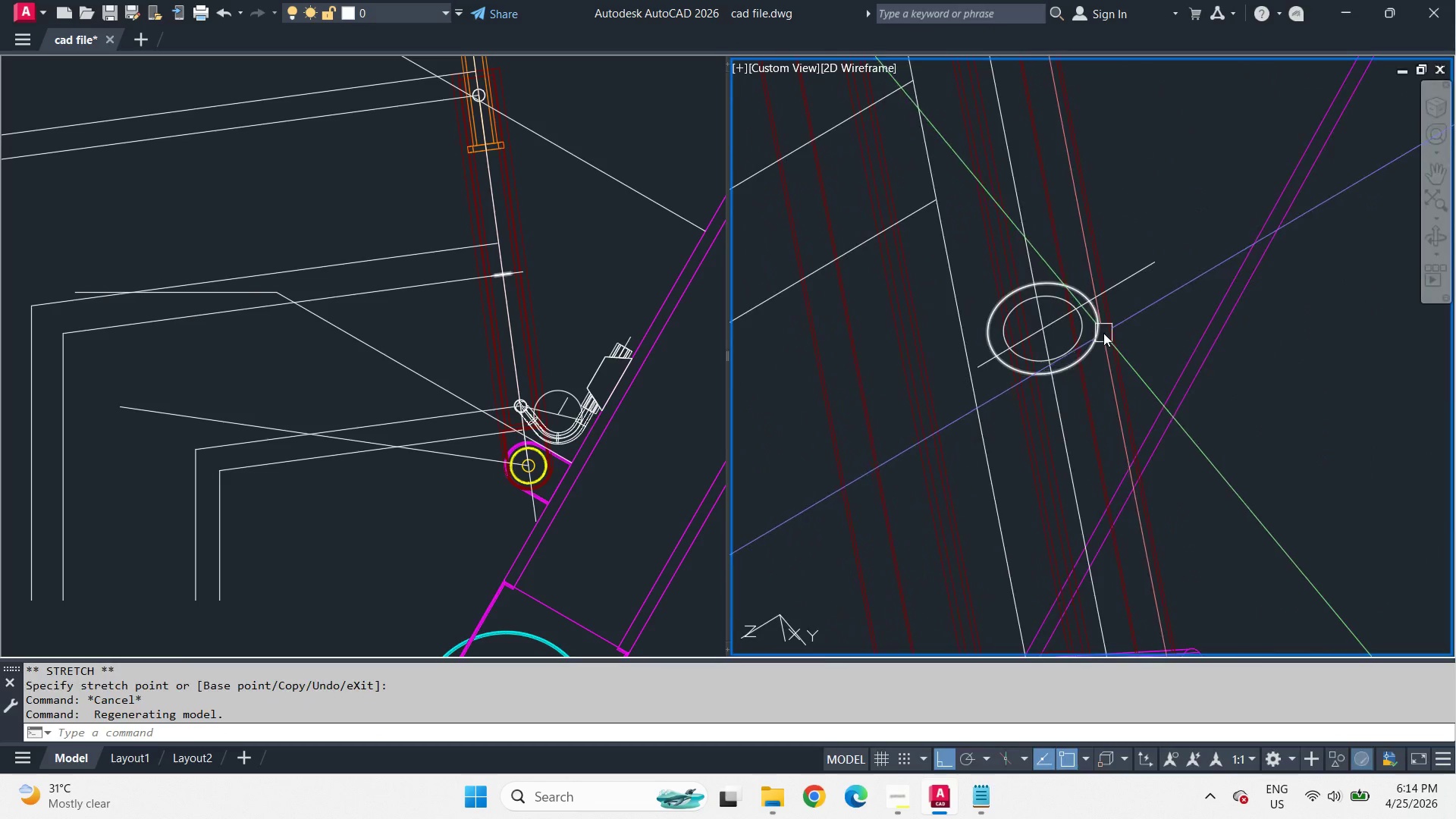 
scroll: coordinate [1126, 276], scroll_direction: down, amount: 2.0
 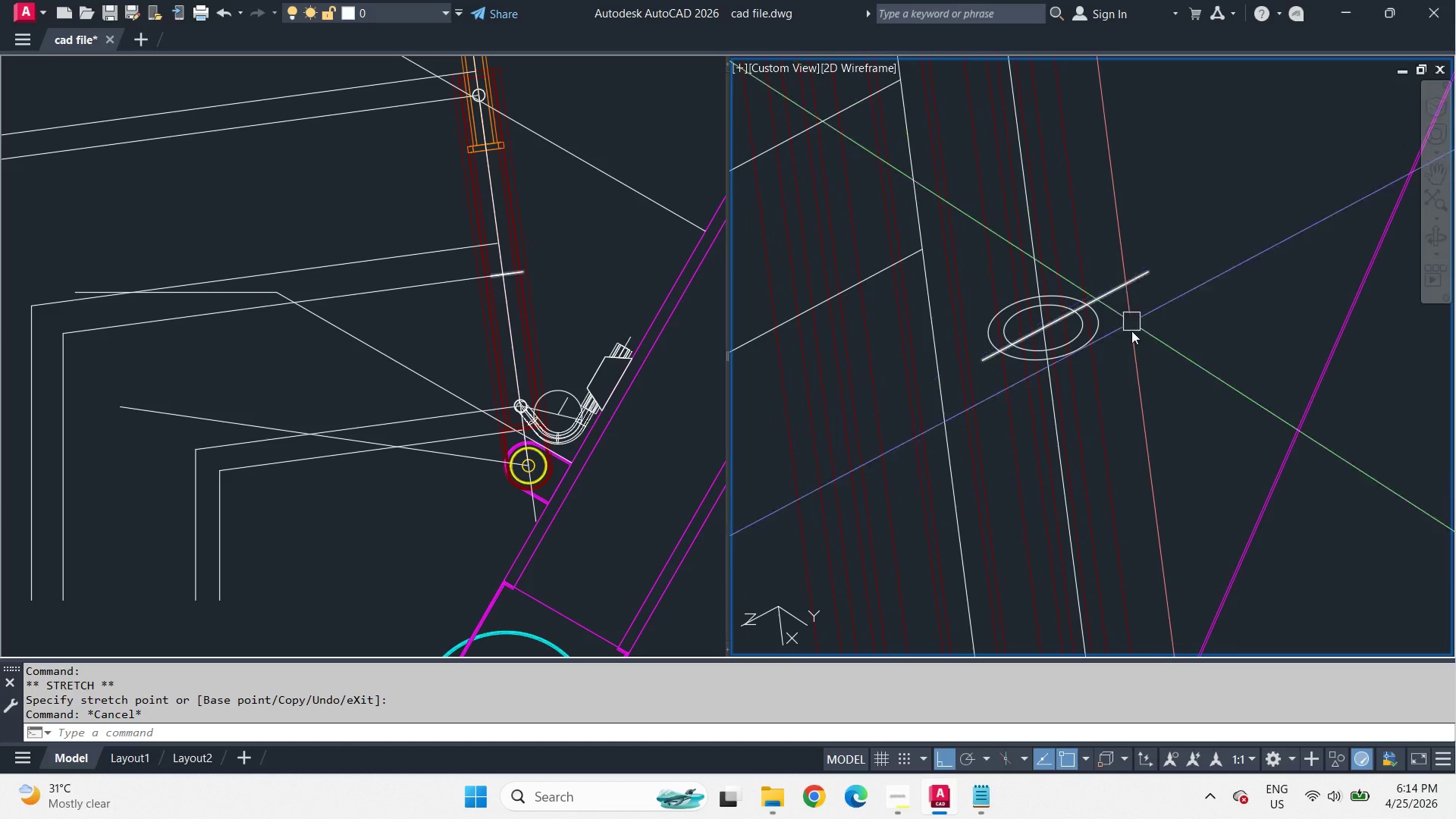 
scroll: coordinate [1103, 333], scroll_direction: up, amount: 1.0
 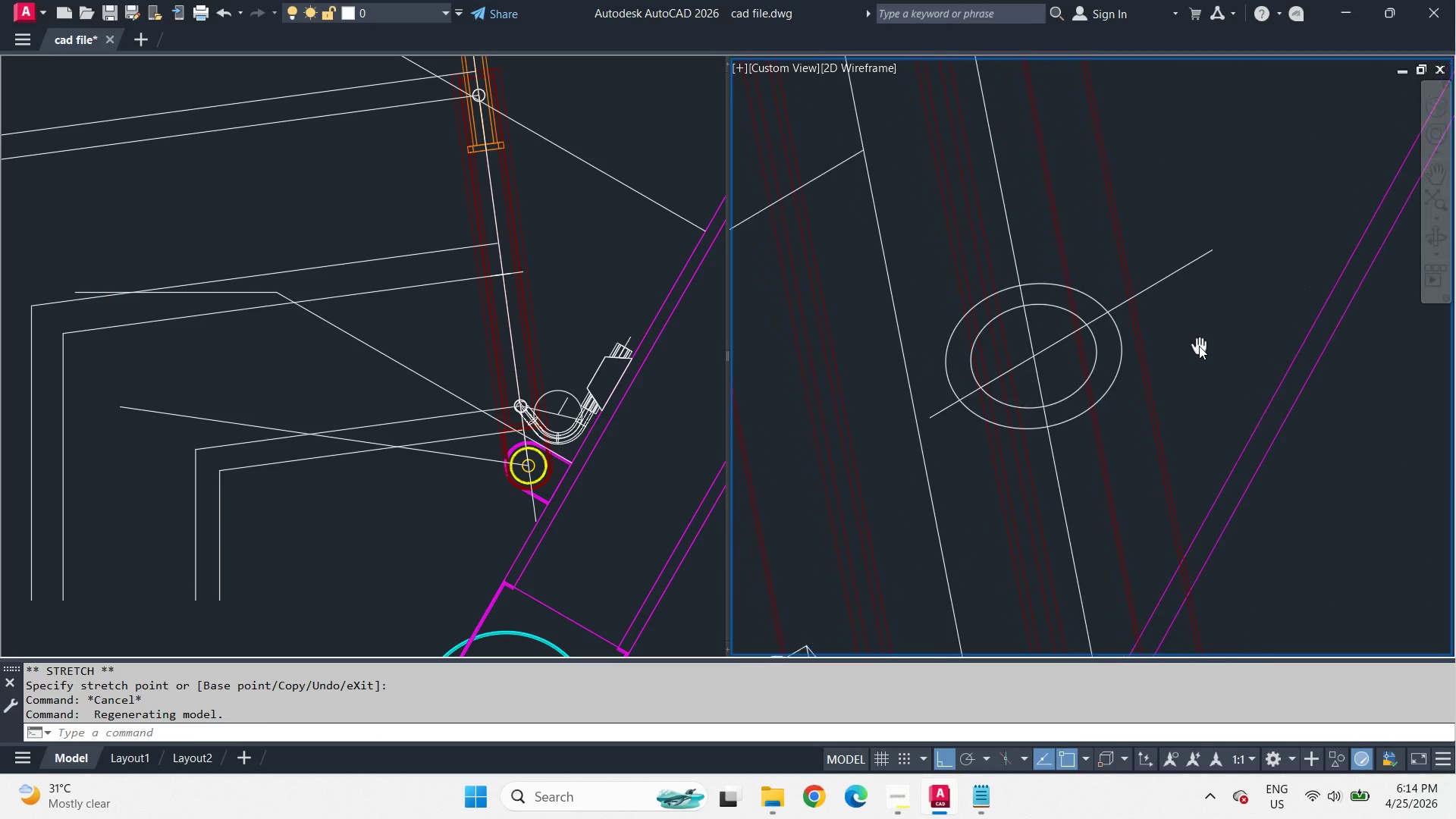 
key(S)
 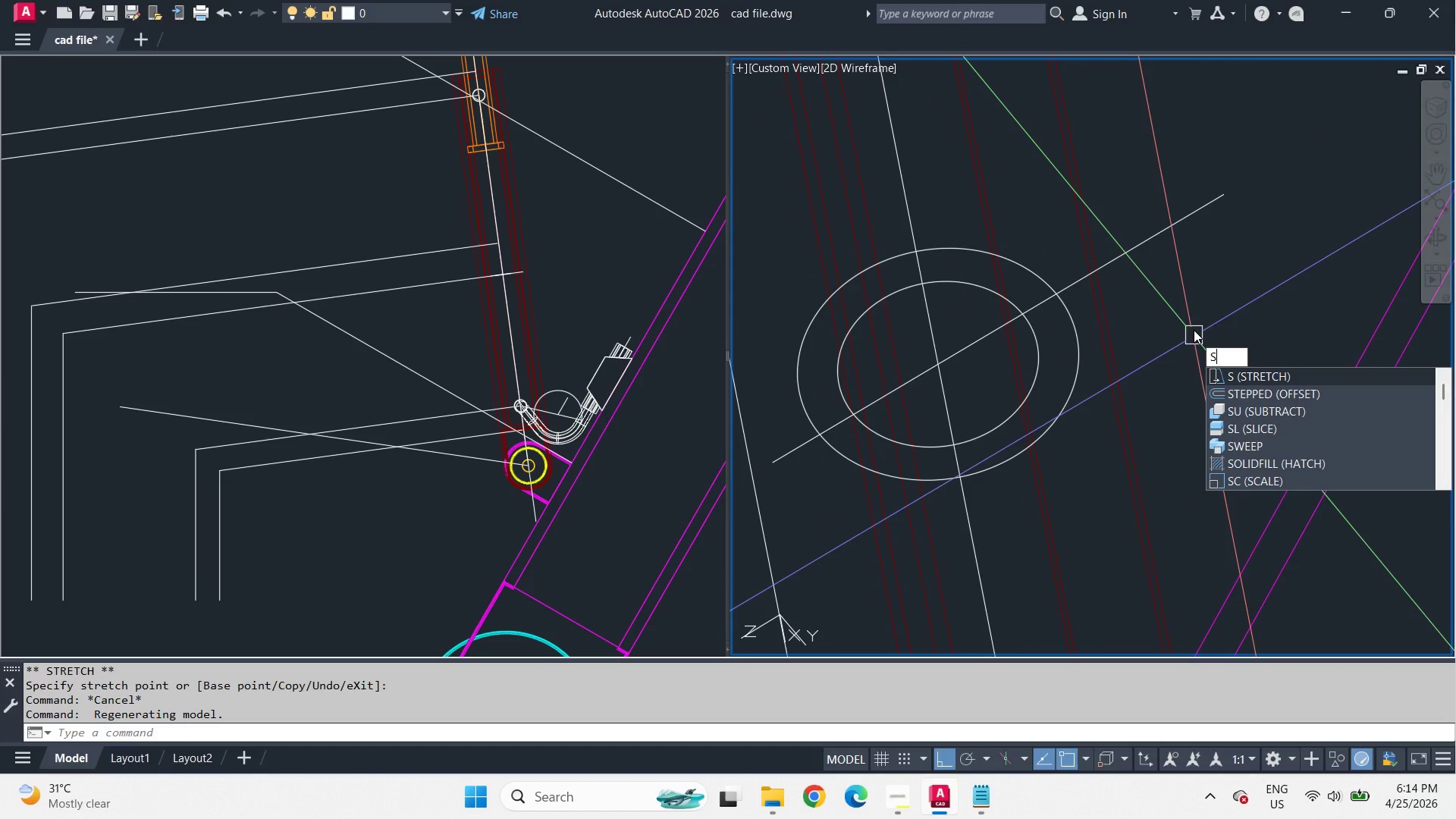 
scroll: coordinate [1194, 341], scroll_direction: up, amount: 1.0
 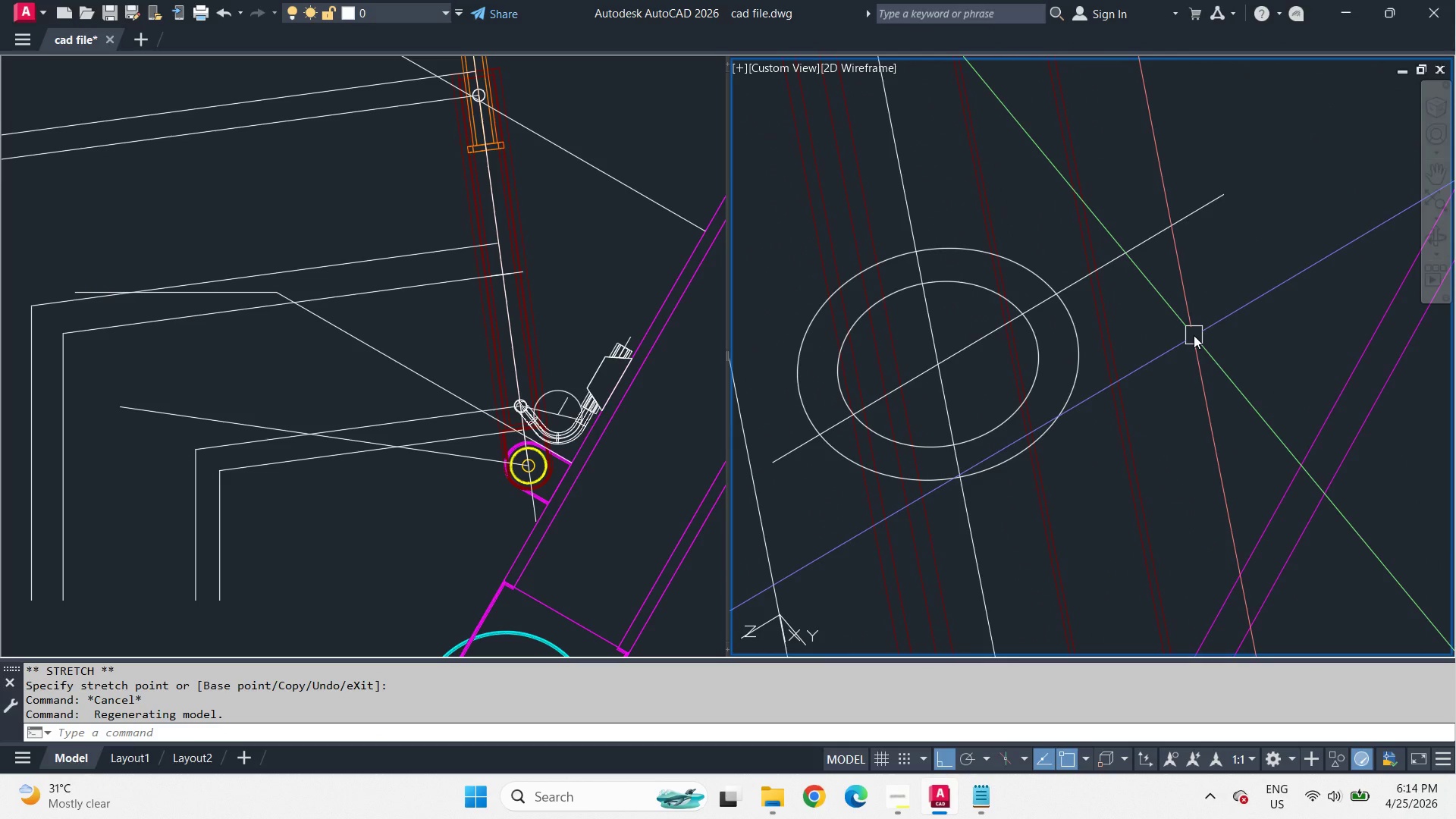 
key(Escape)
 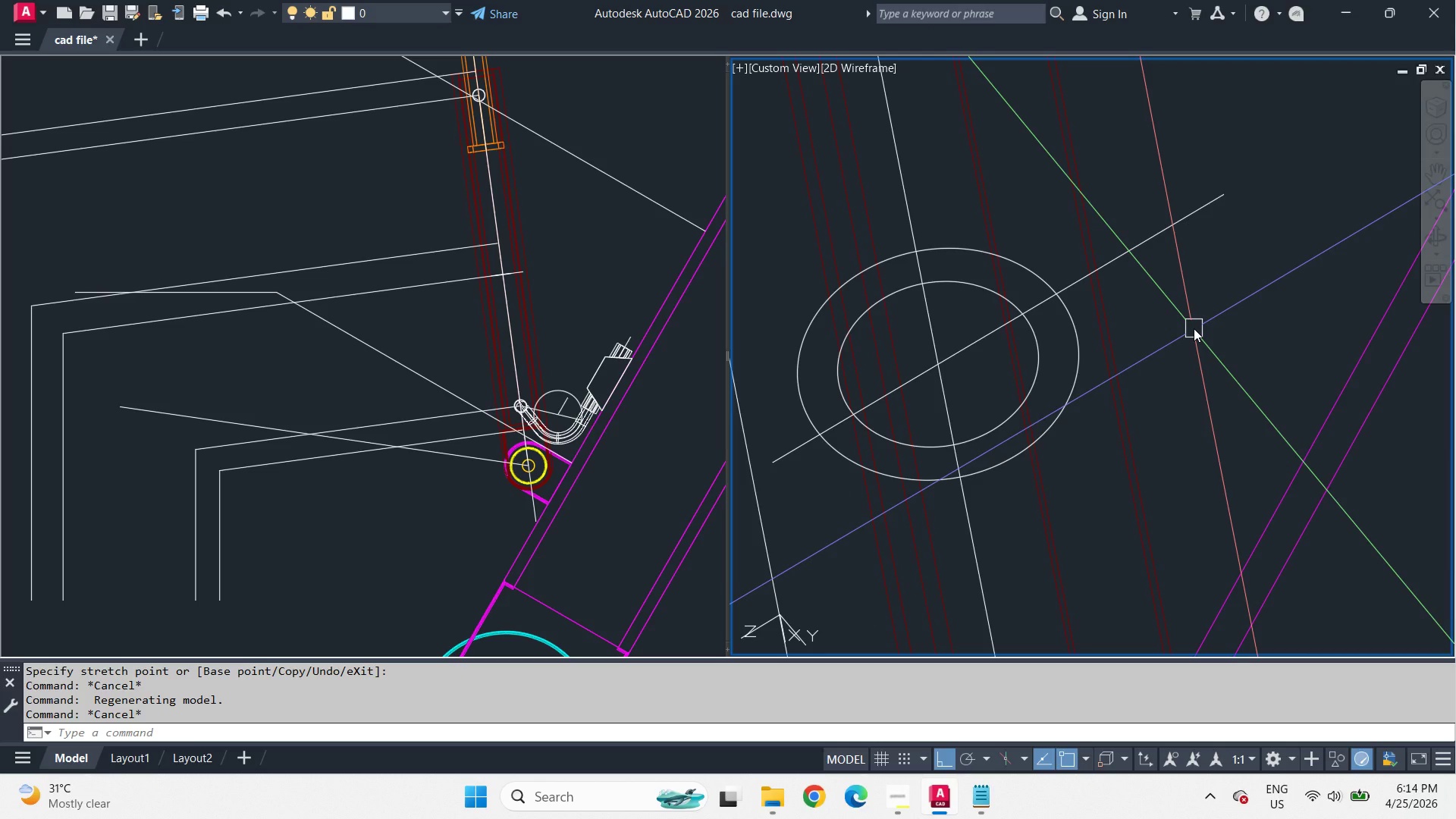 
hold_key(key=ShiftLeft, duration=4.22)
 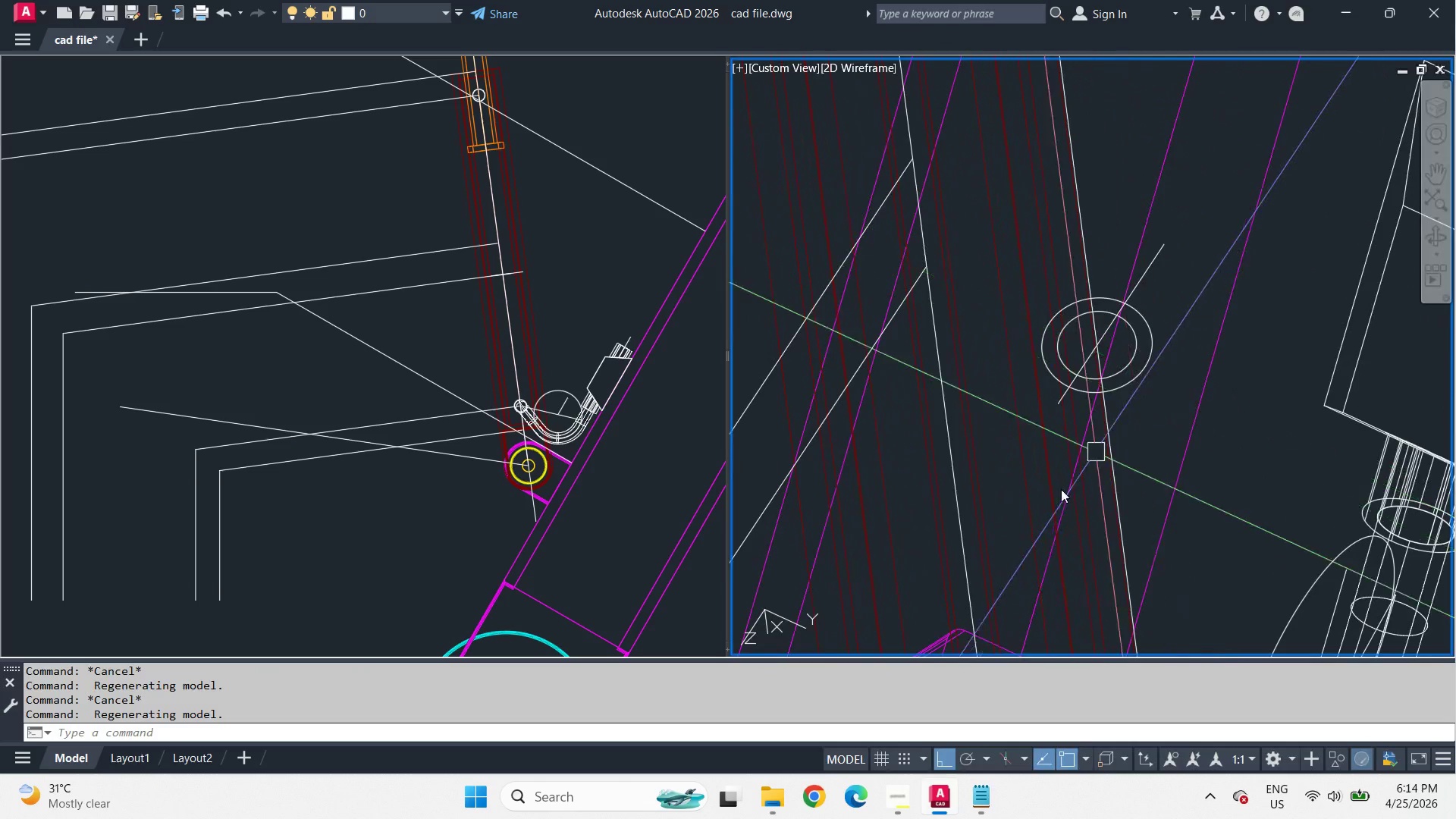 
scroll: coordinate [1194, 328], scroll_direction: down, amount: 2.0
 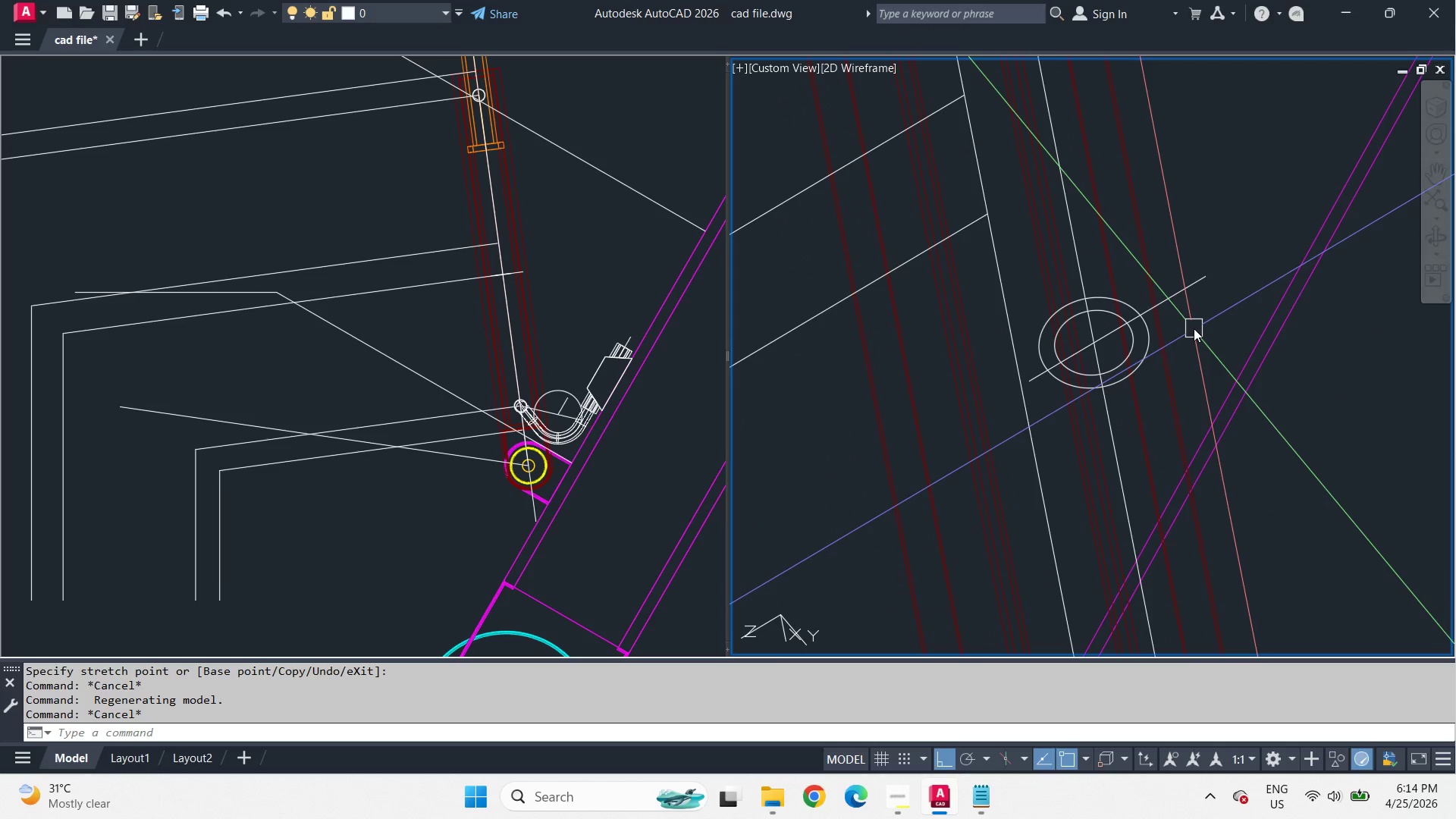 
key(D)
 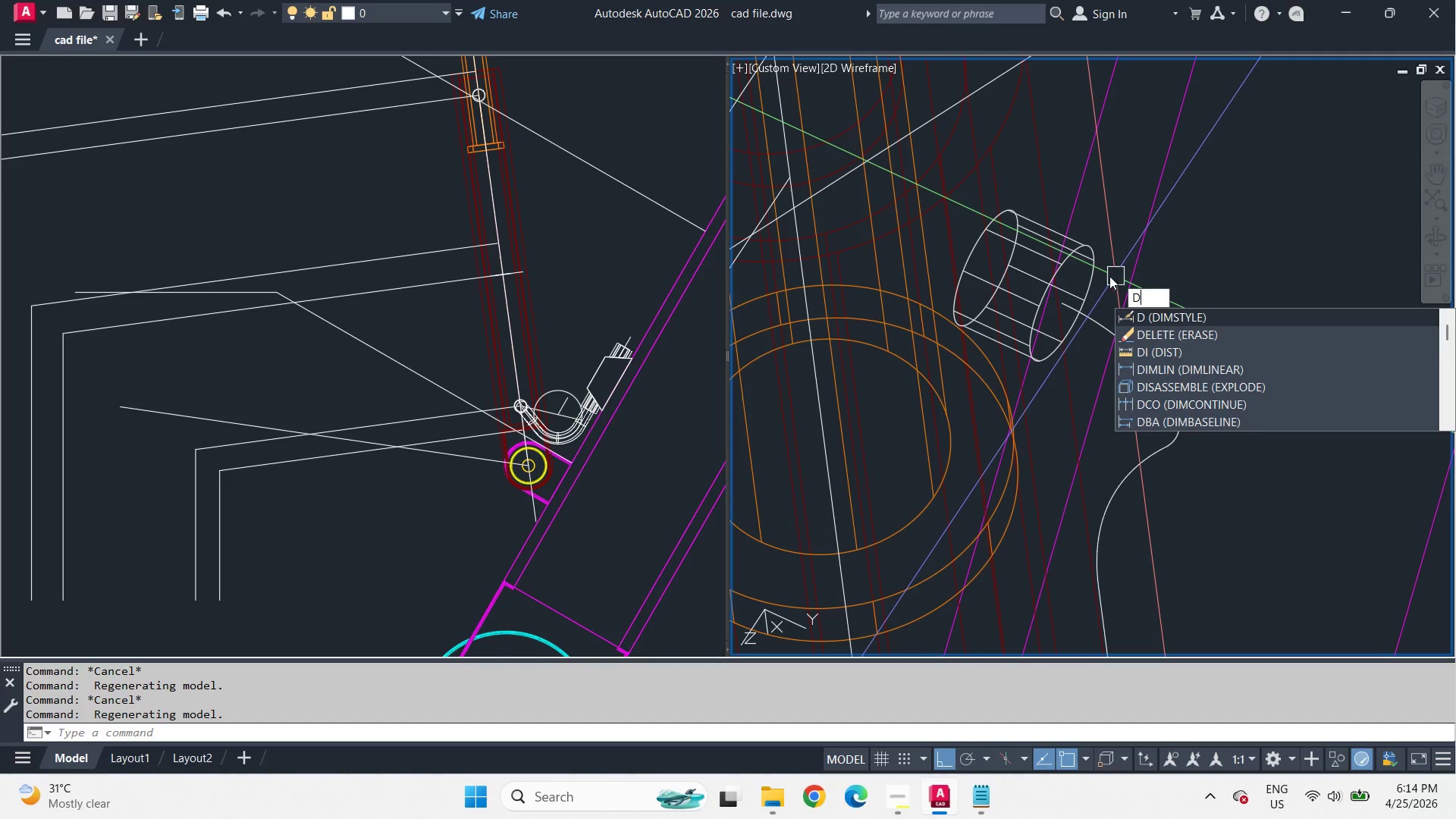 
scroll: coordinate [1055, 507], scroll_direction: down, amount: 2.0
 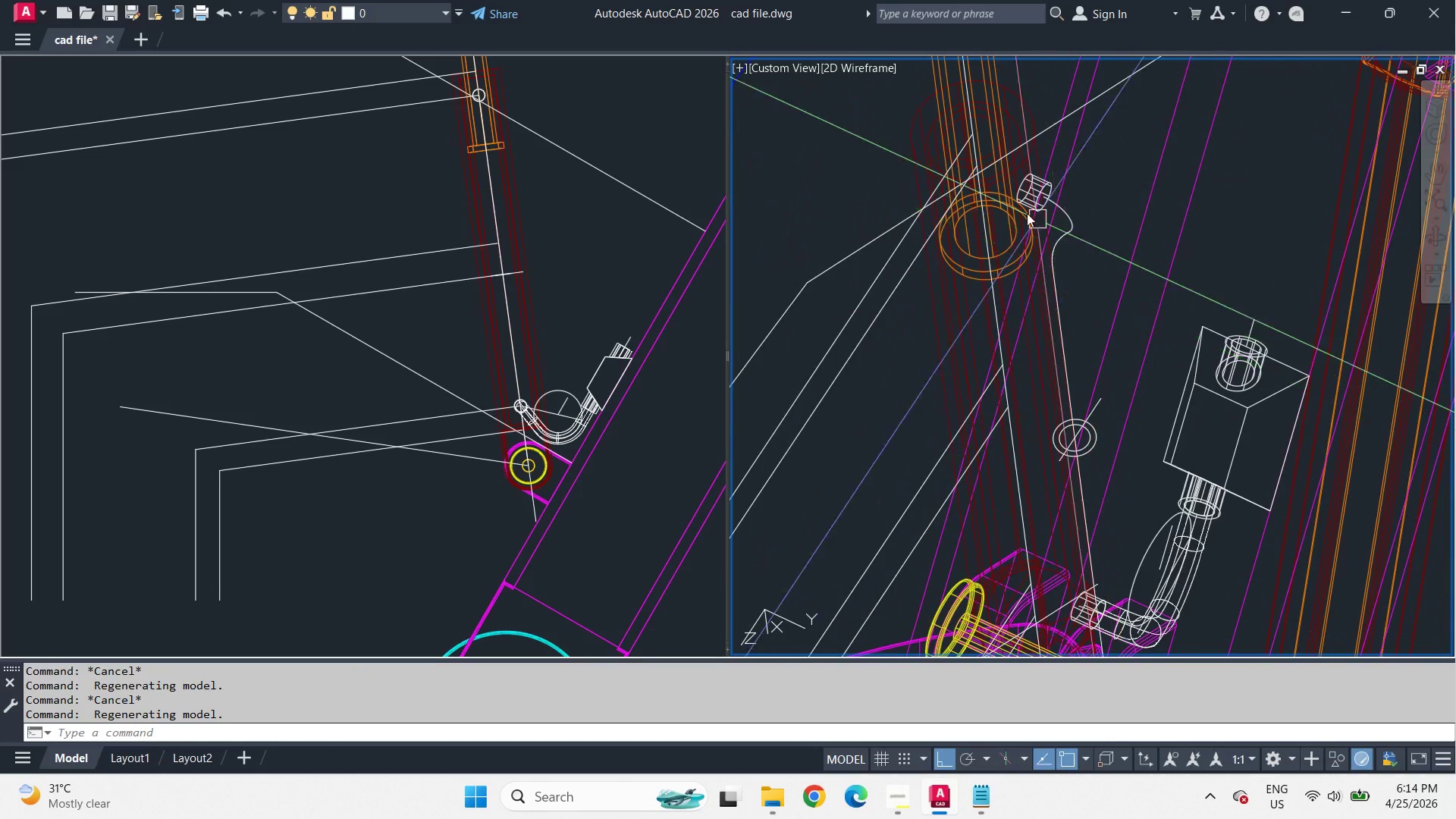 
key(I)
 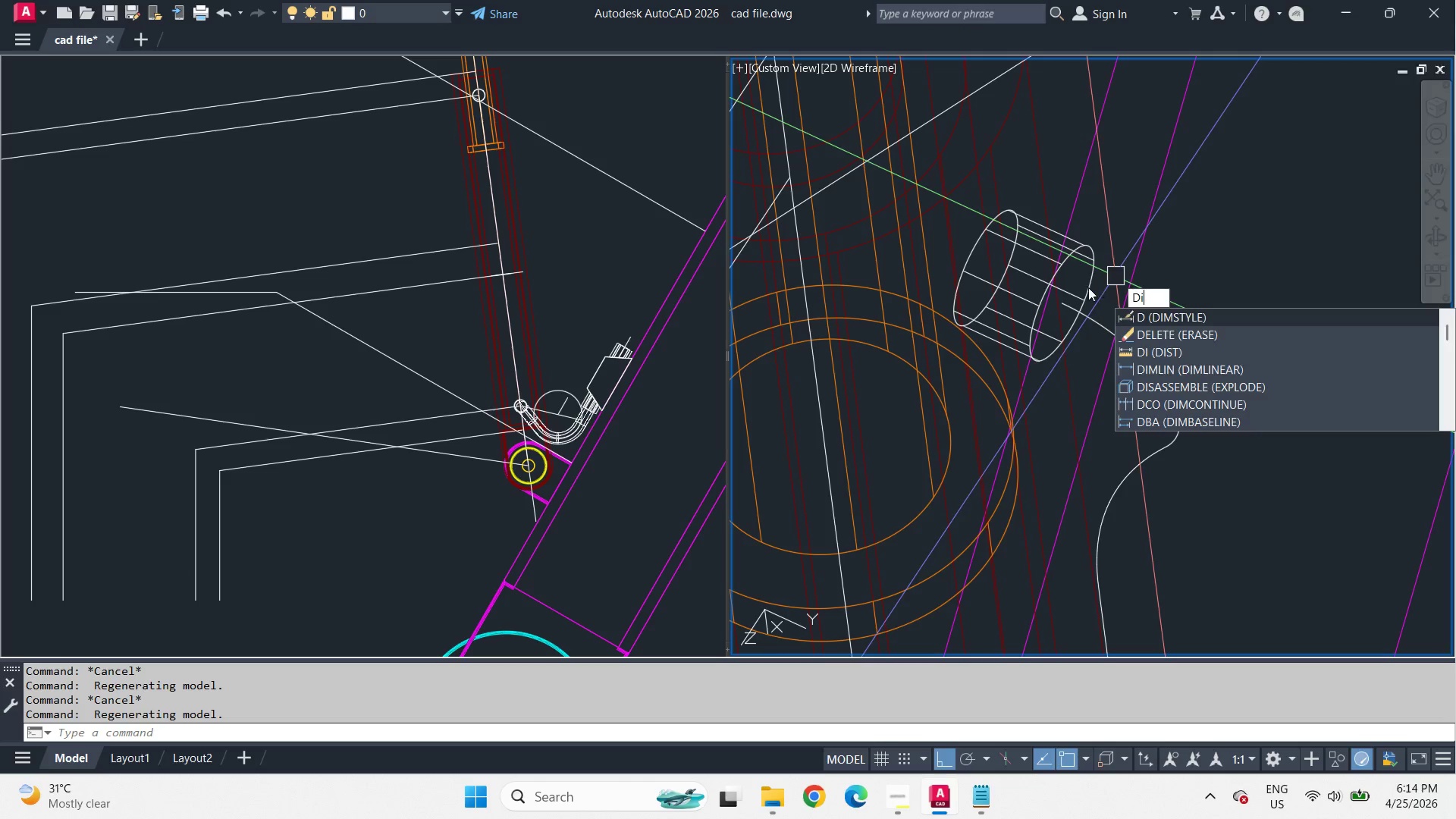 
key(Space)
 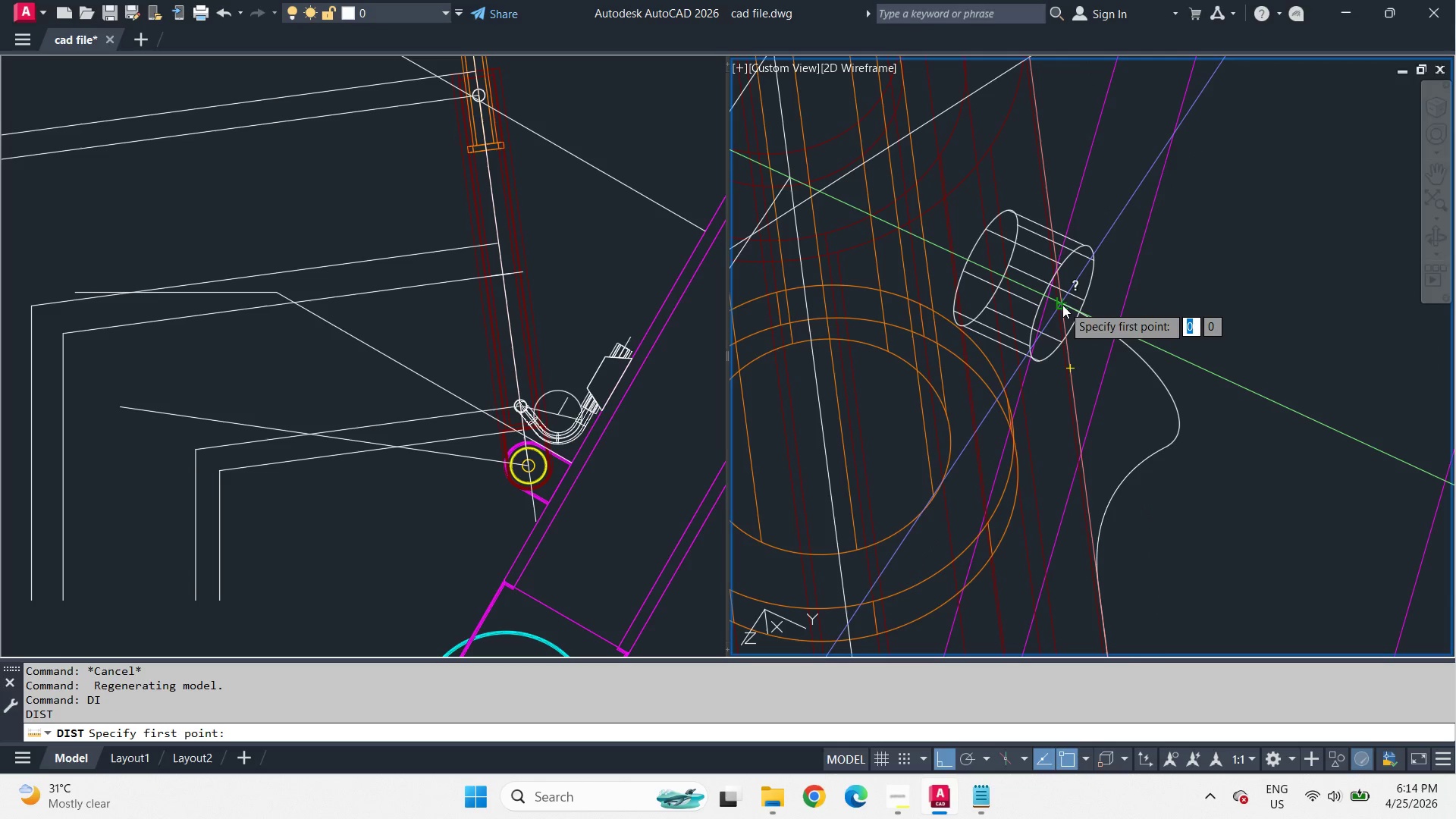 
scroll: coordinate [1035, 162], scroll_direction: up, amount: 3.0
 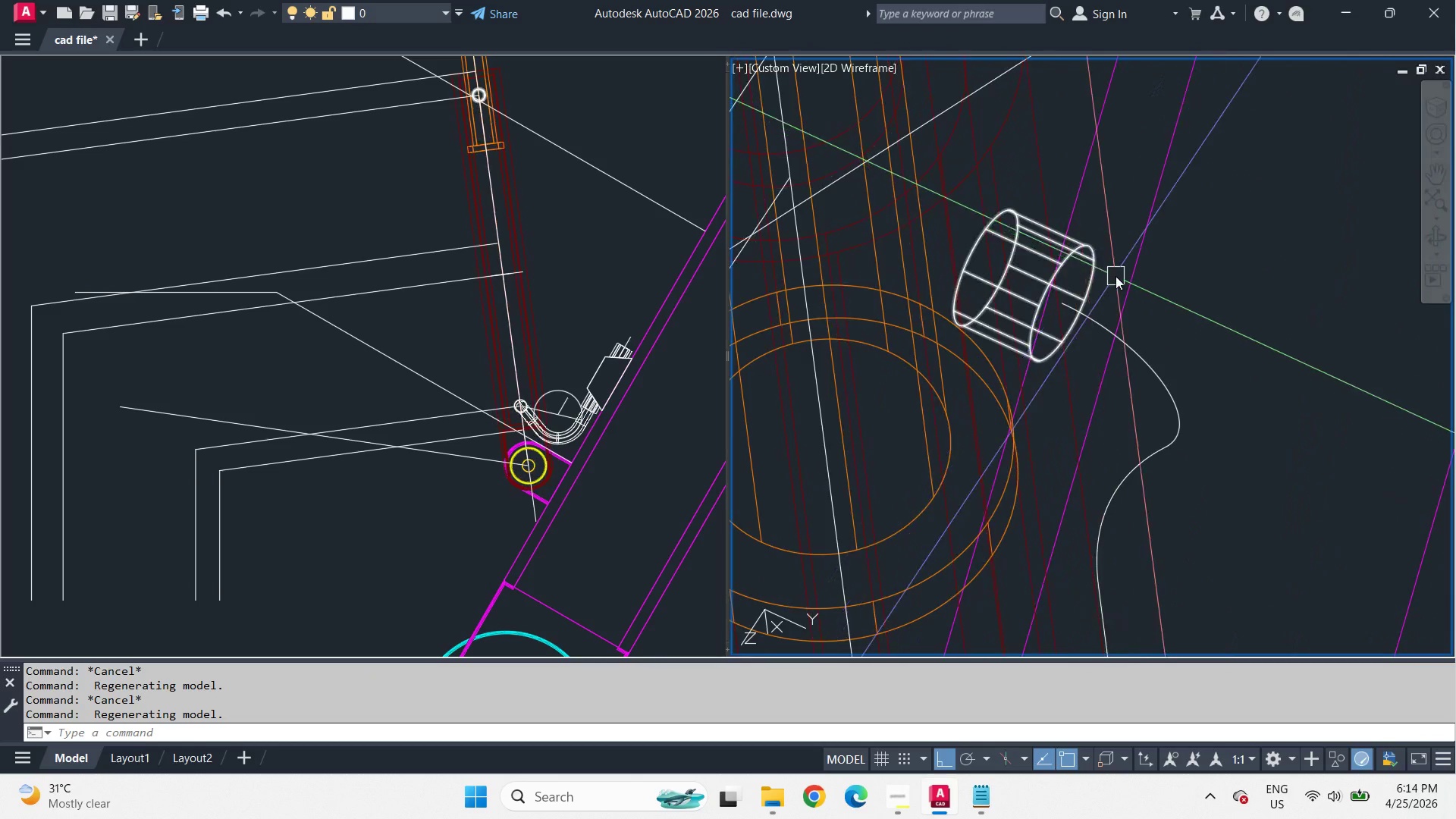 
left_click([1062, 305])
 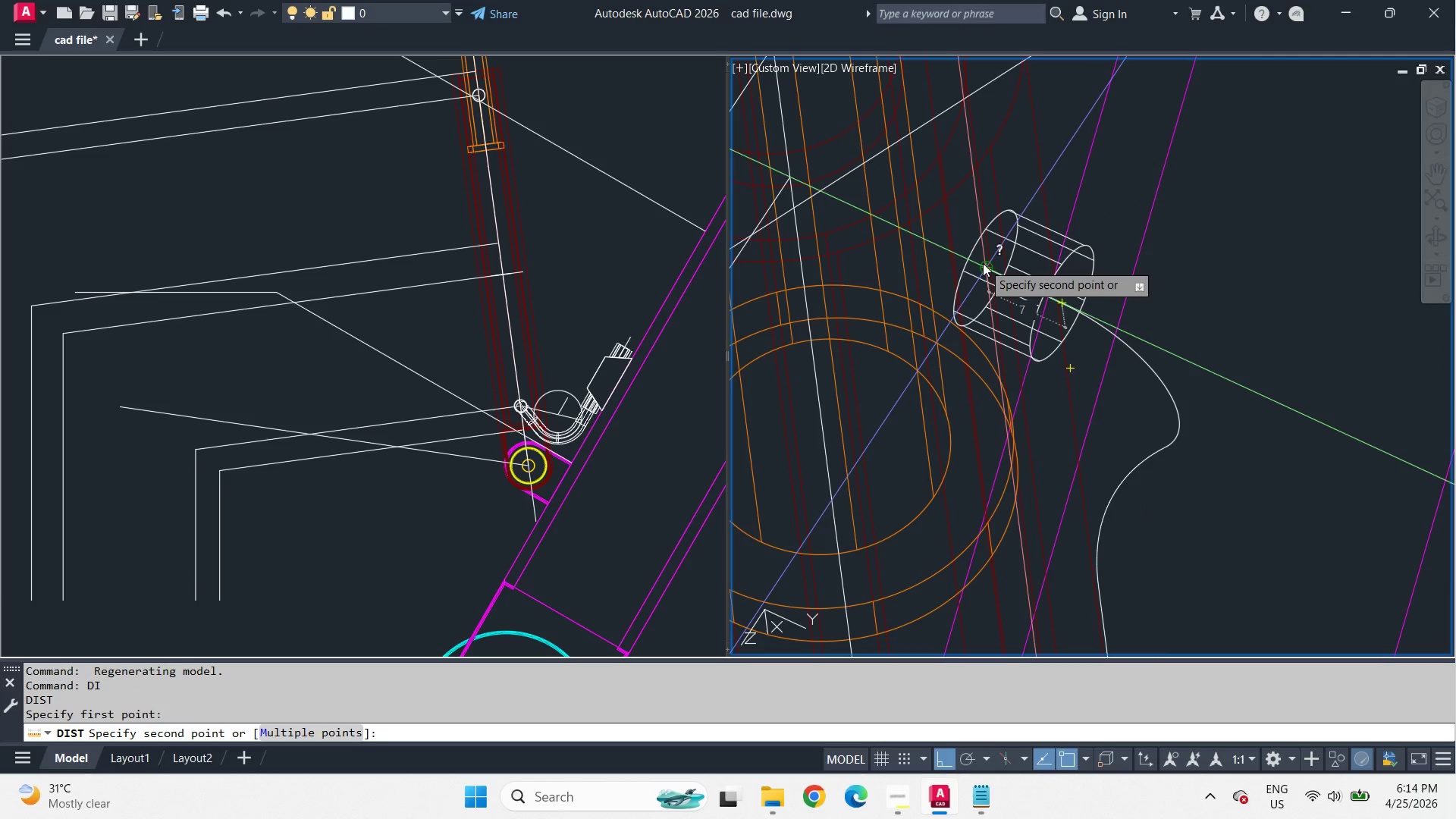 
left_click([983, 263])
 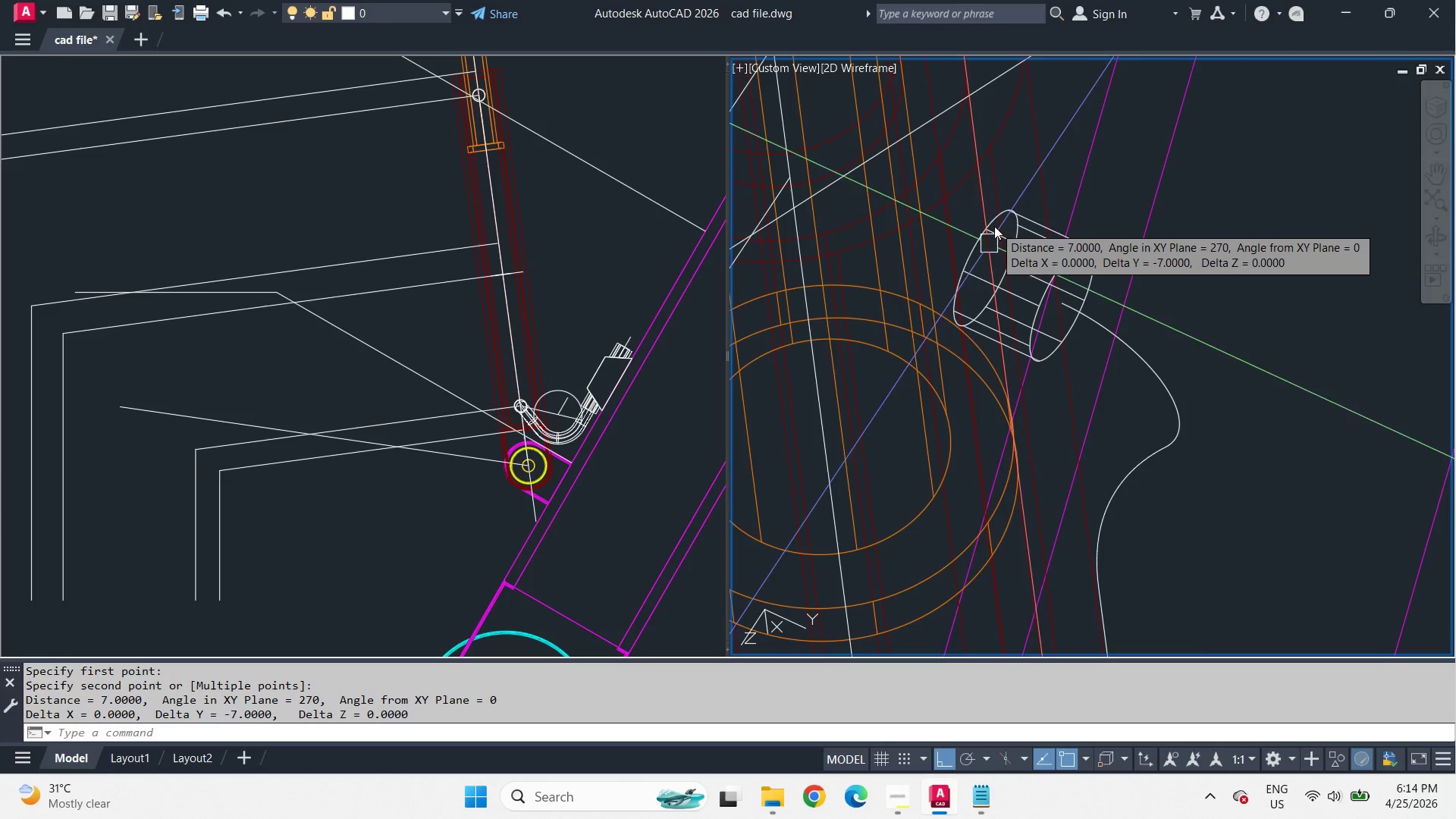 
key(Escape)
 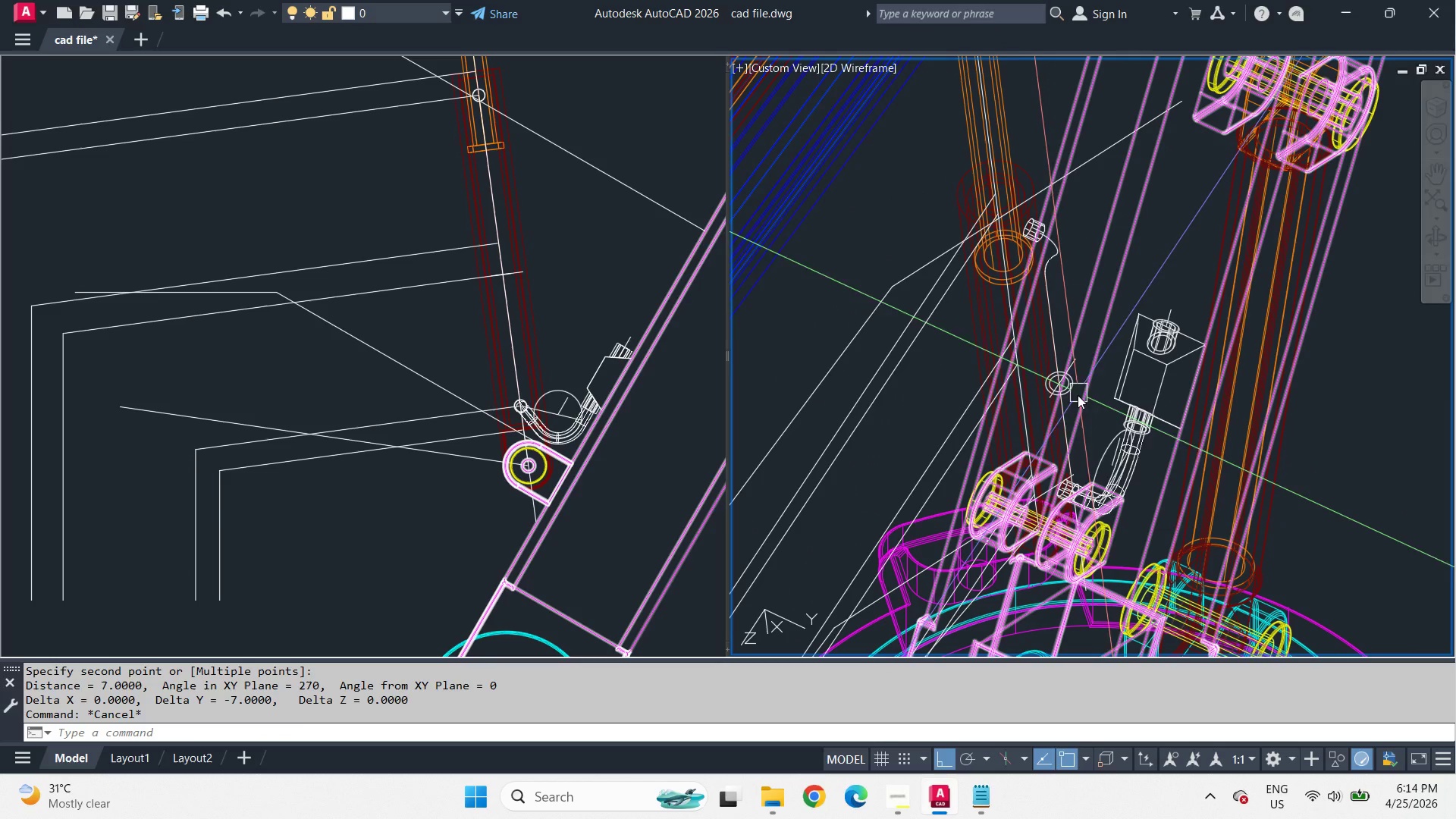 
scroll: coordinate [1050, 224], scroll_direction: down, amount: 4.0
 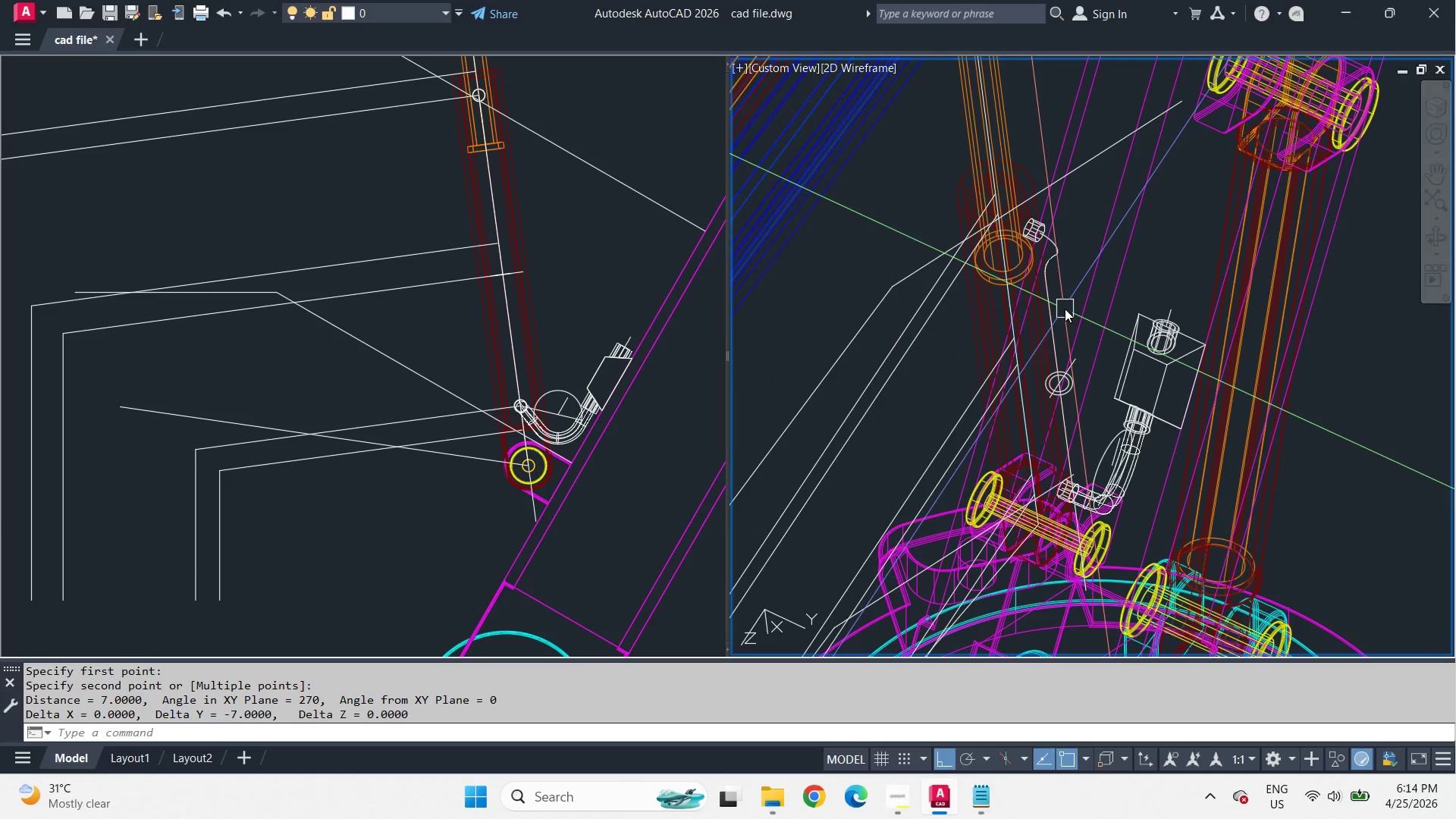 
scroll: coordinate [1045, 358], scroll_direction: up, amount: 5.0
 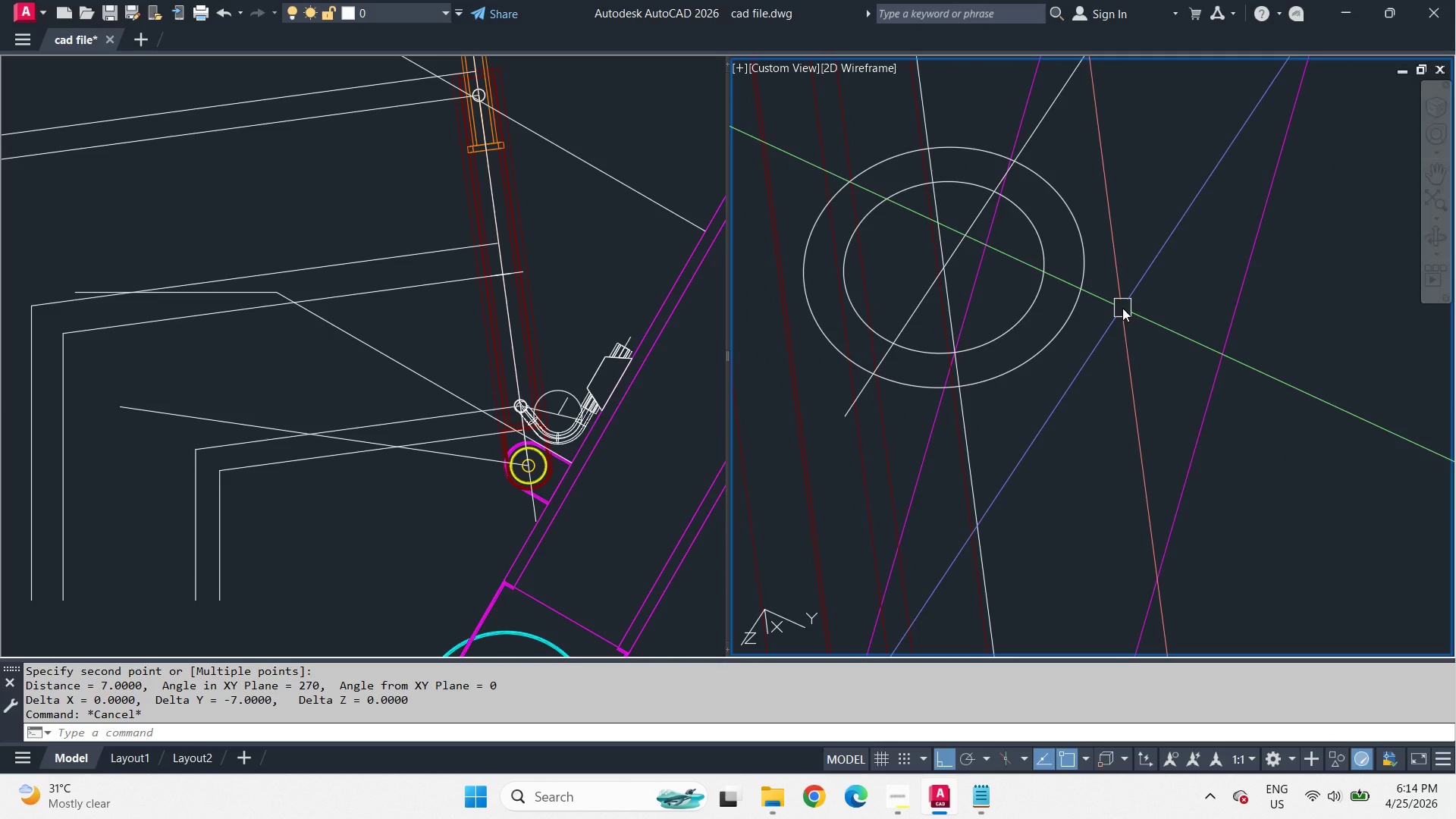 
wait(7.7)
 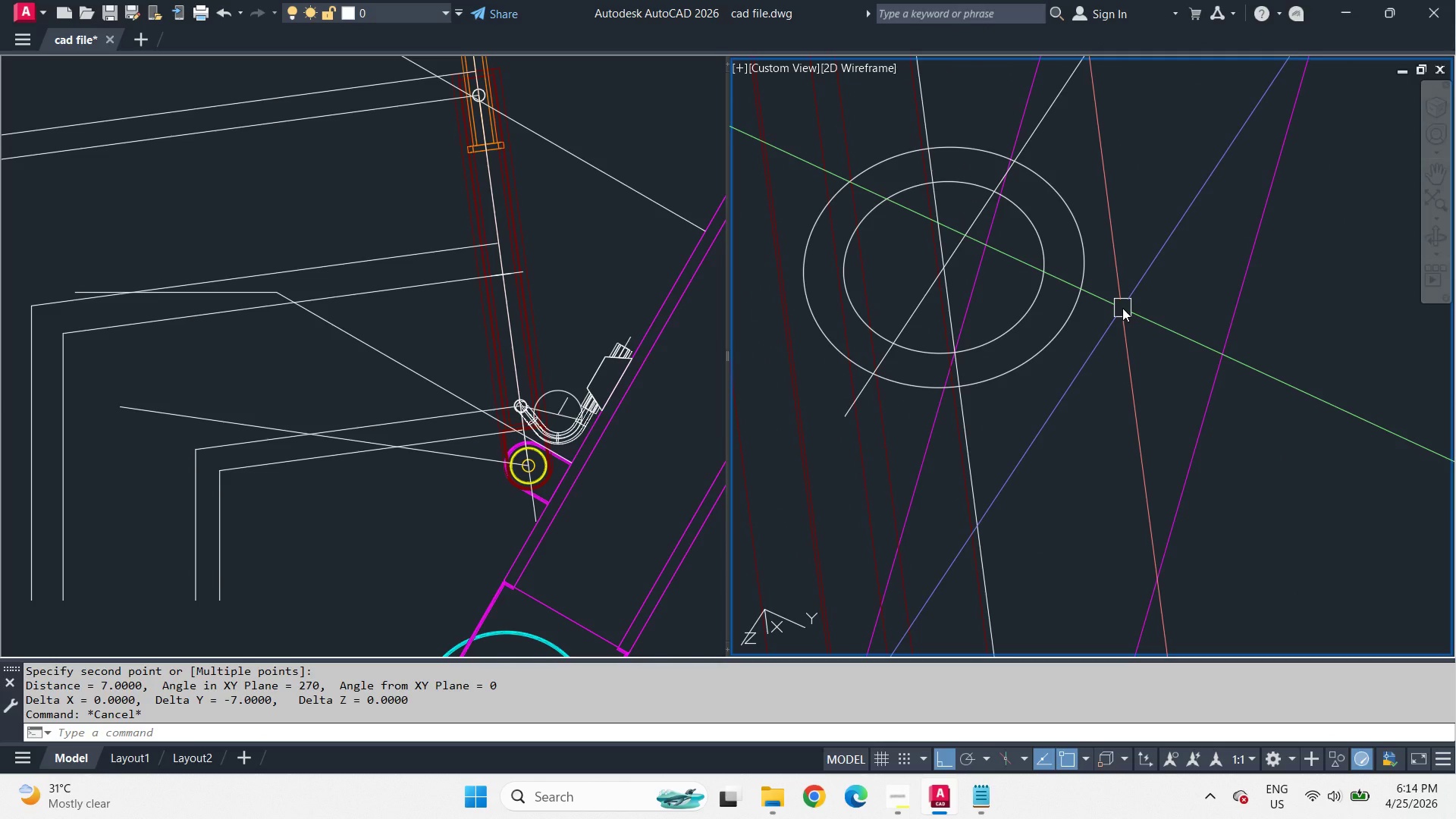 
hold_key(key=ShiftLeft, duration=1.75)
 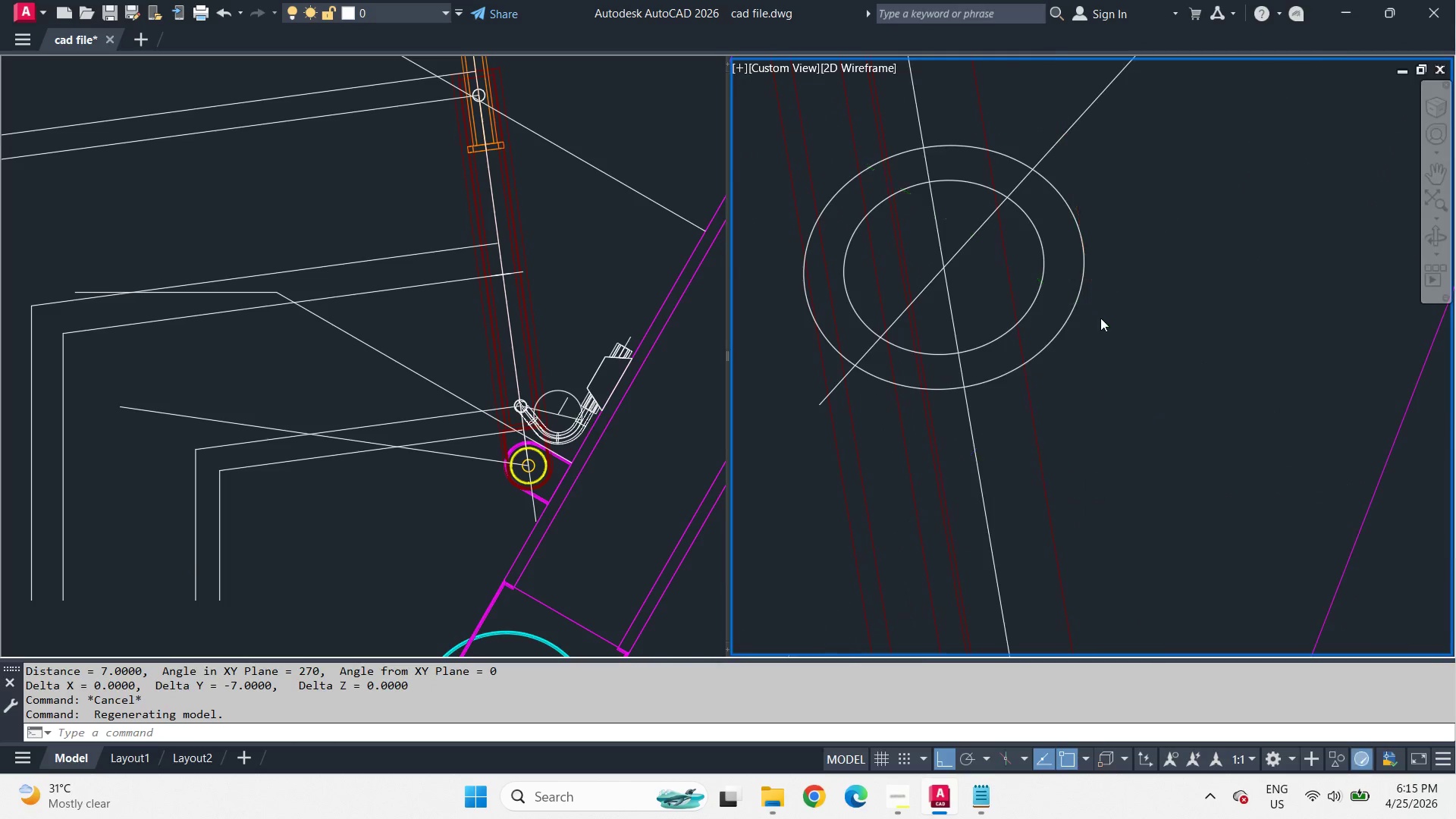 
scroll: coordinate [1096, 318], scroll_direction: down, amount: 1.0
 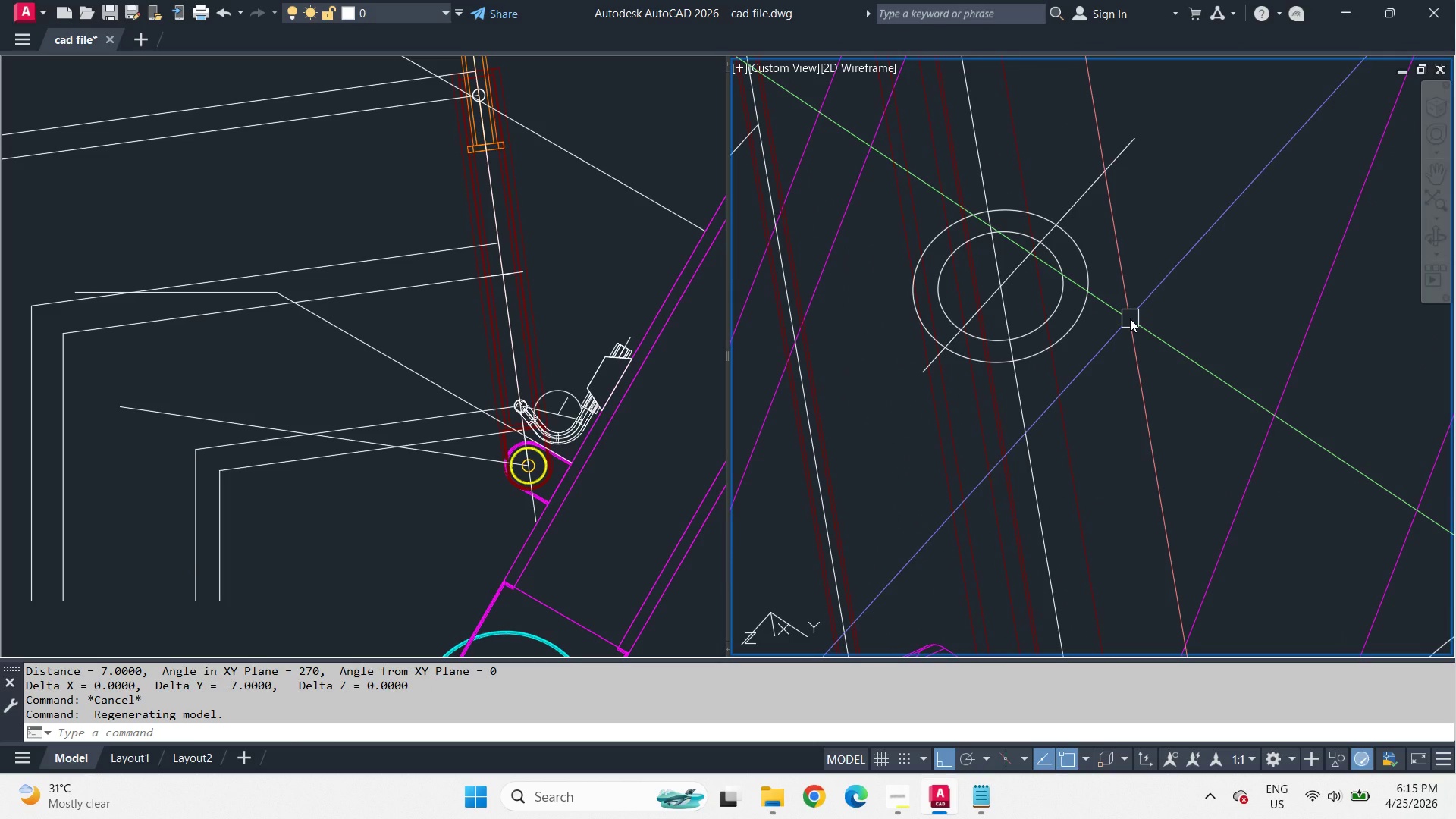 
type(ext )
 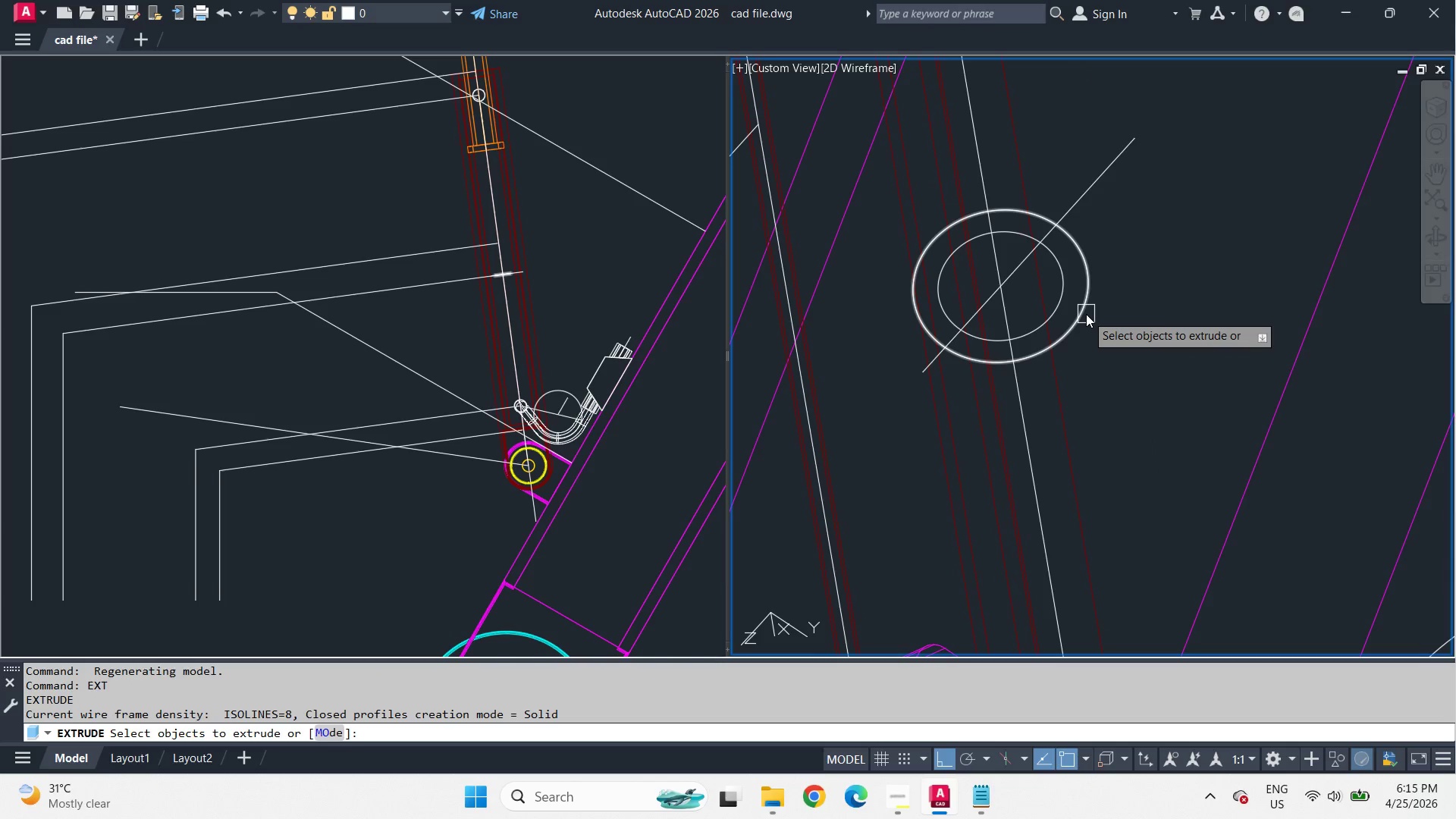 
left_click([1086, 314])
 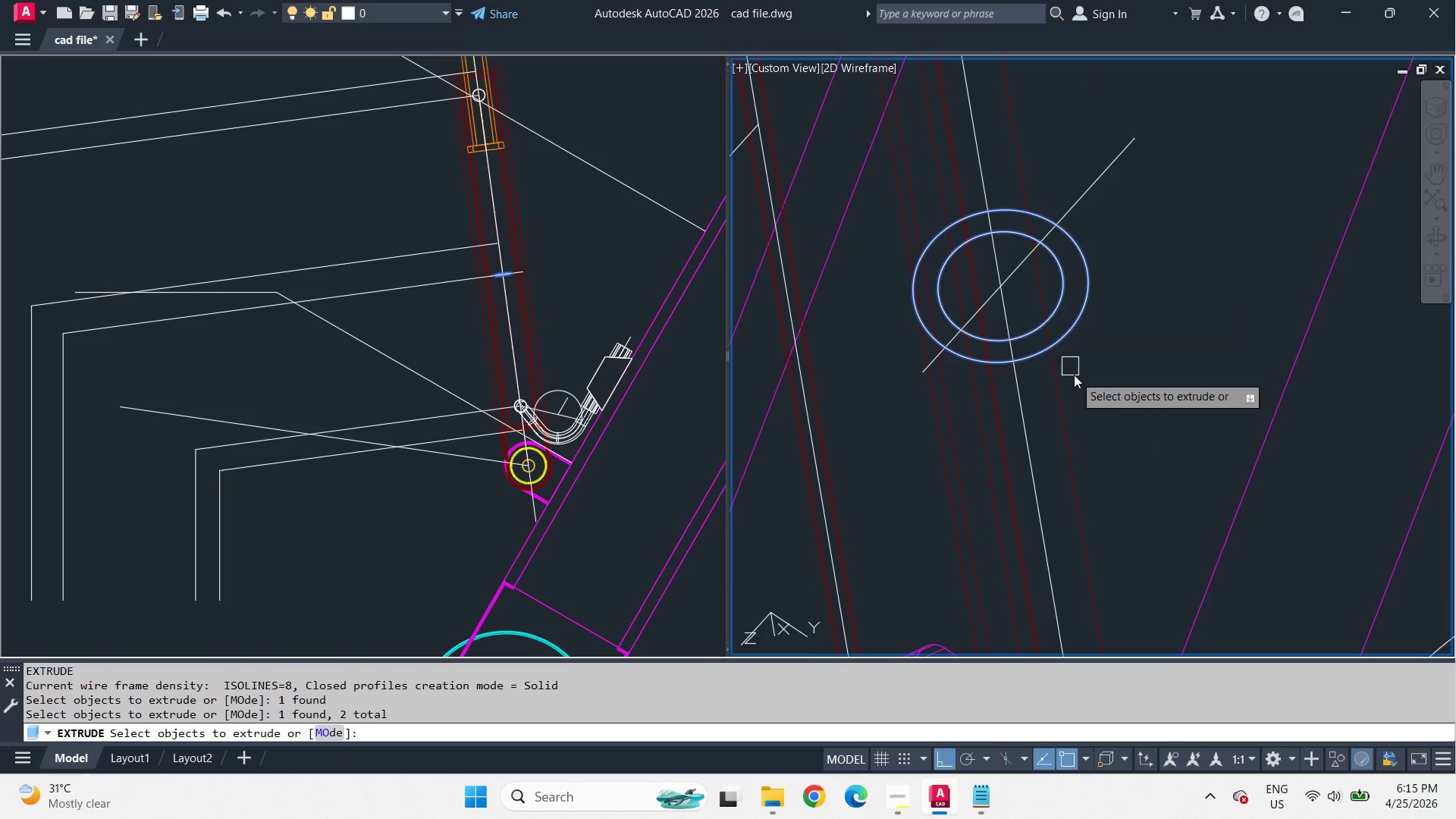 
key(Space)
 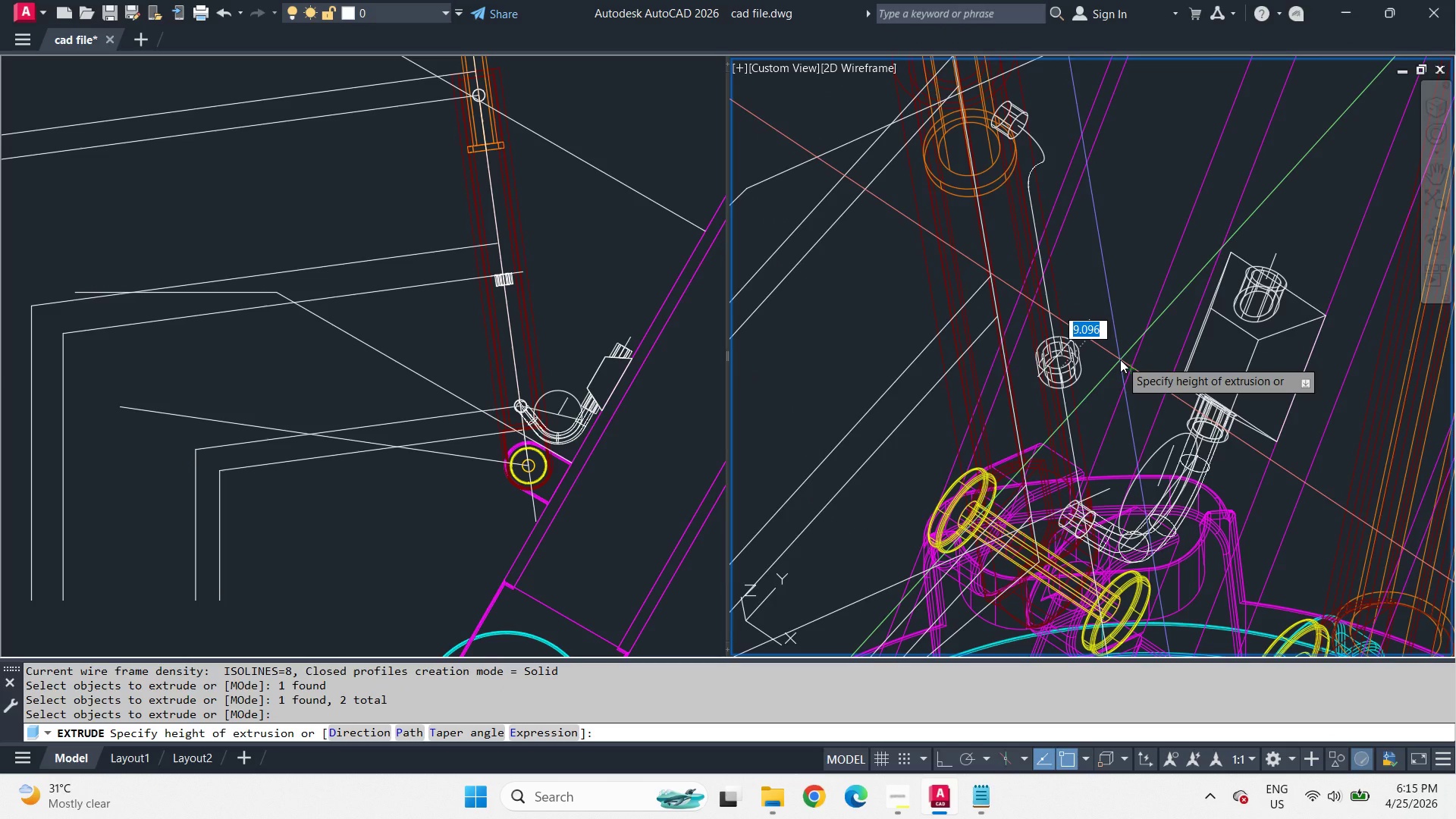 
scroll: coordinate [1074, 379], scroll_direction: down, amount: 3.0
 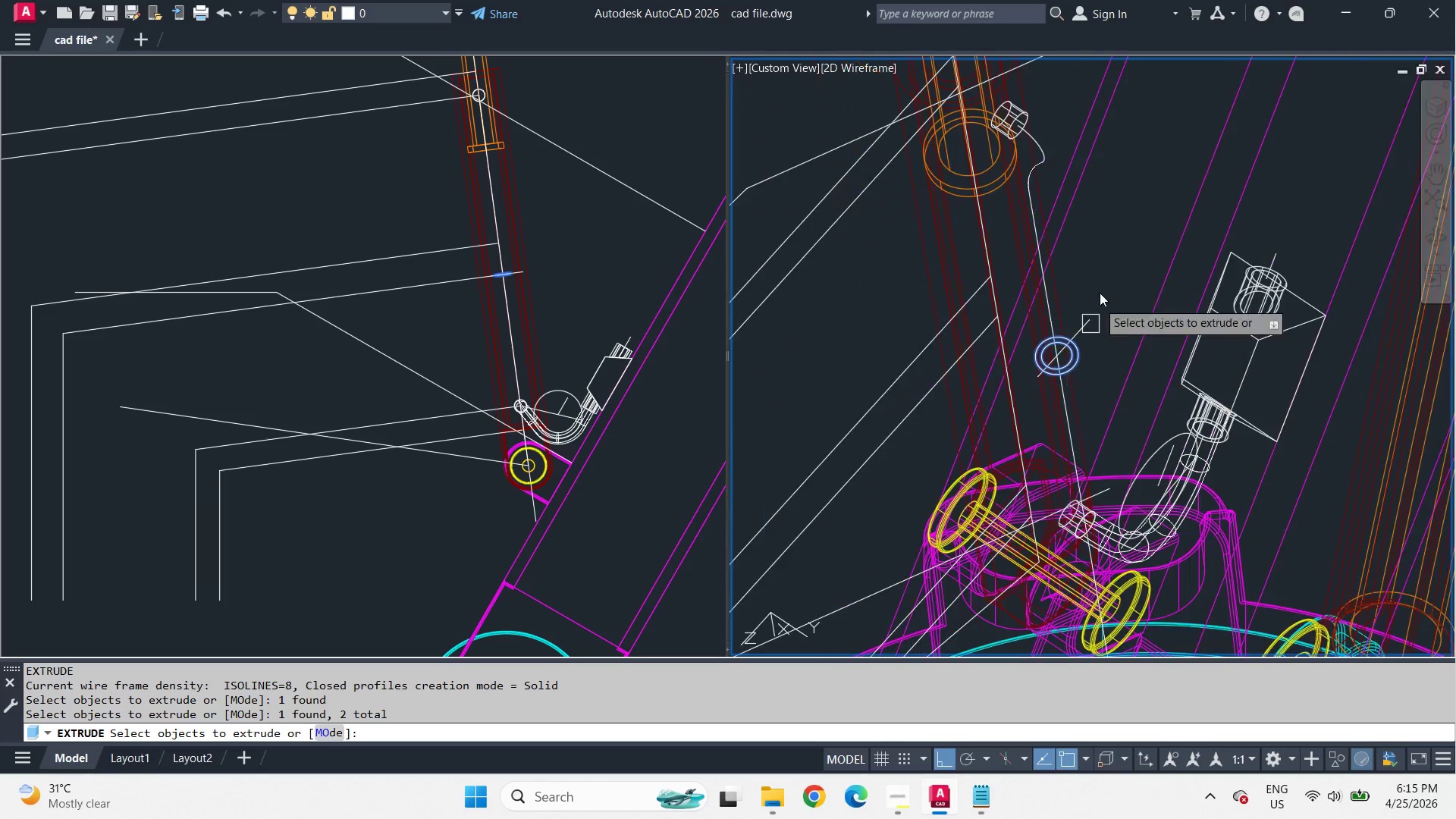 
scroll: coordinate [1120, 359], scroll_direction: up, amount: 1.0
 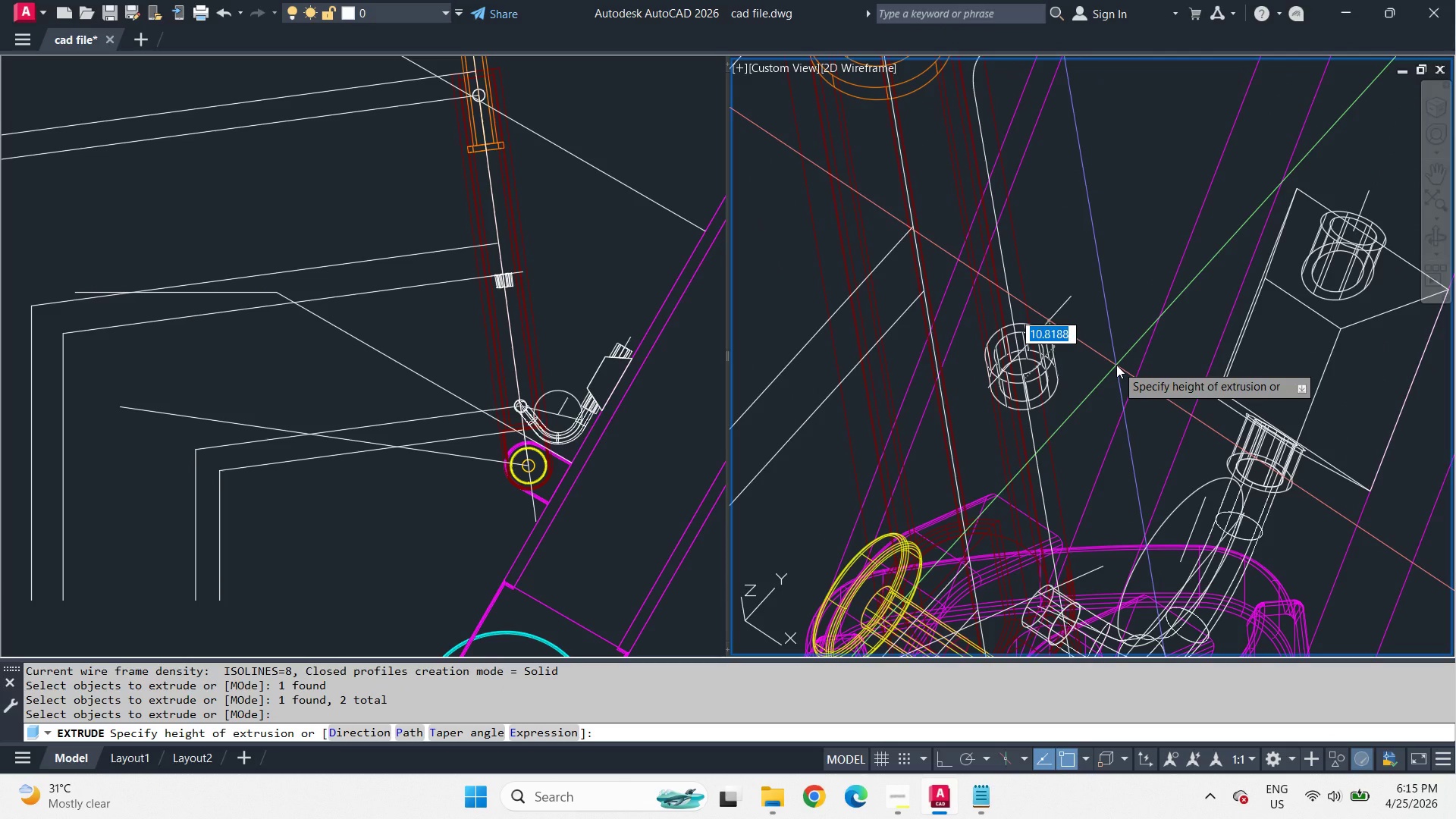 
key(Numpad2)
 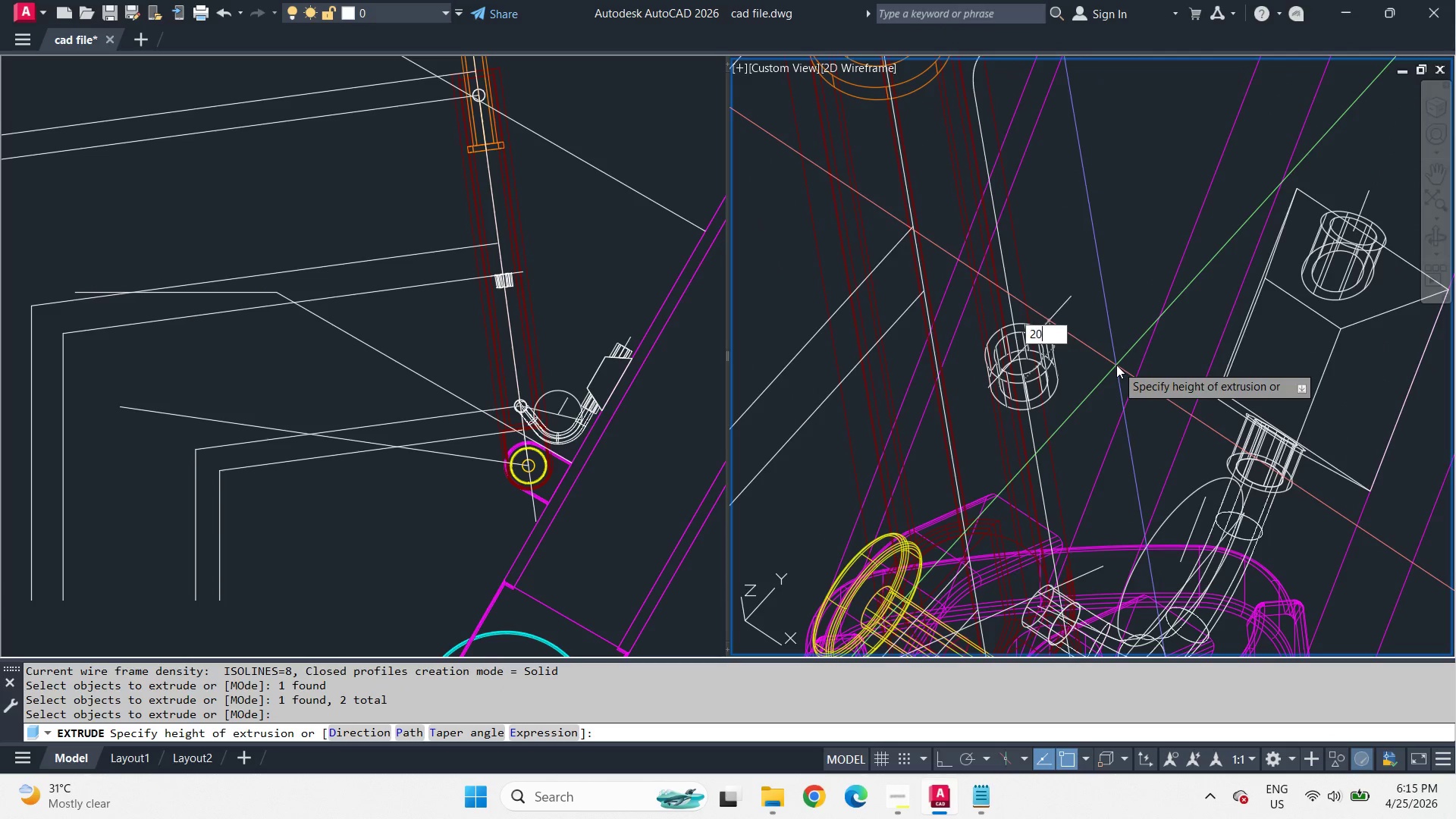 
key(Numpad0)
 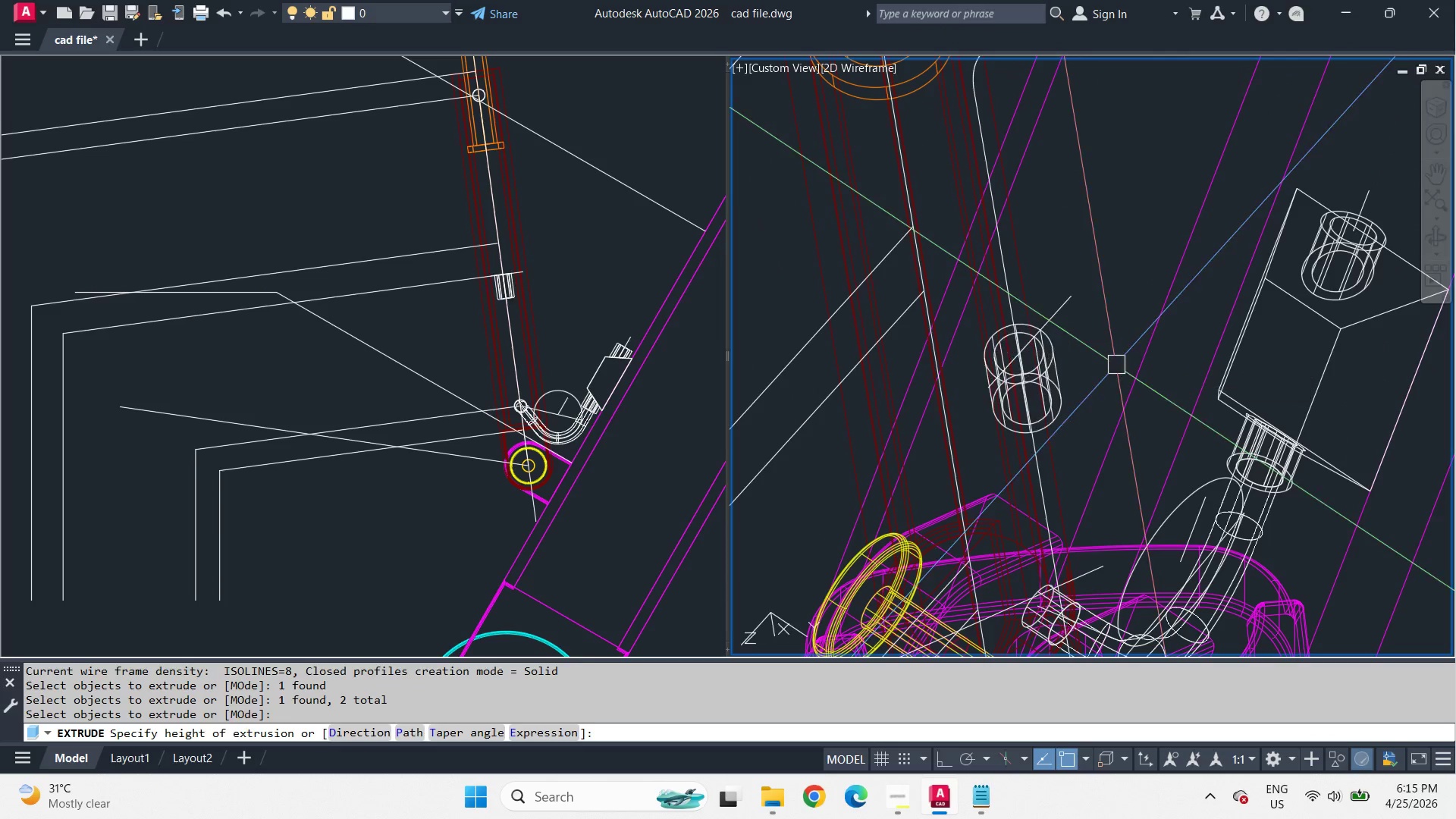 
key(Space)
 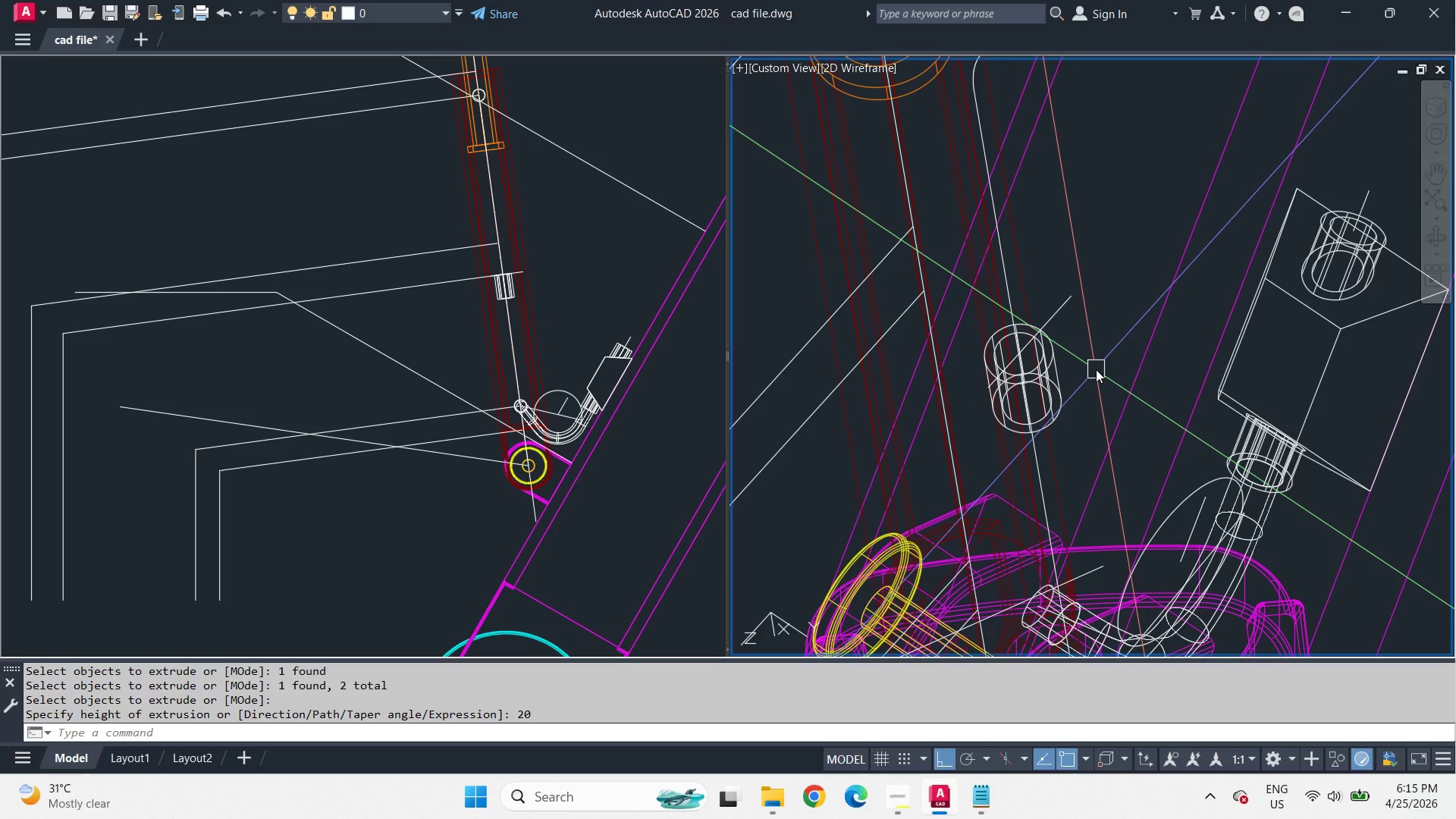 
wait(5.22)
 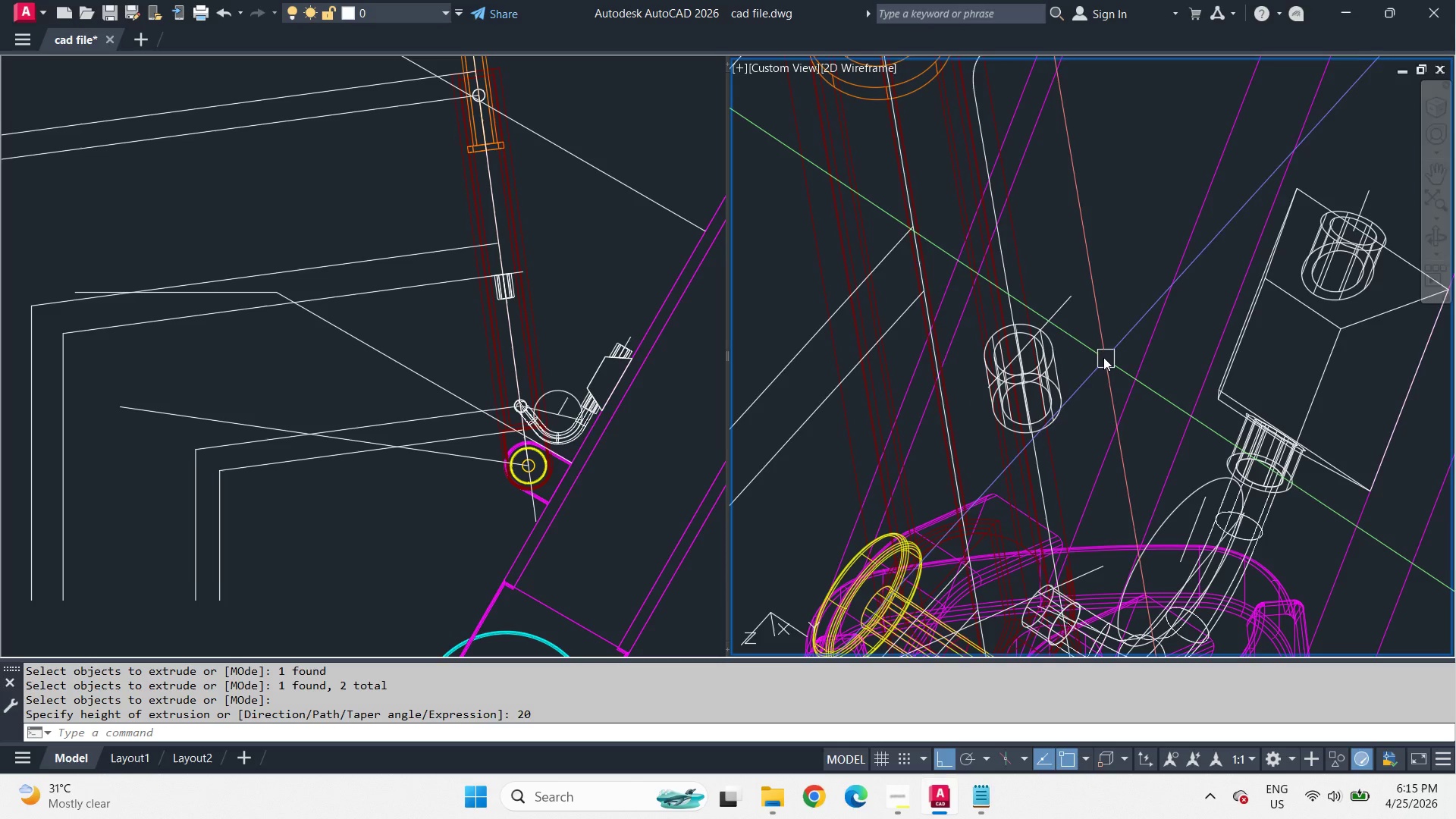 
scroll: coordinate [1096, 369], scroll_direction: up, amount: 2.0
 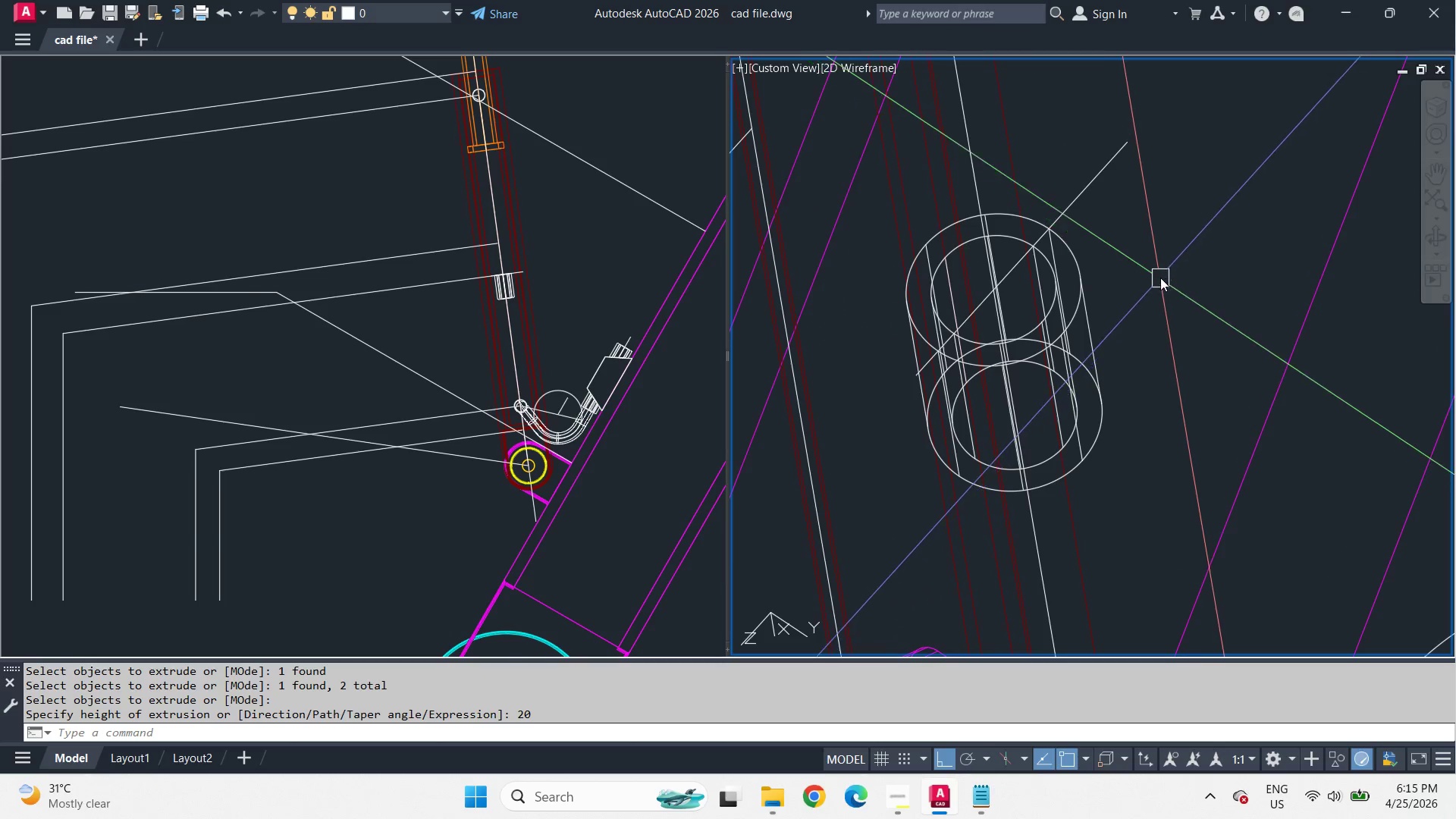 
hold_key(key=ShiftLeft, duration=2.28)
 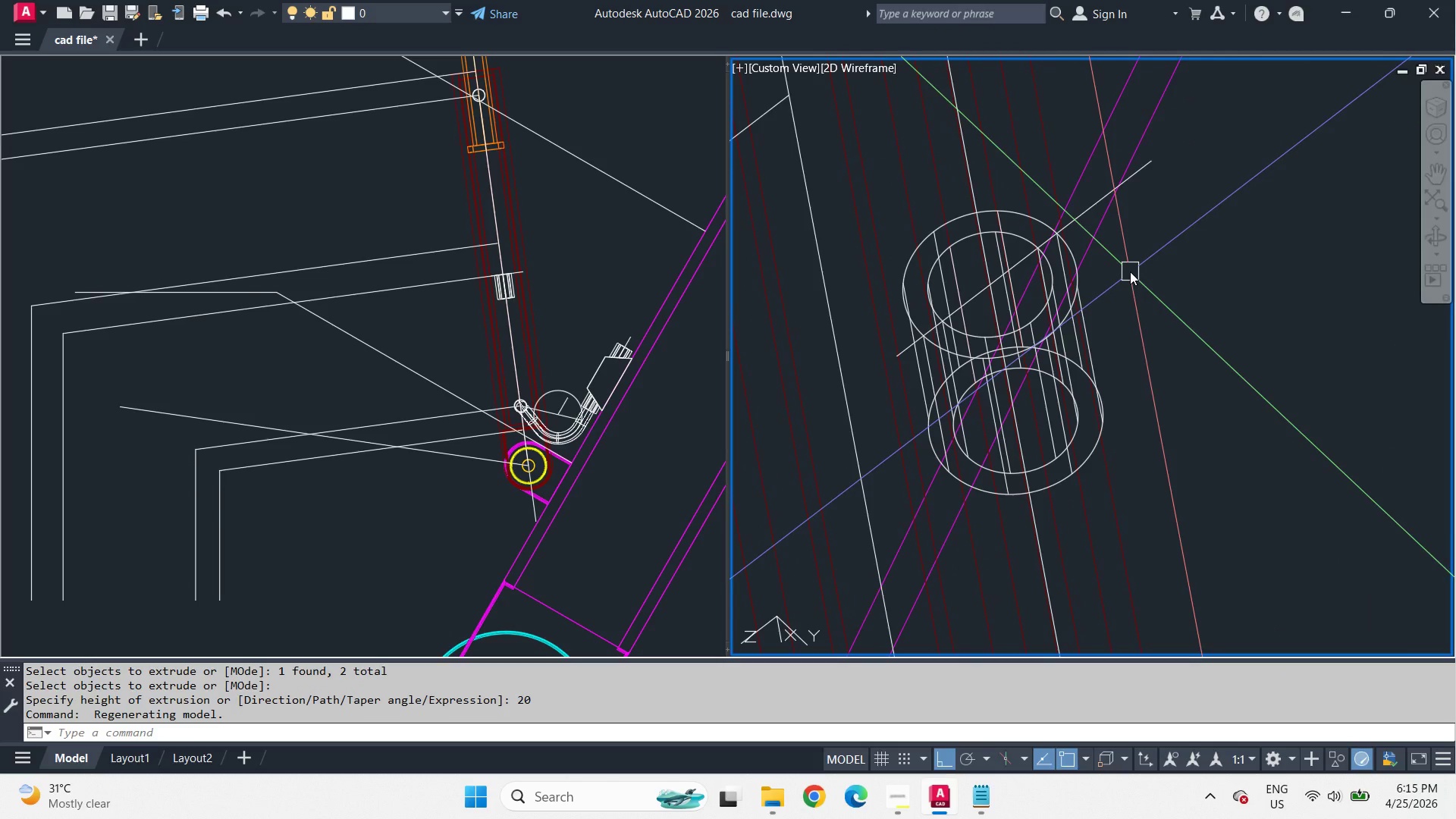 
hold_key(key=ShiftLeft, duration=3.45)
 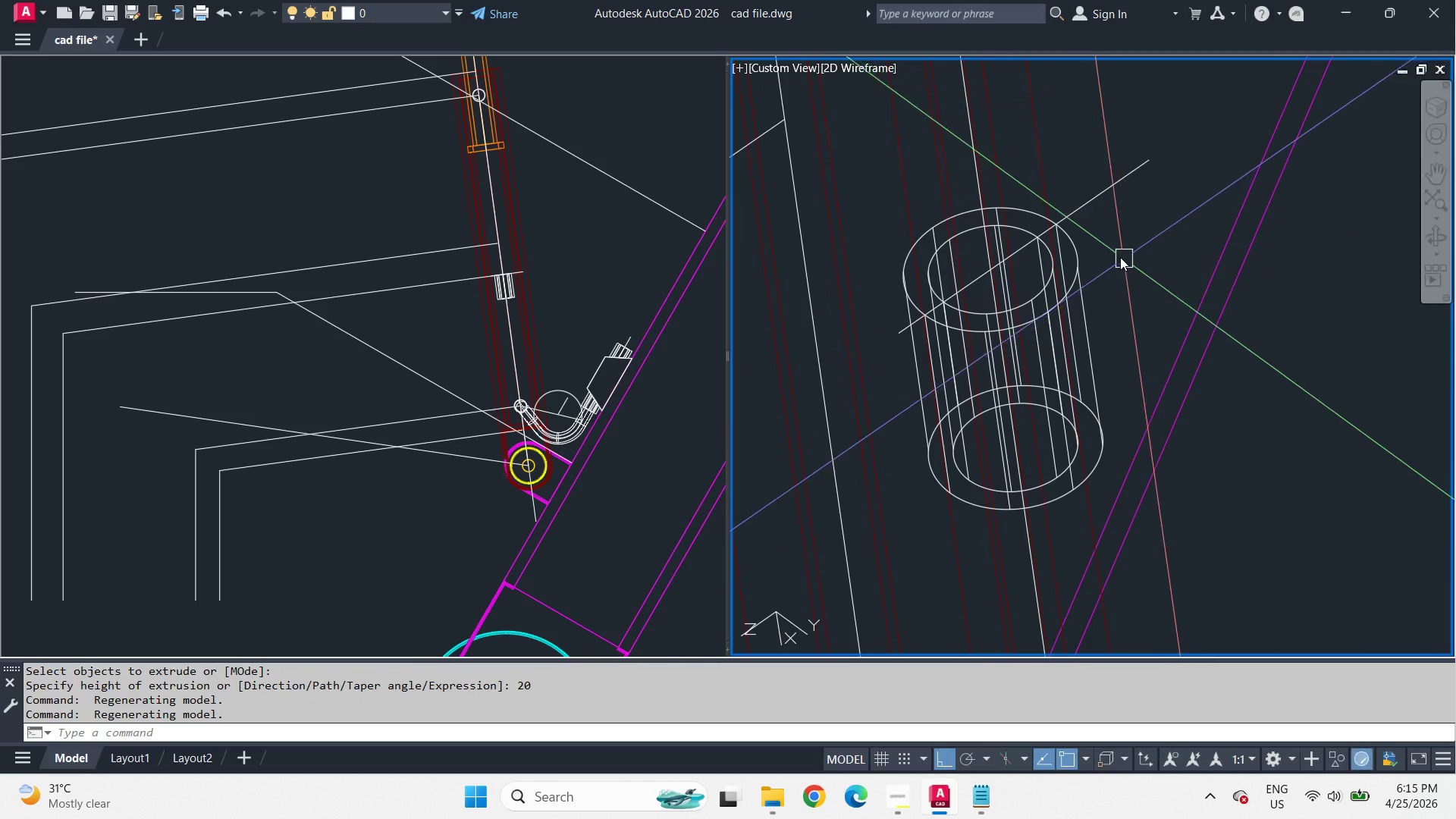 
type(sli )
 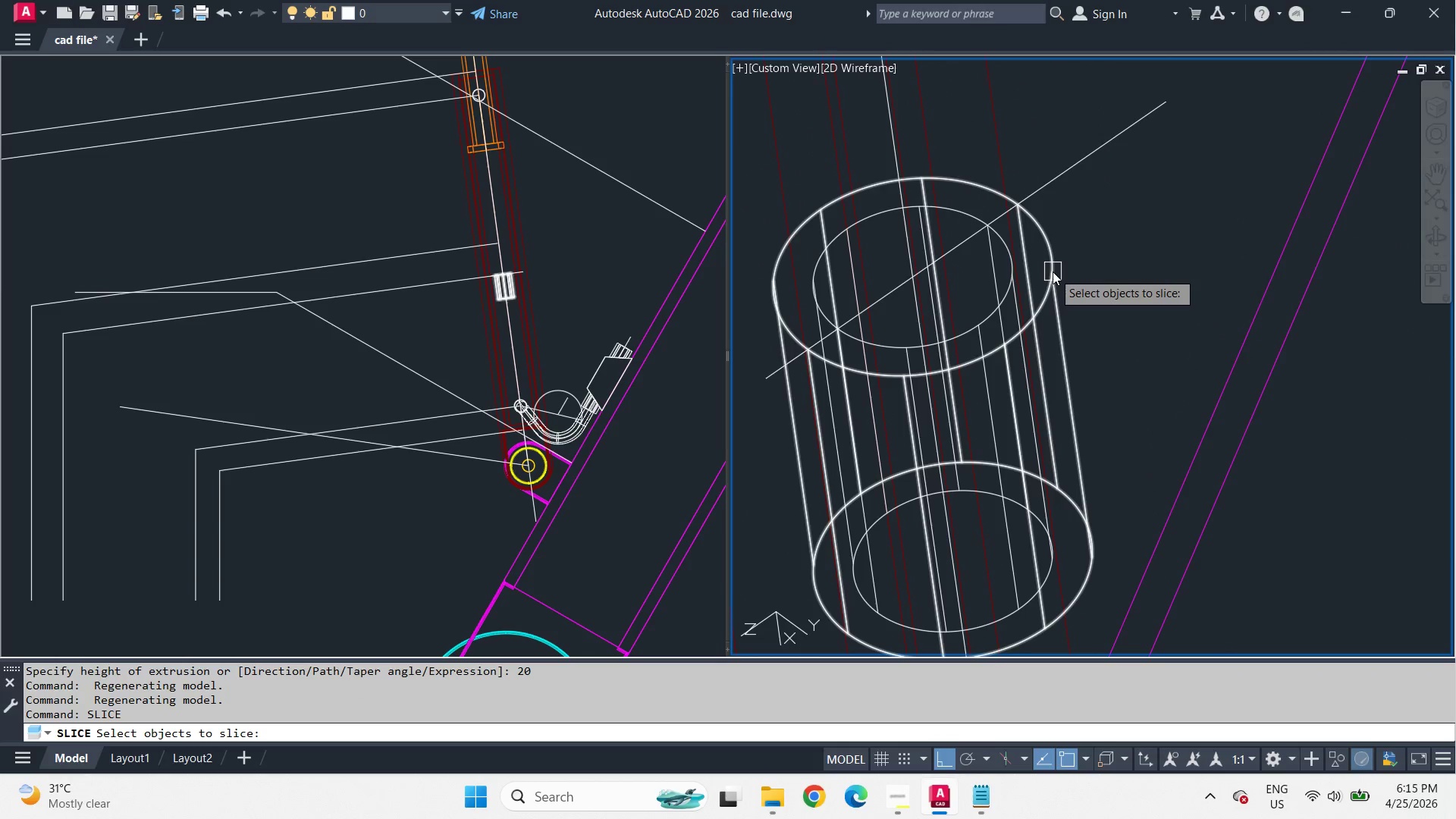 
scroll: coordinate [1120, 257], scroll_direction: up, amount: 1.0
 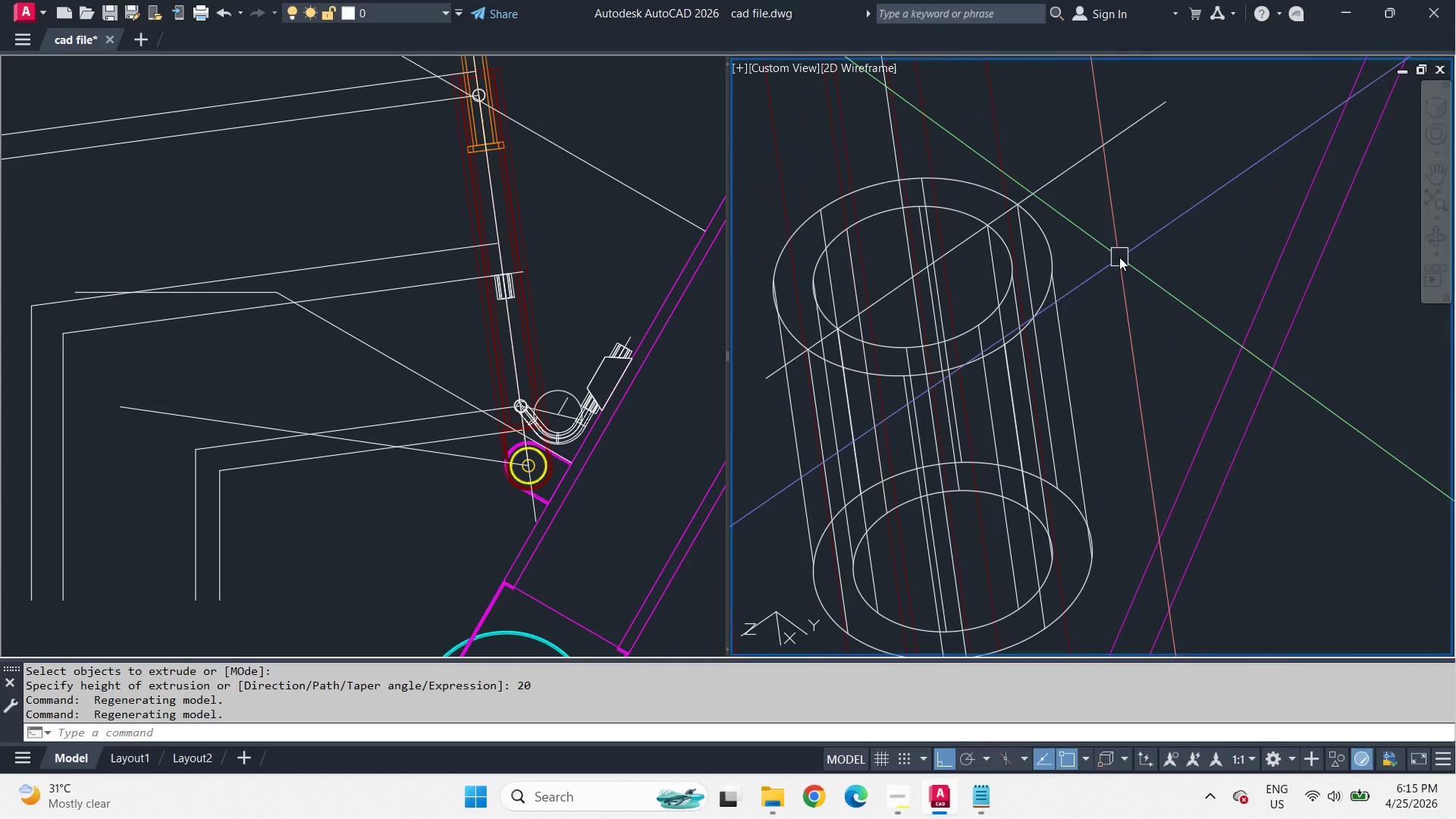 
key(Escape)
 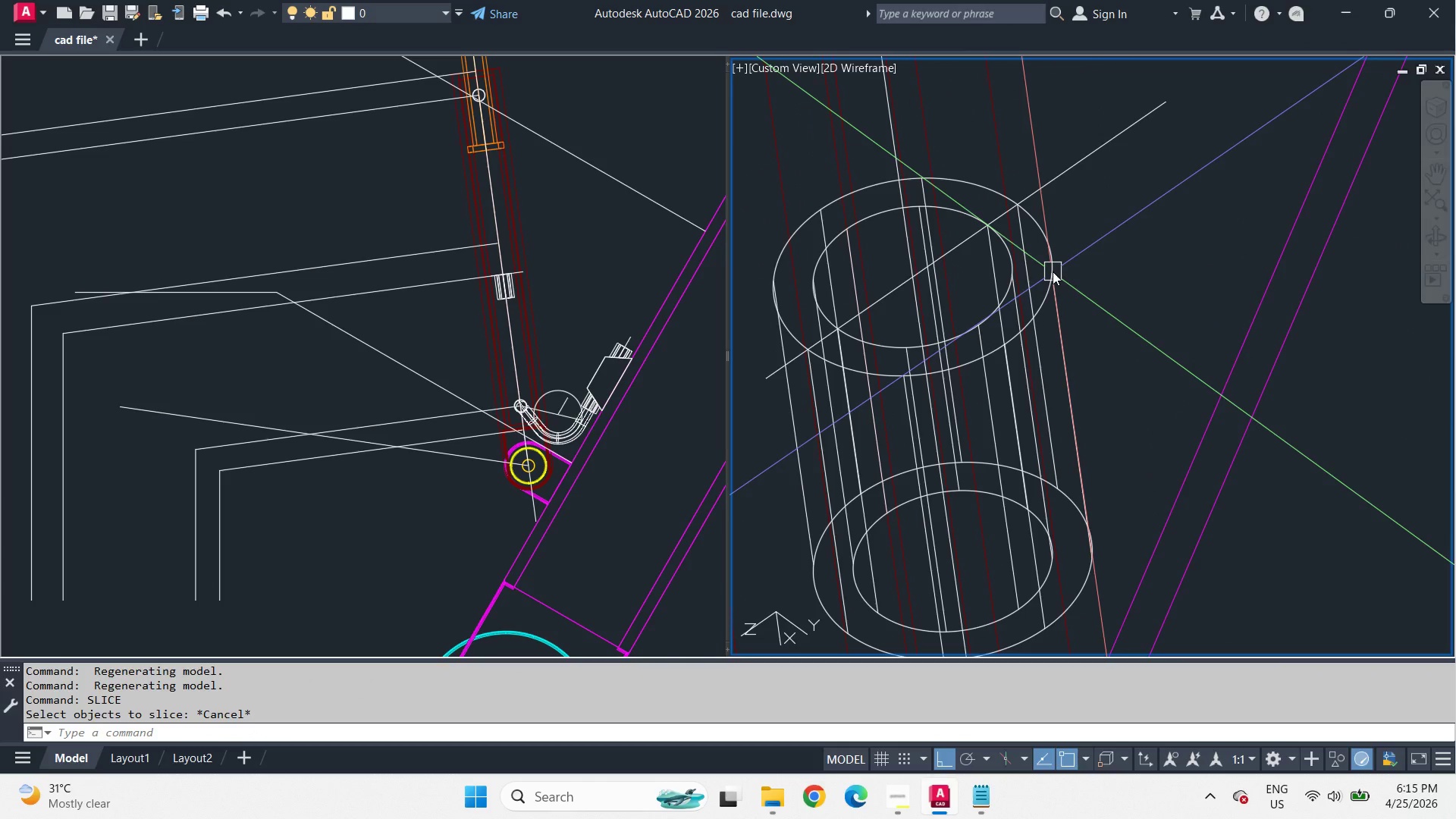 
type(su )
 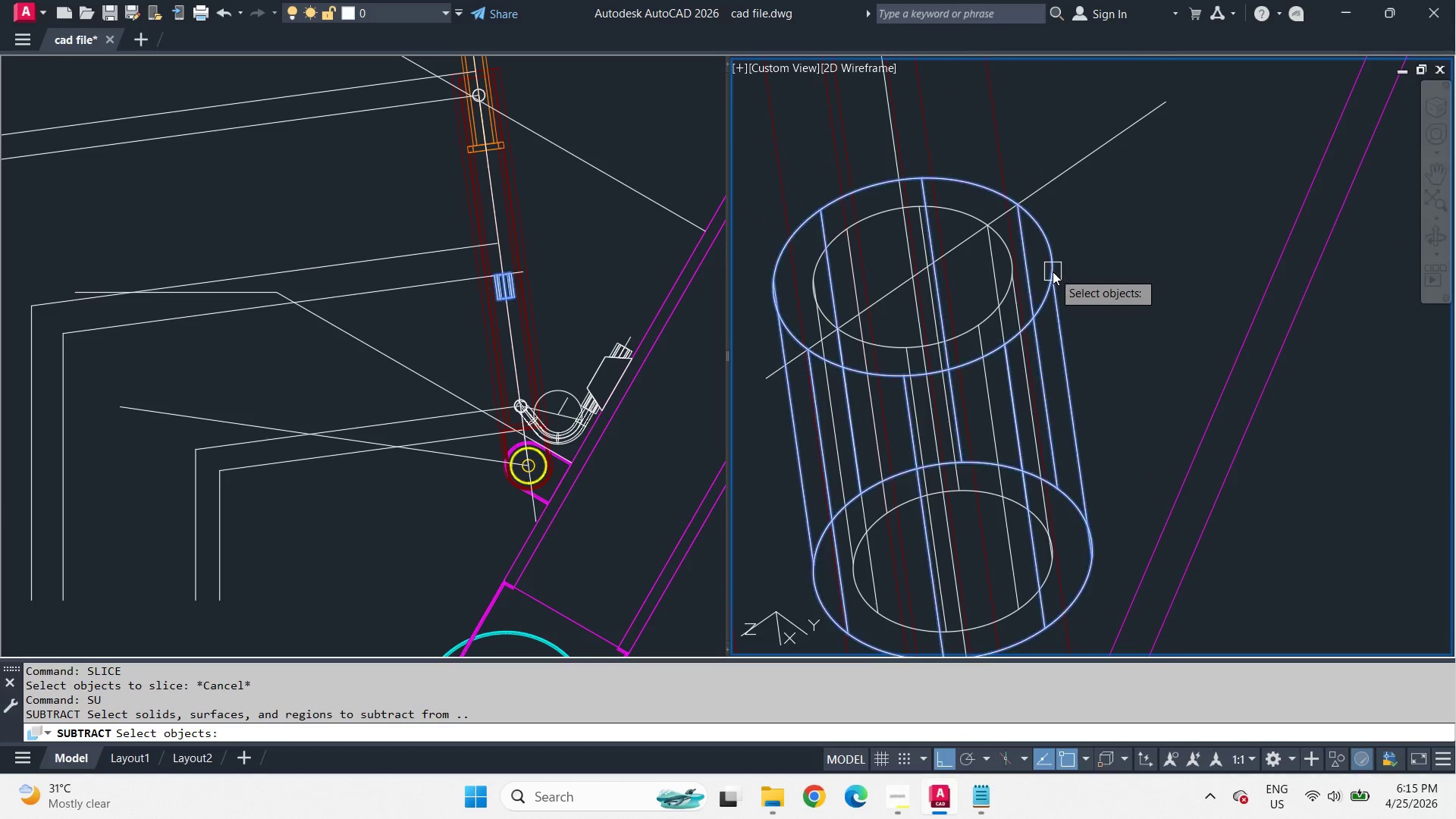 
left_click([1053, 271])
 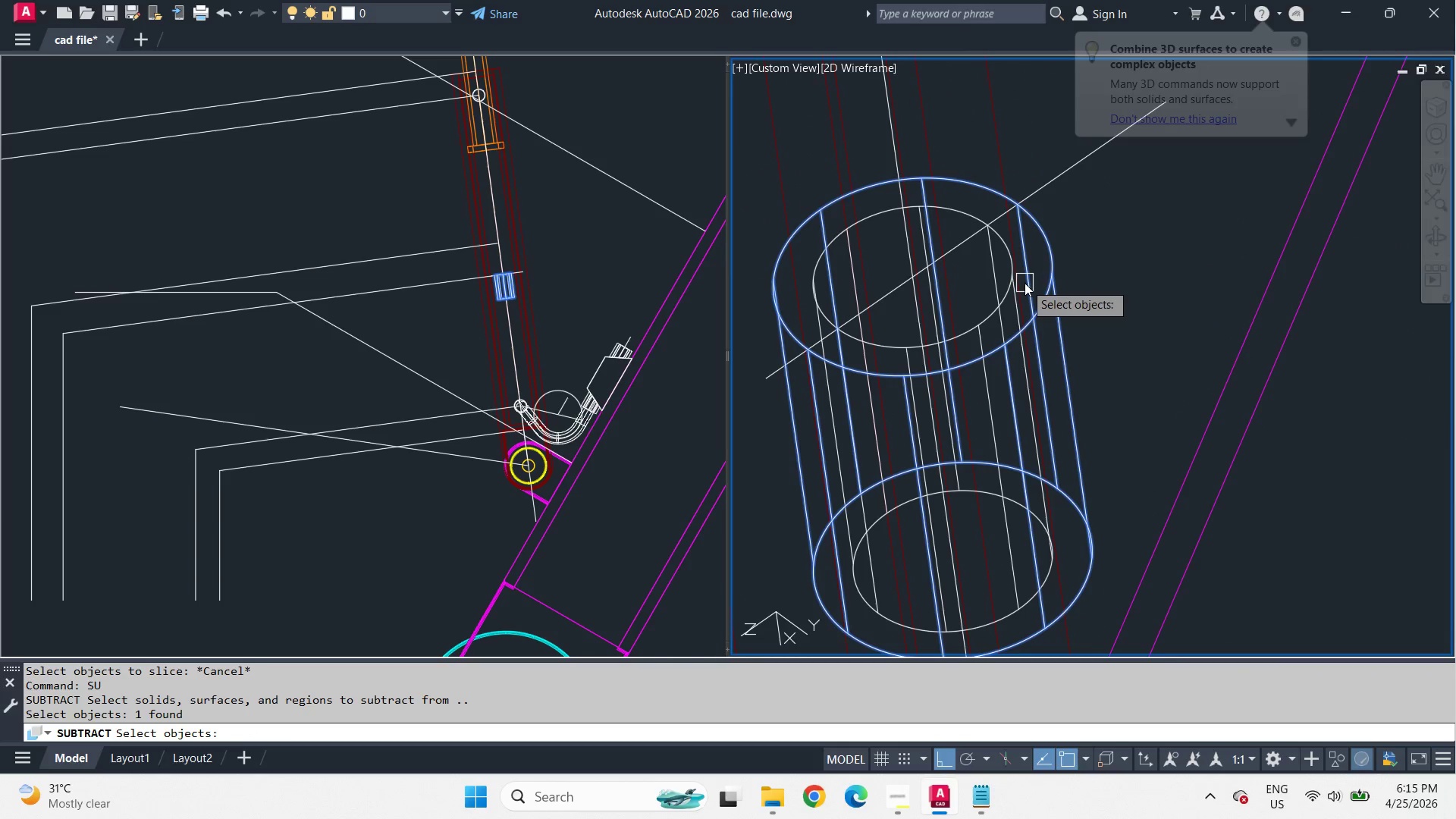 
key(Space)
 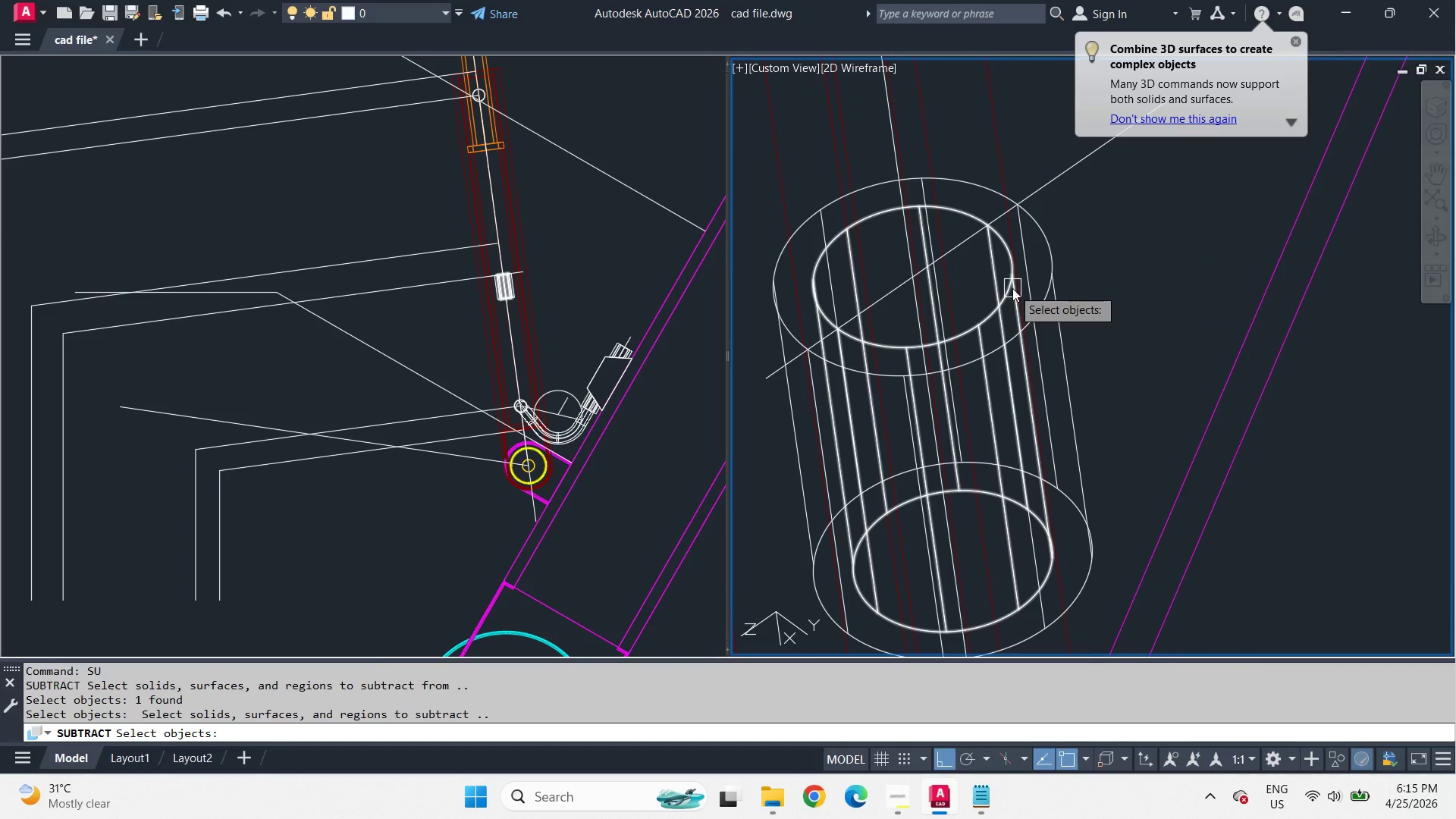 
left_click([1012, 288])
 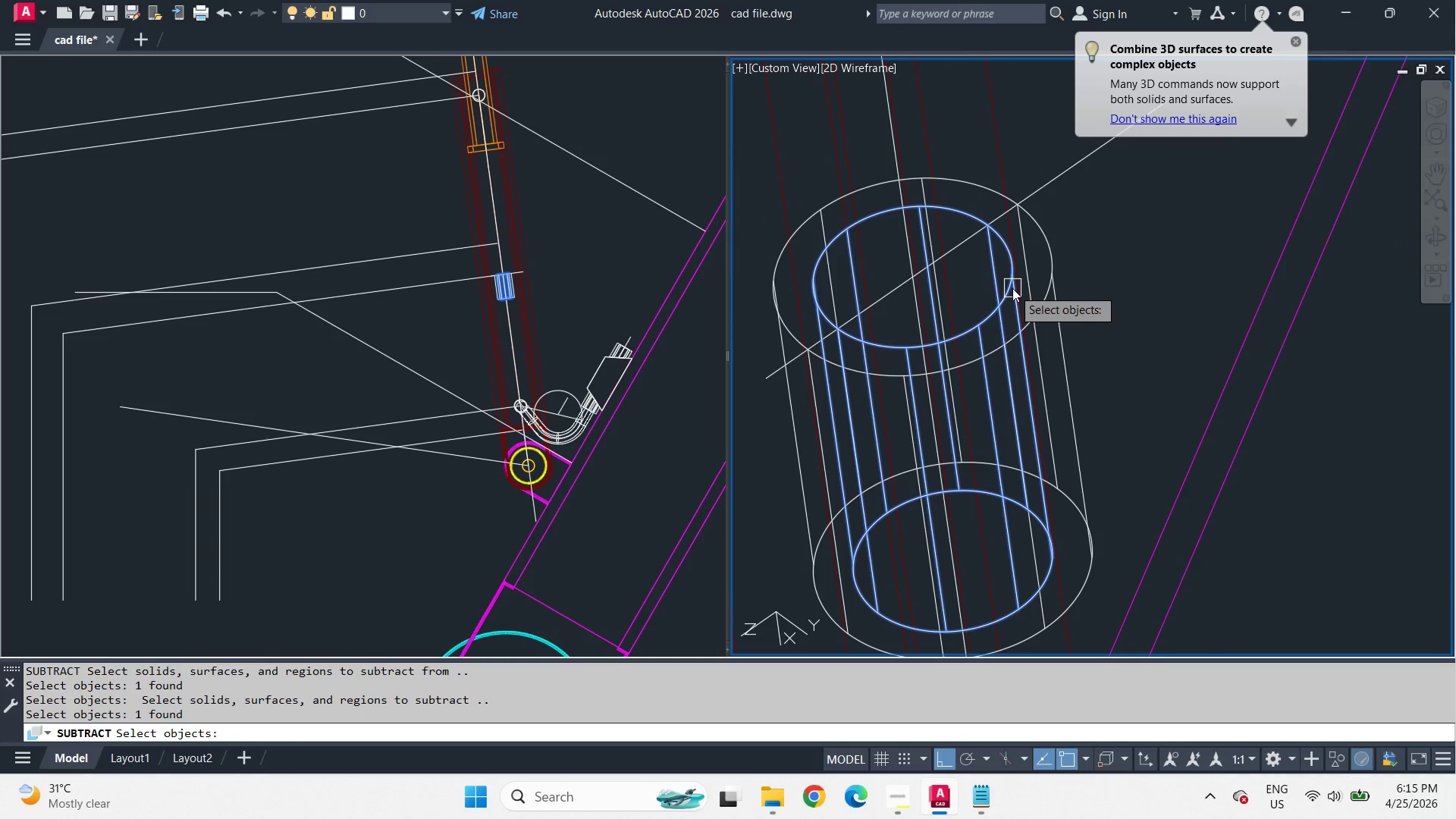 
type( sli )
 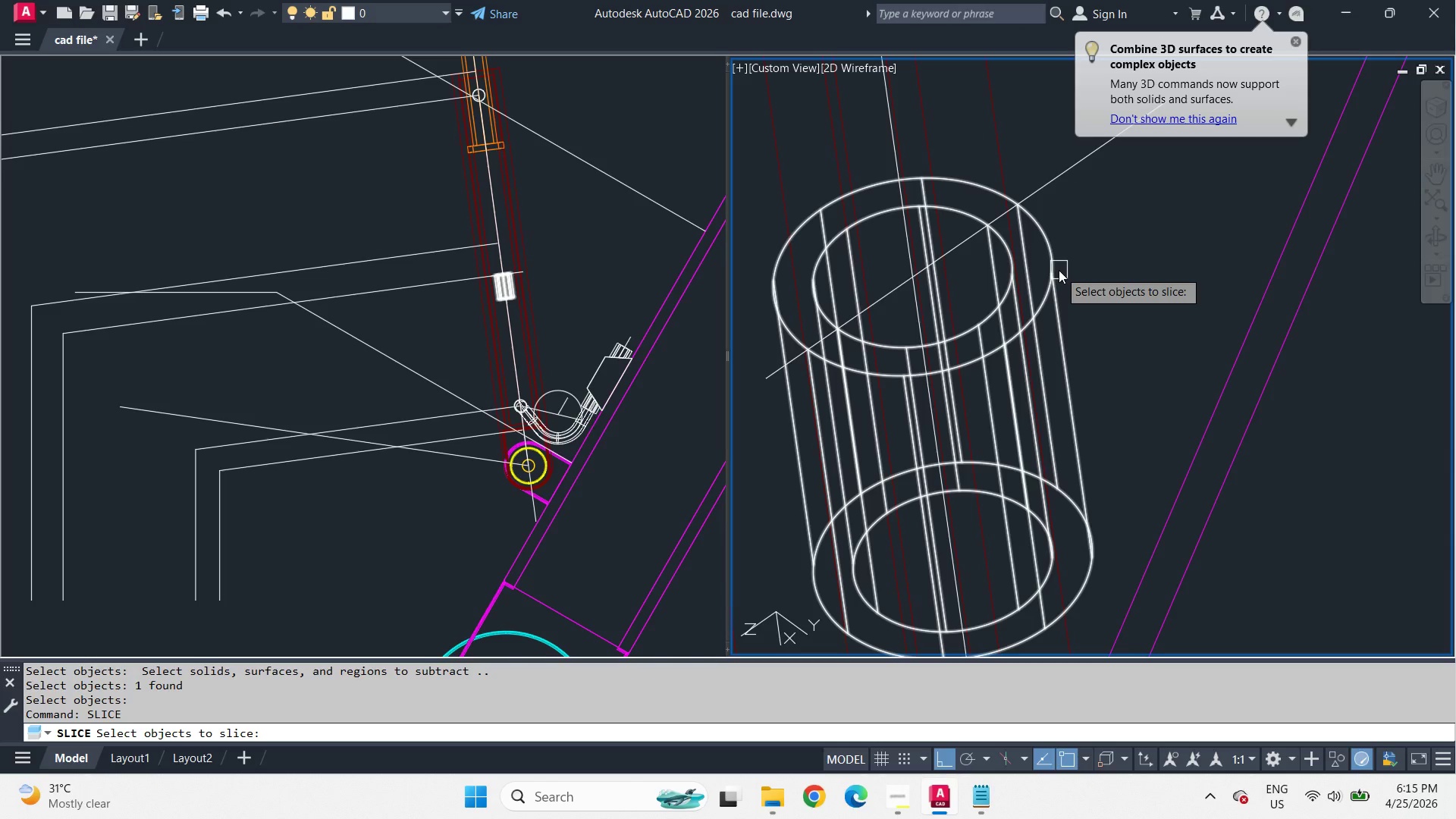 
left_click([1059, 270])
 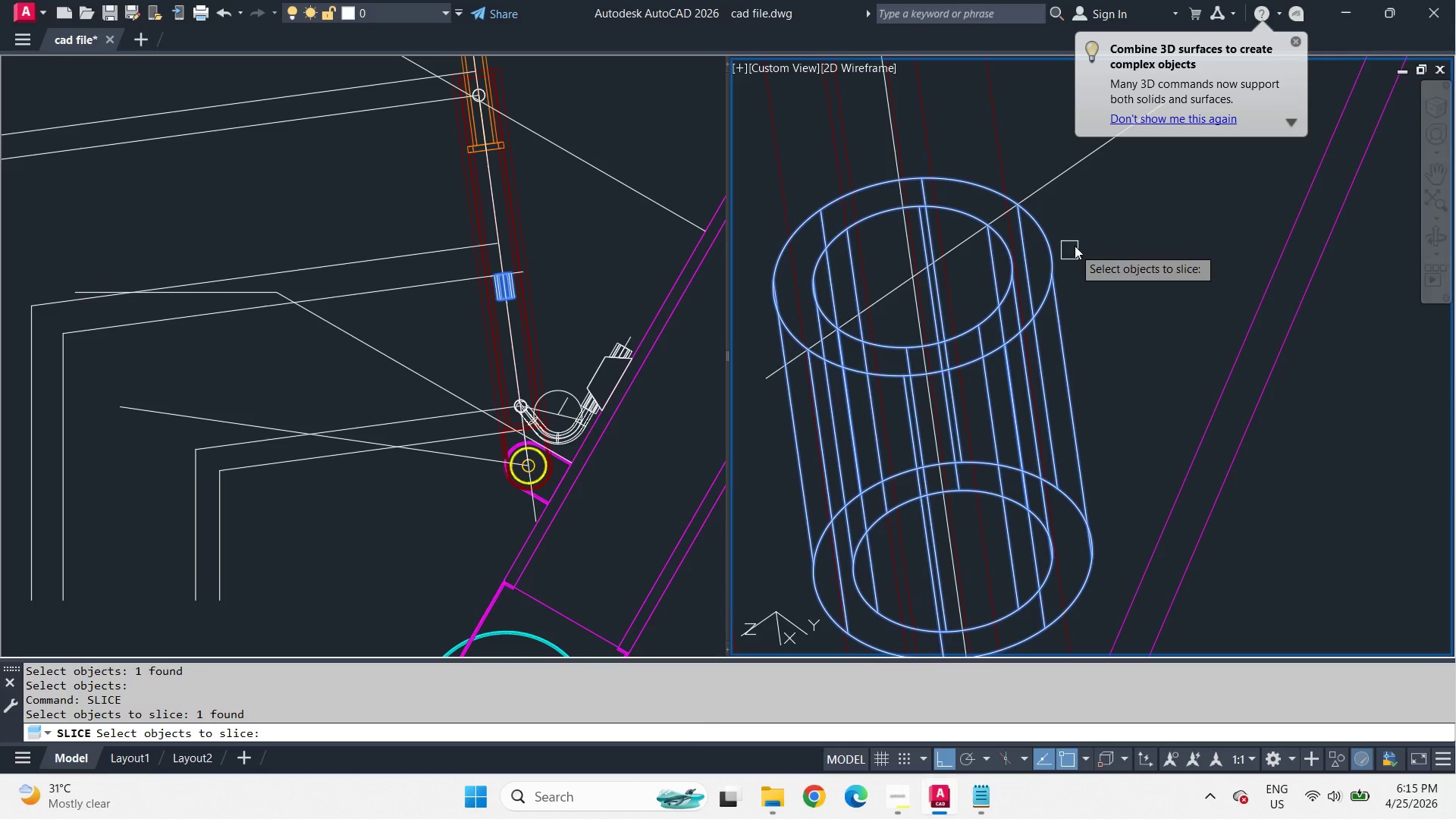 
key(Space)
 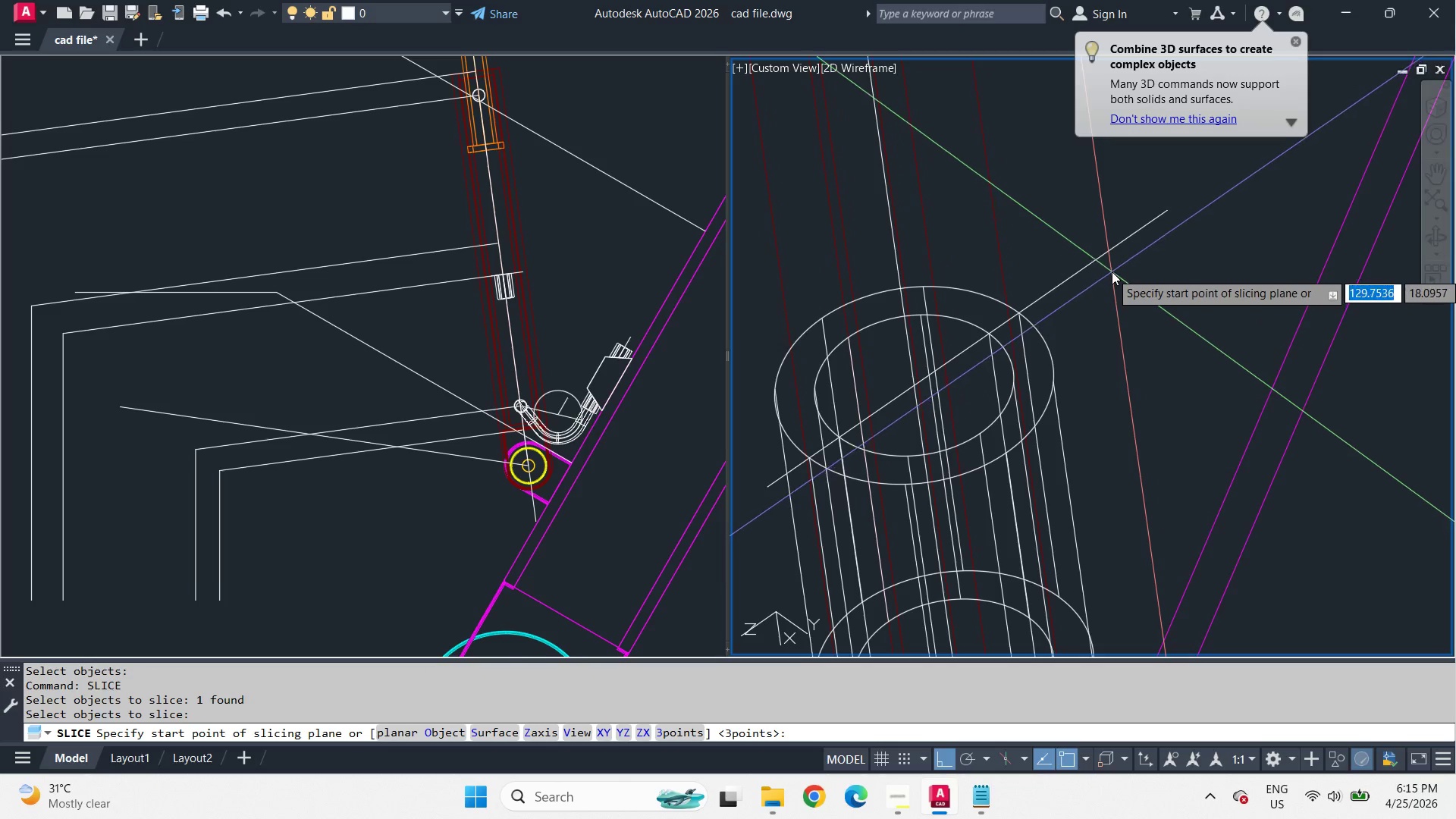 
key(Space)
 